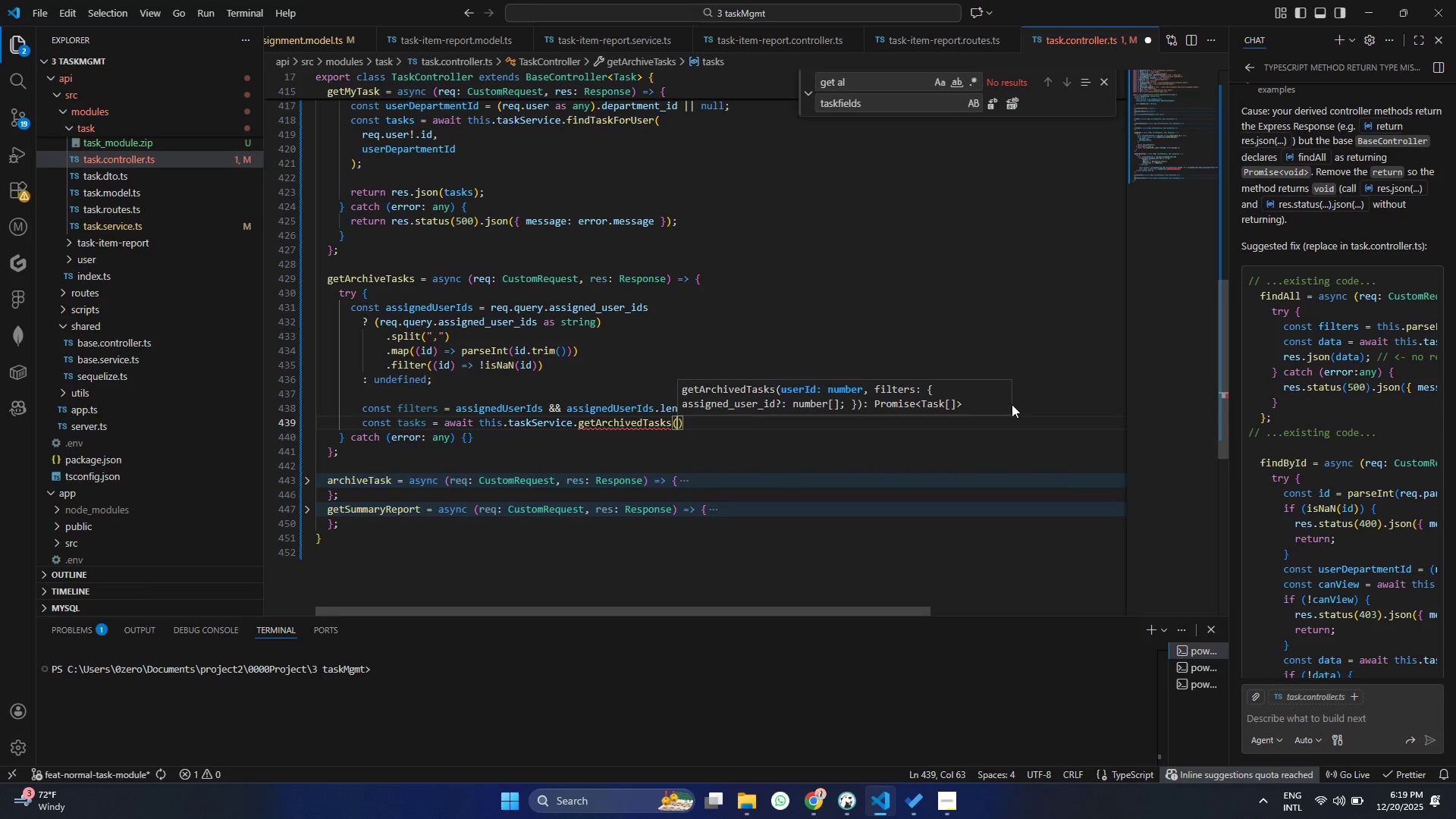 
type(req)
 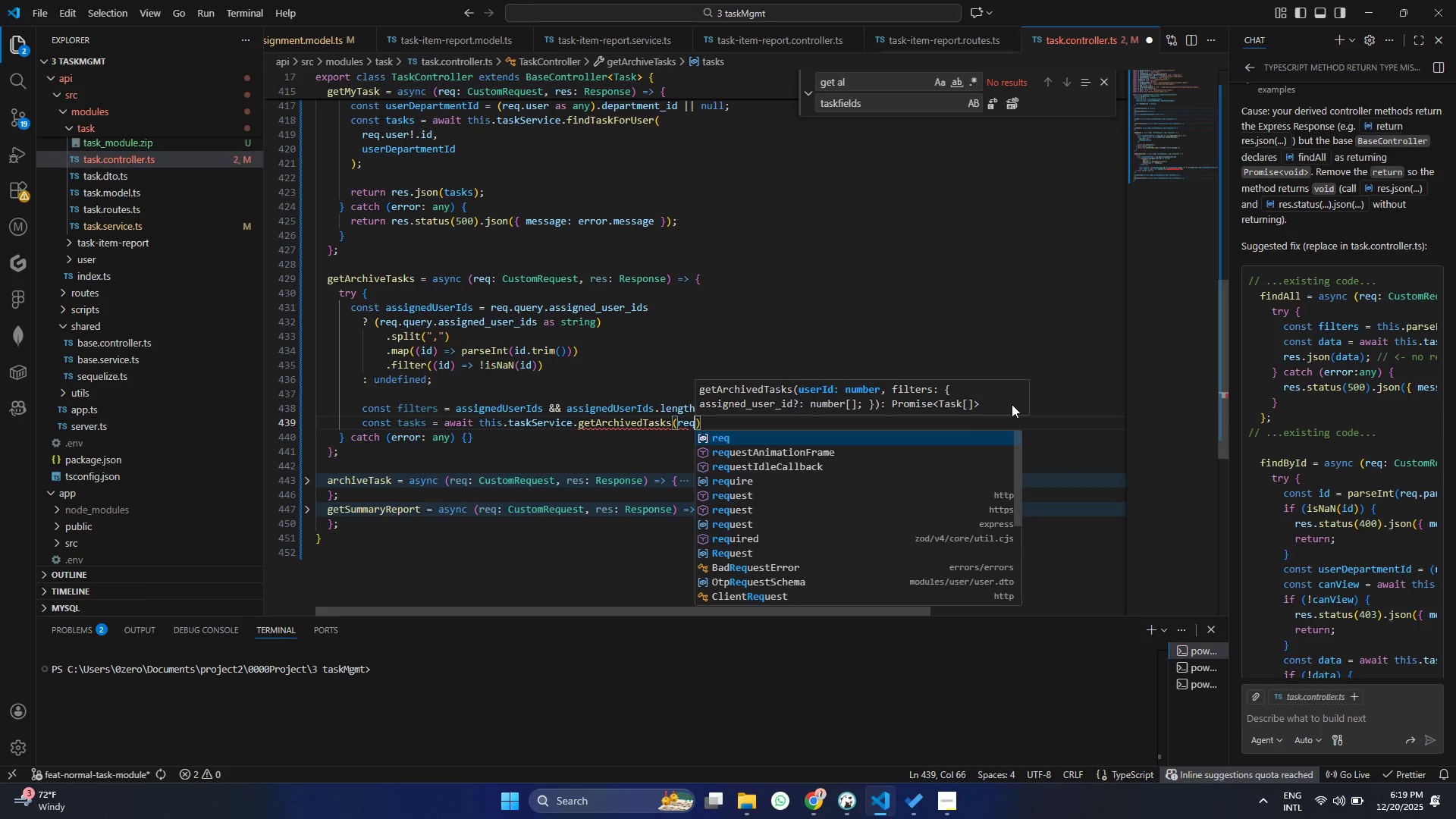 
key(Enter)
 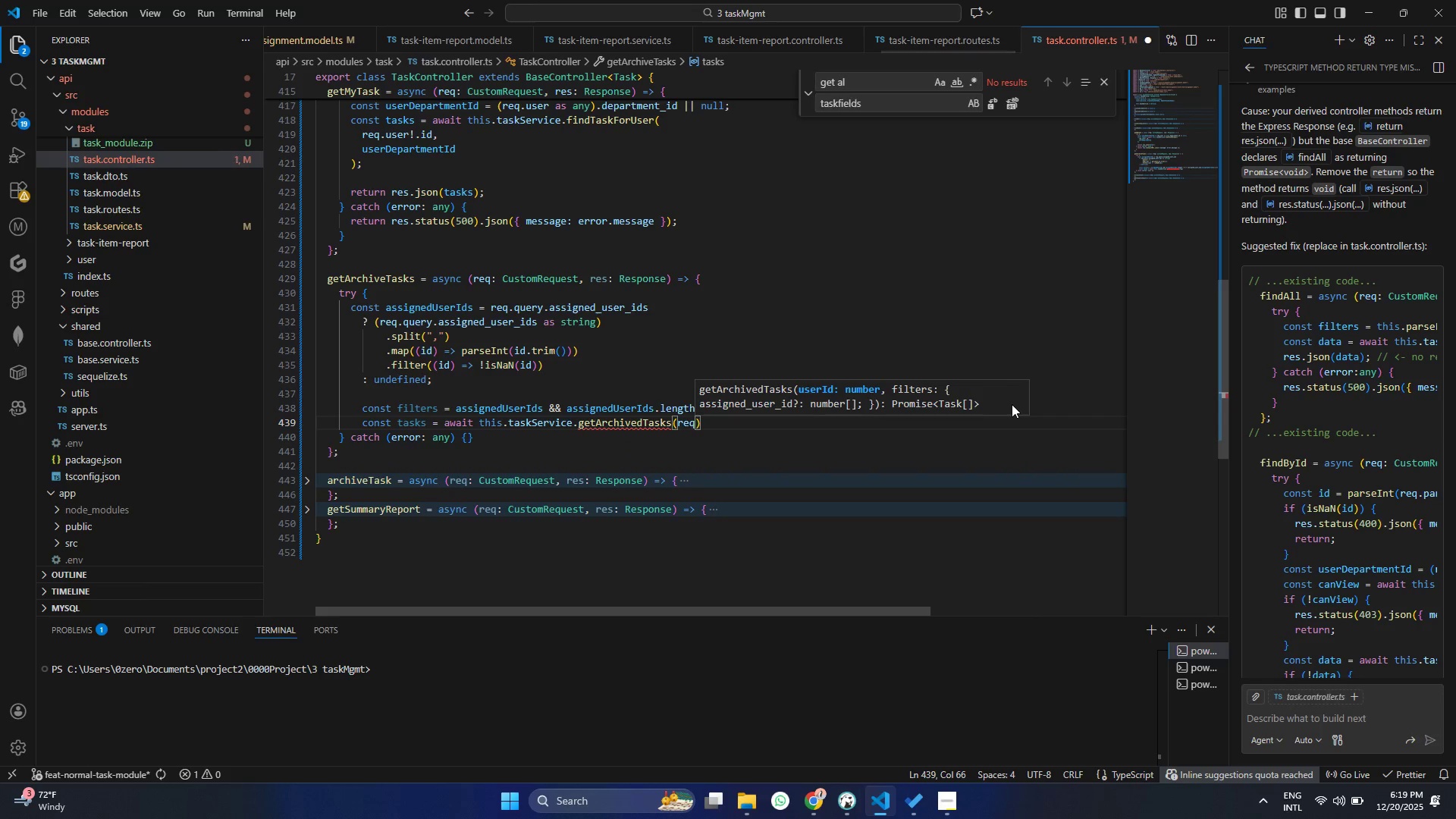 
type(.user!.id ,fil)
 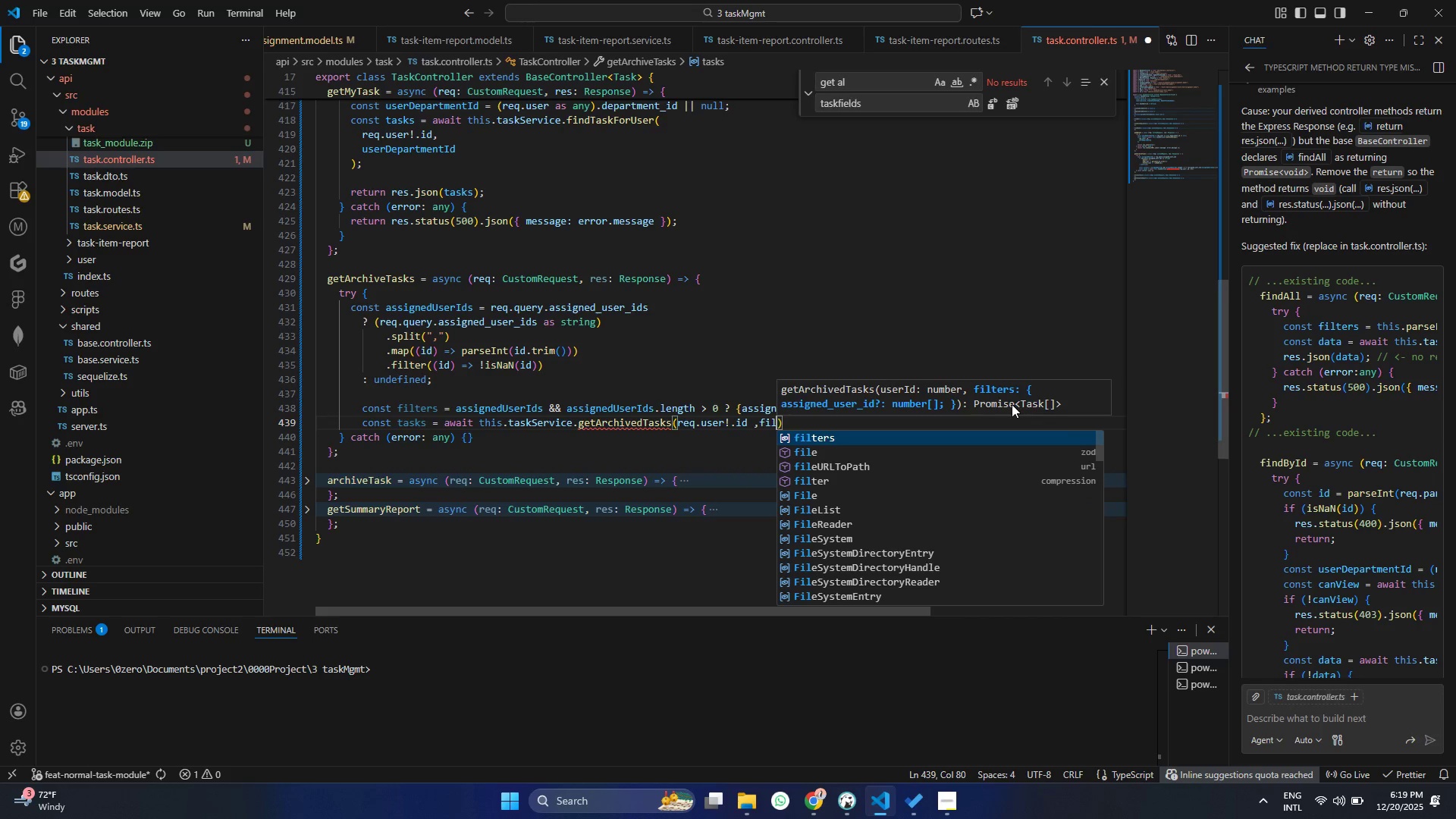 
key(Enter)
 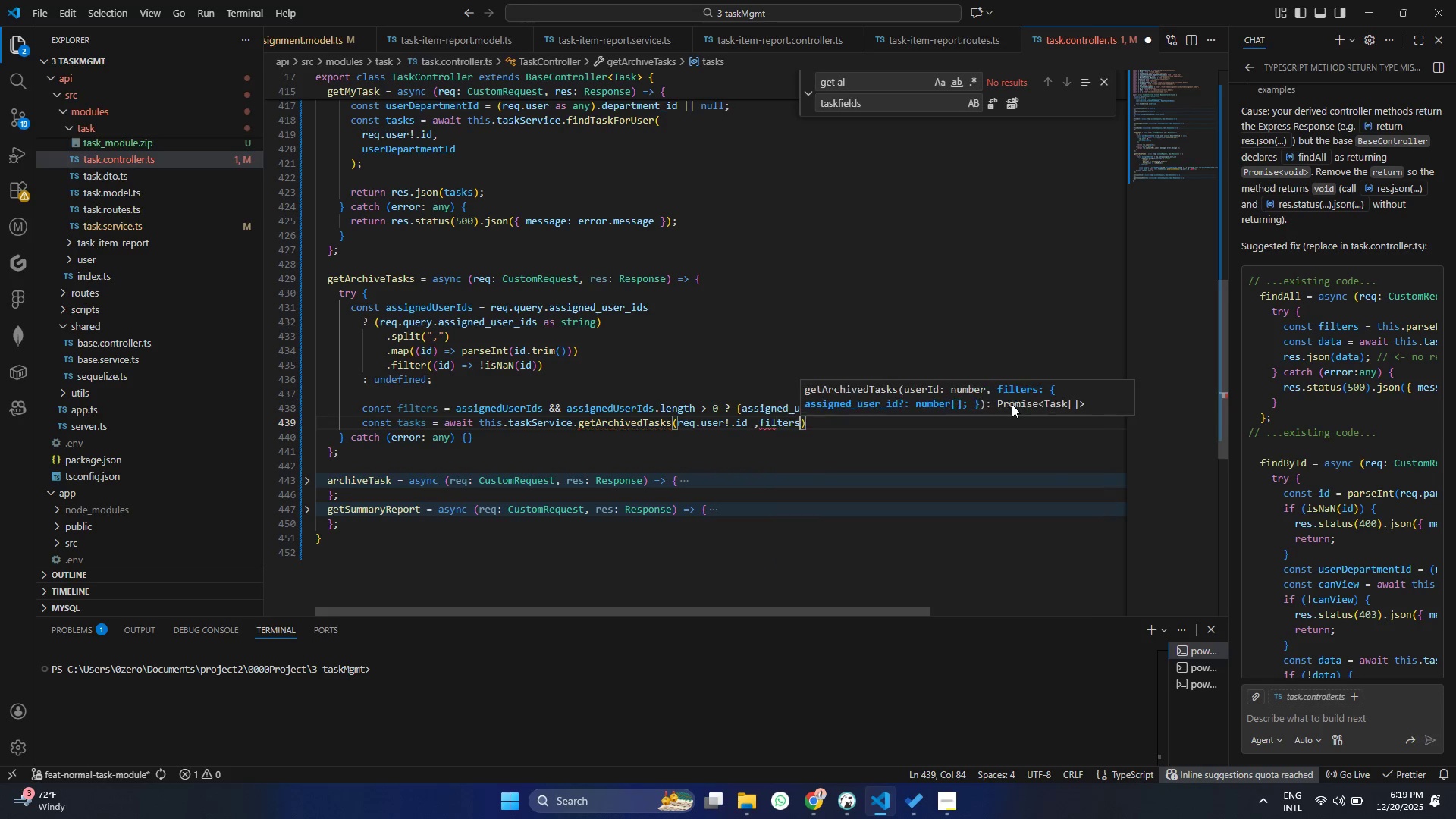 
key(Control+ControlLeft)
 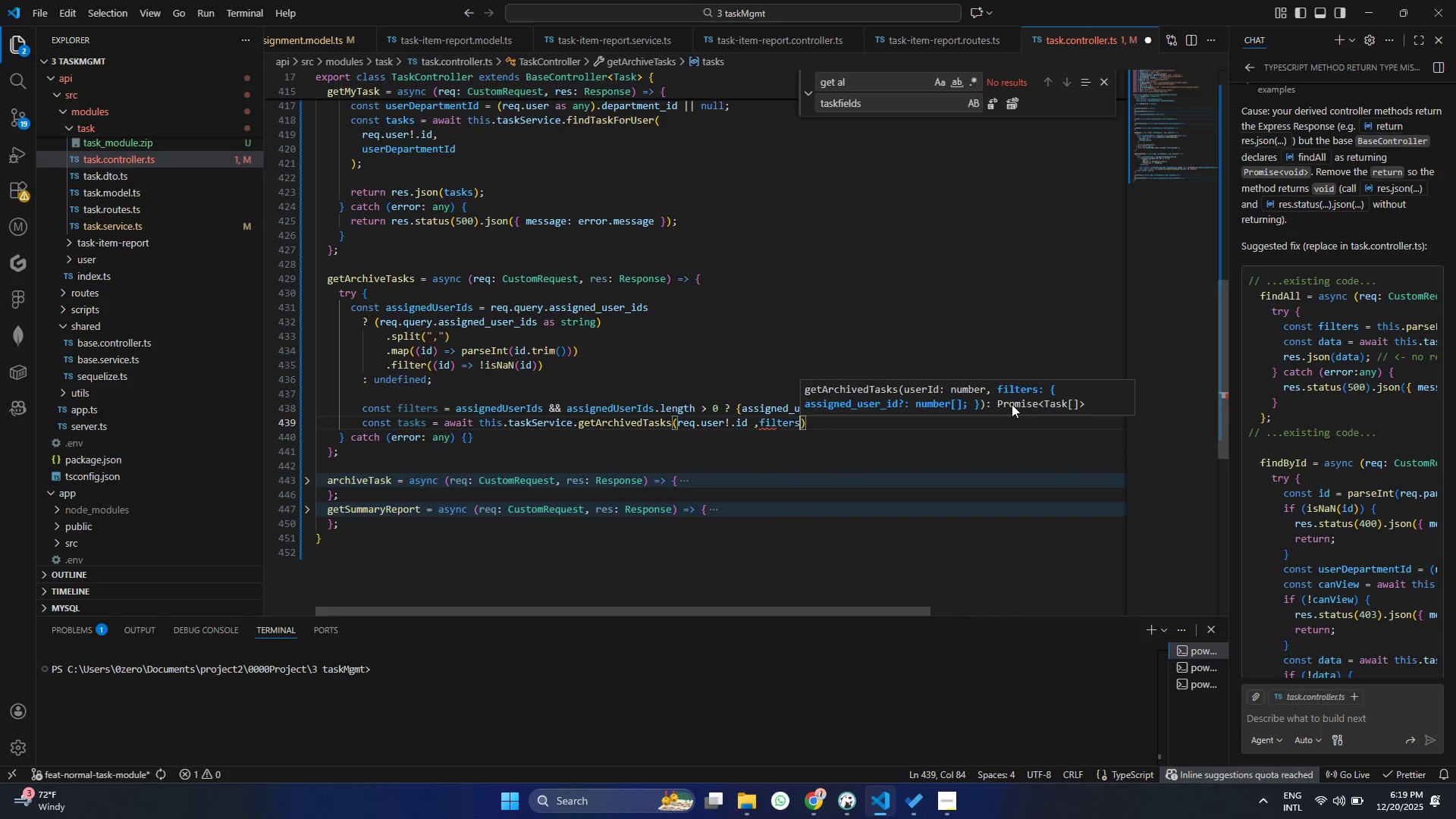 
key(Control+S)
 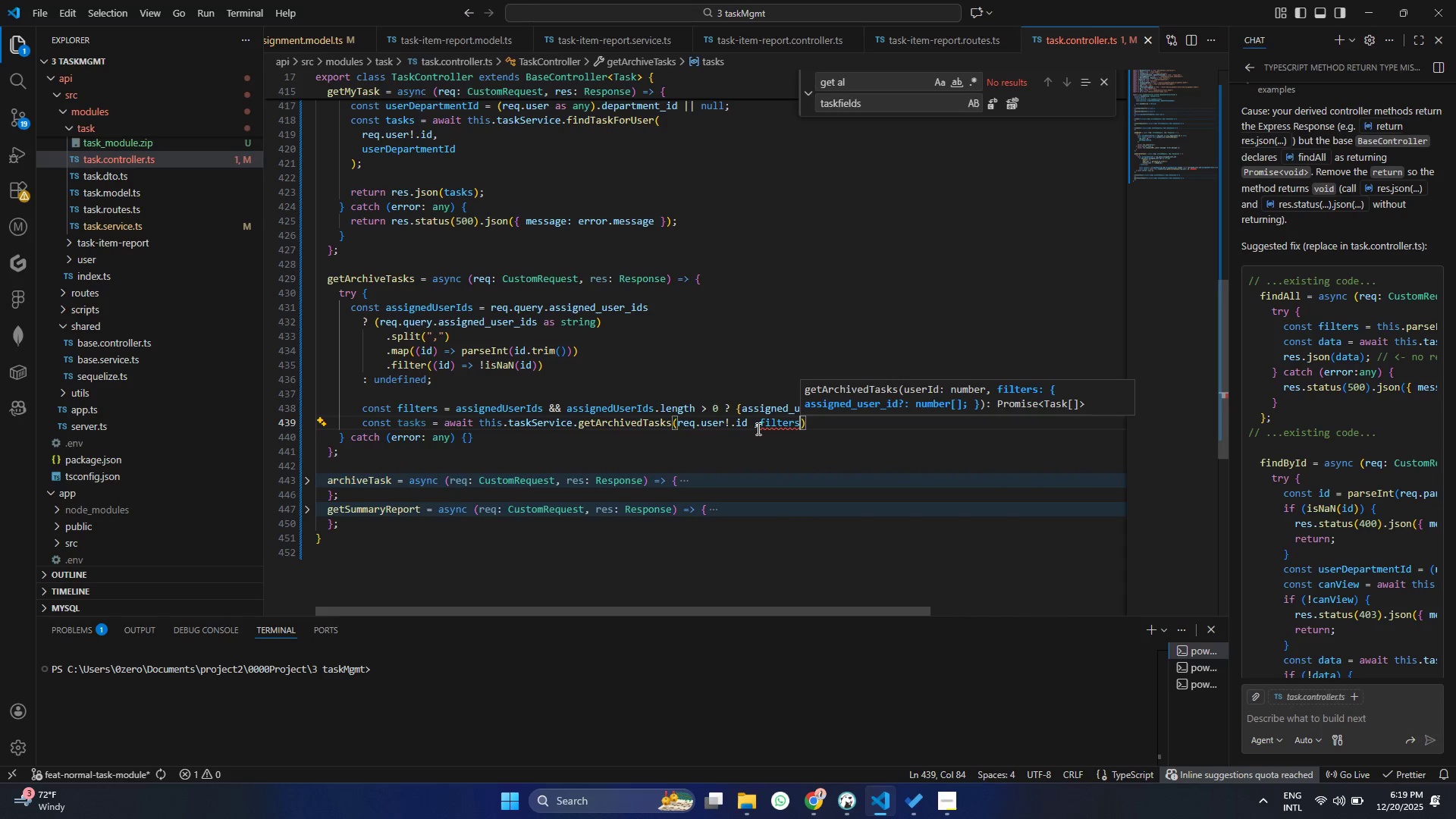 
double_click([761, 426])
 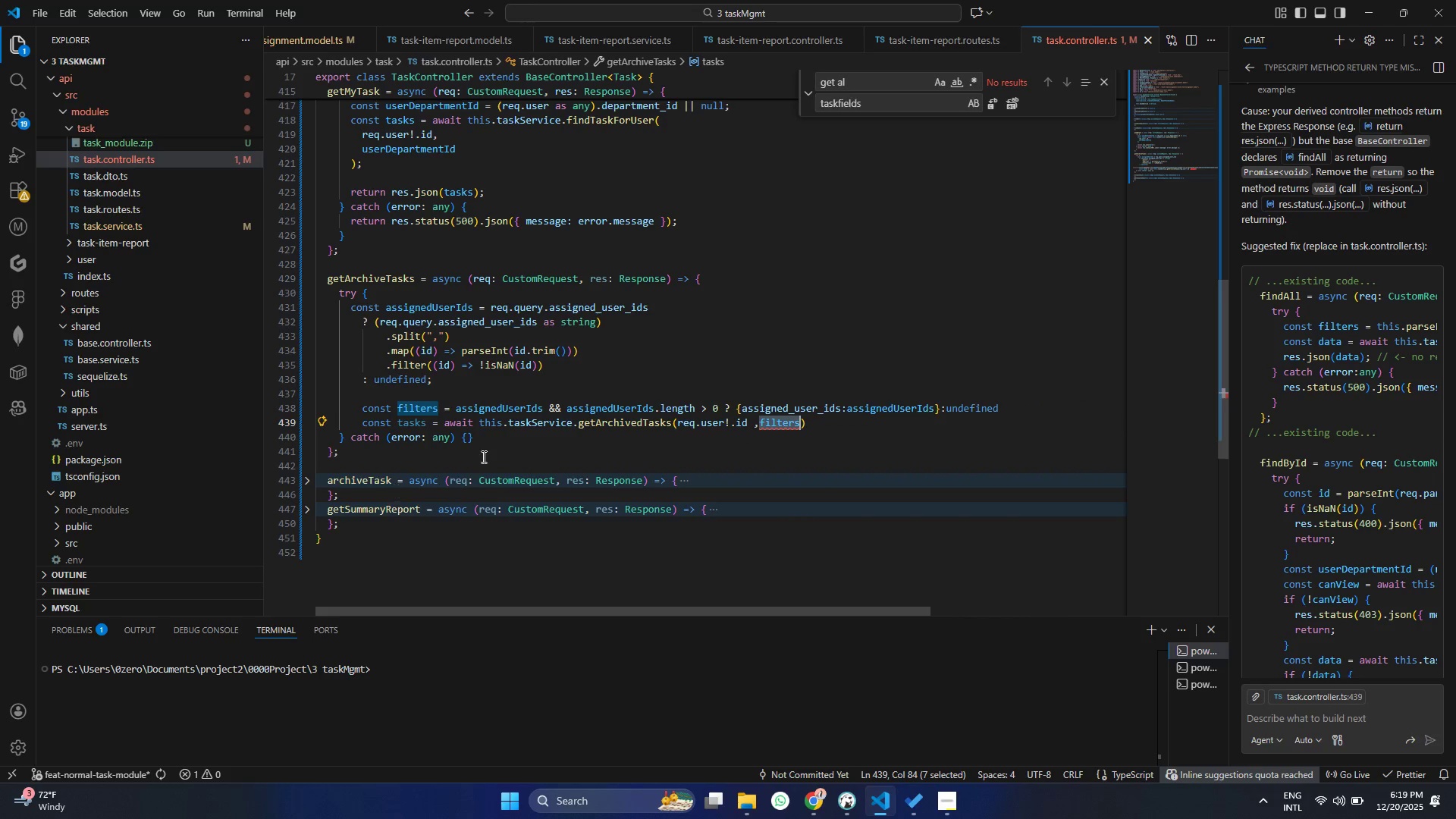 
left_click([472, 428])
 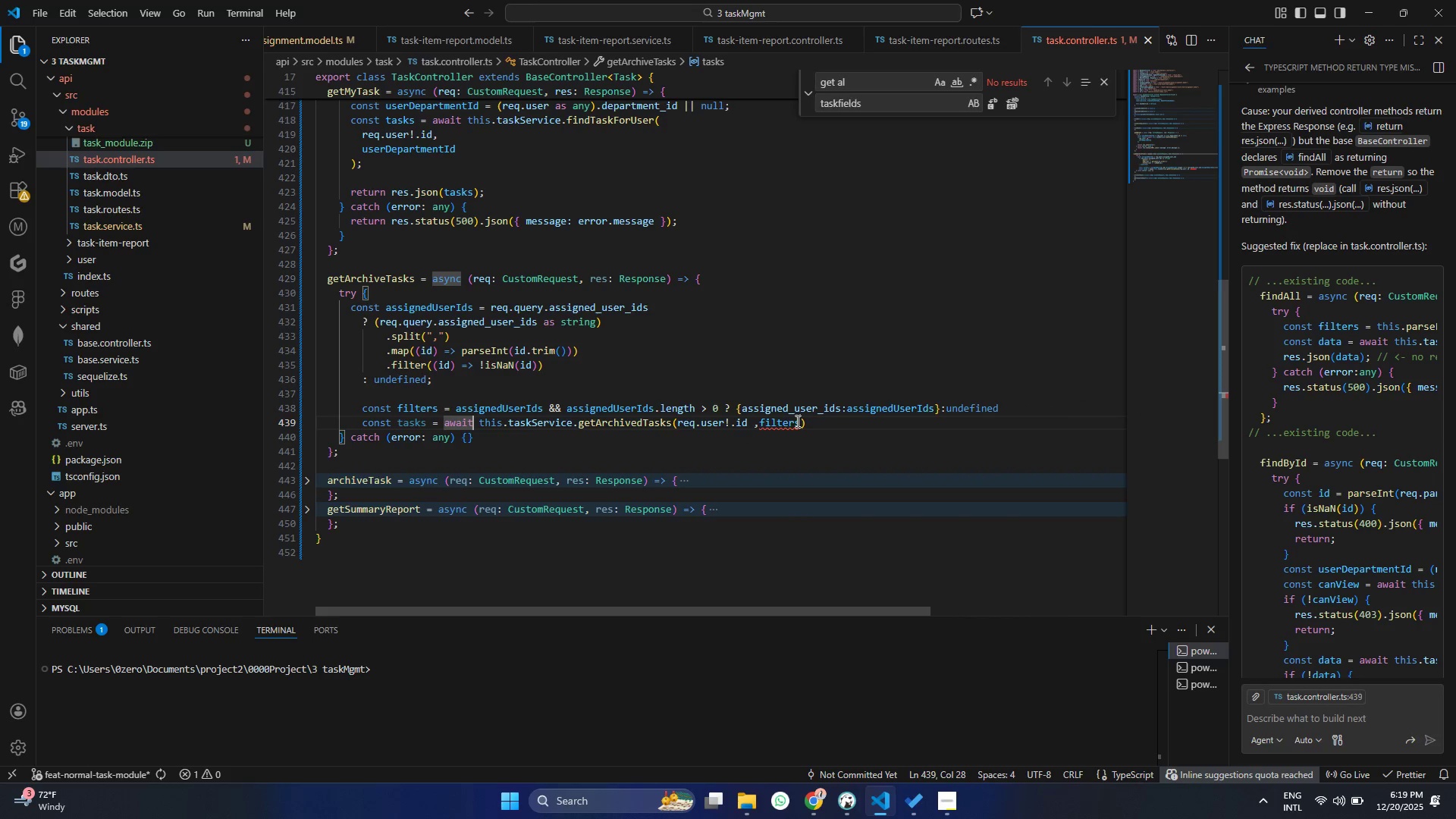 
left_click([806, 423])
 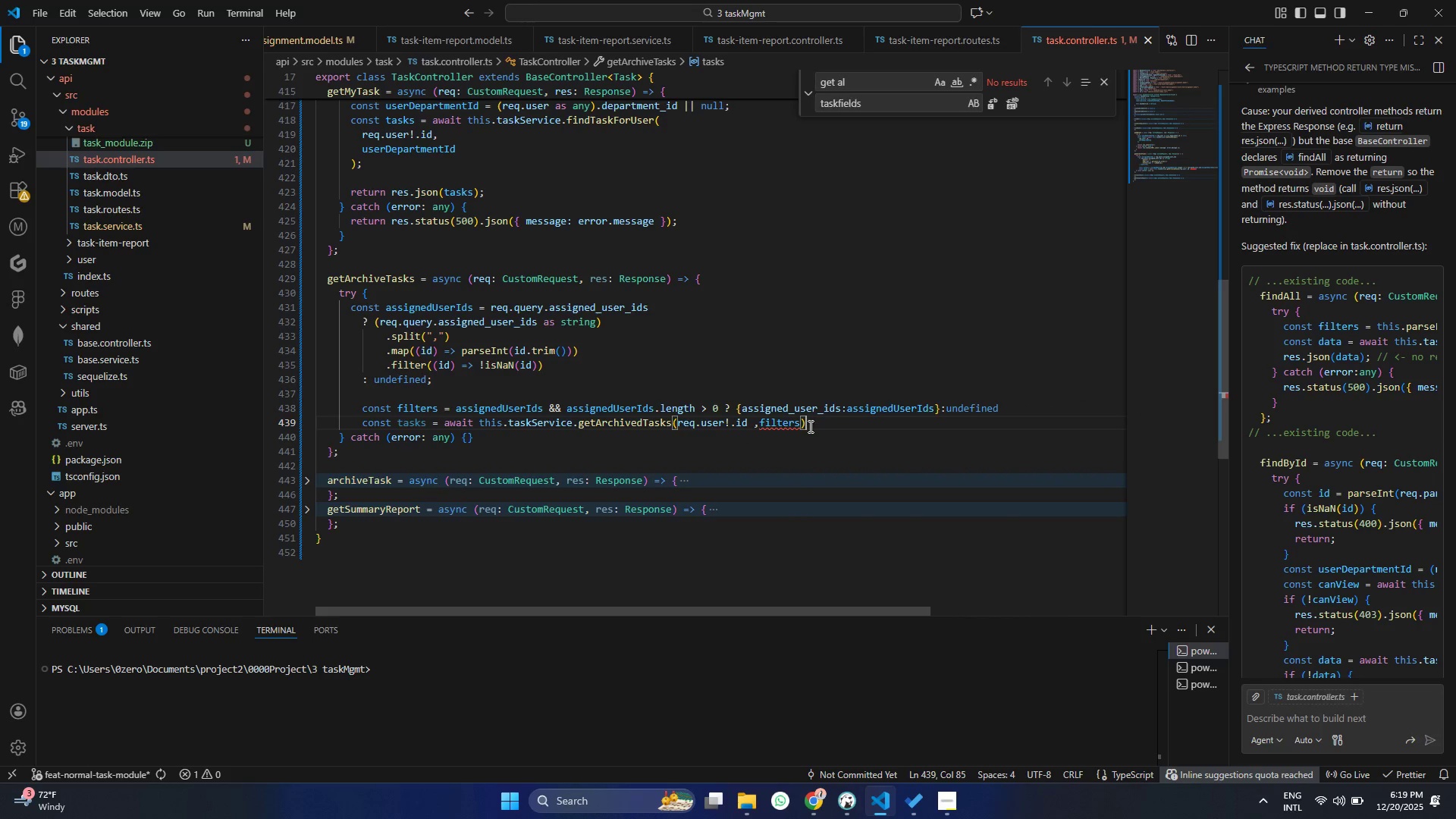 
left_click([809, 426])
 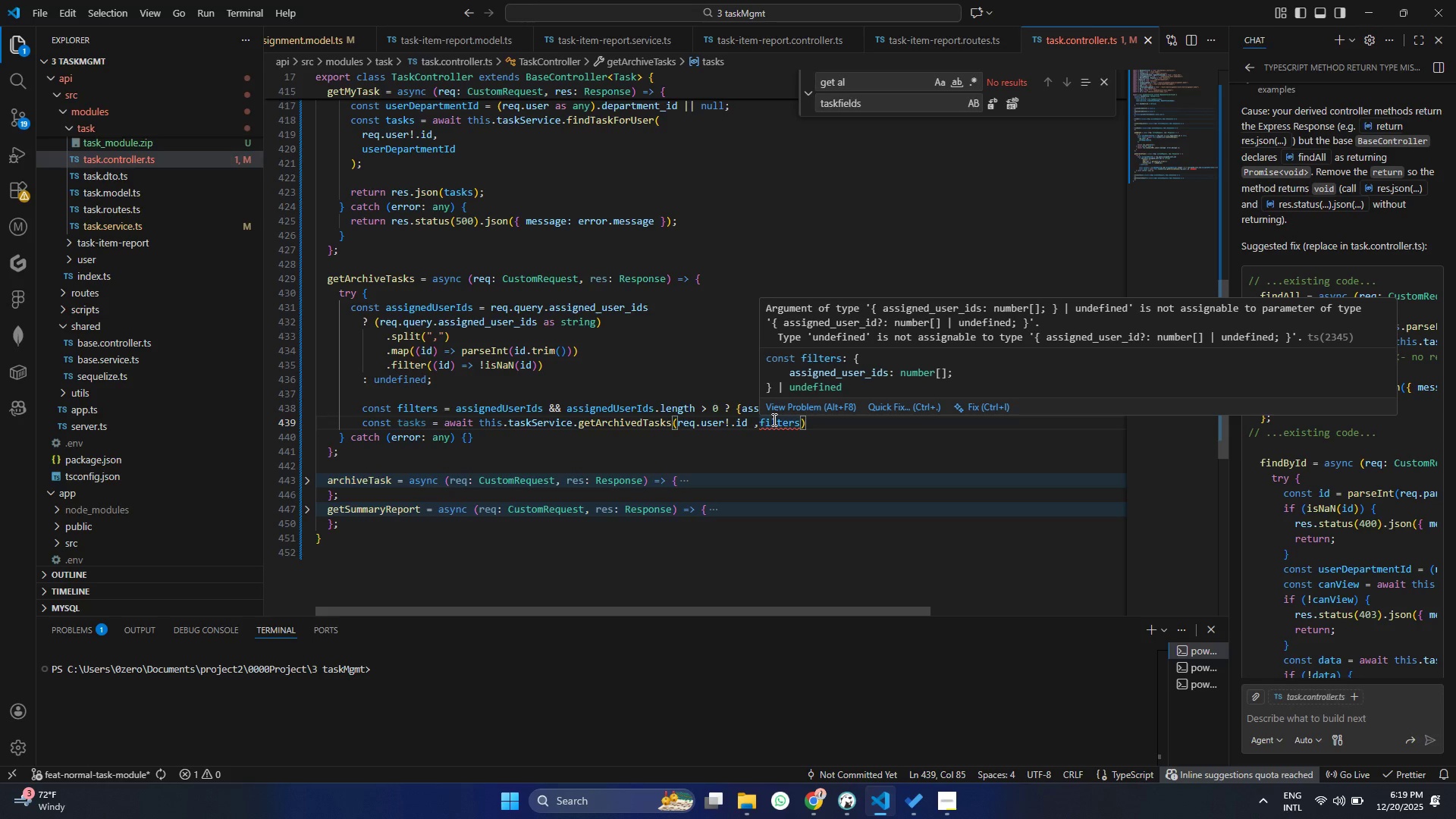 
wait(16.3)
 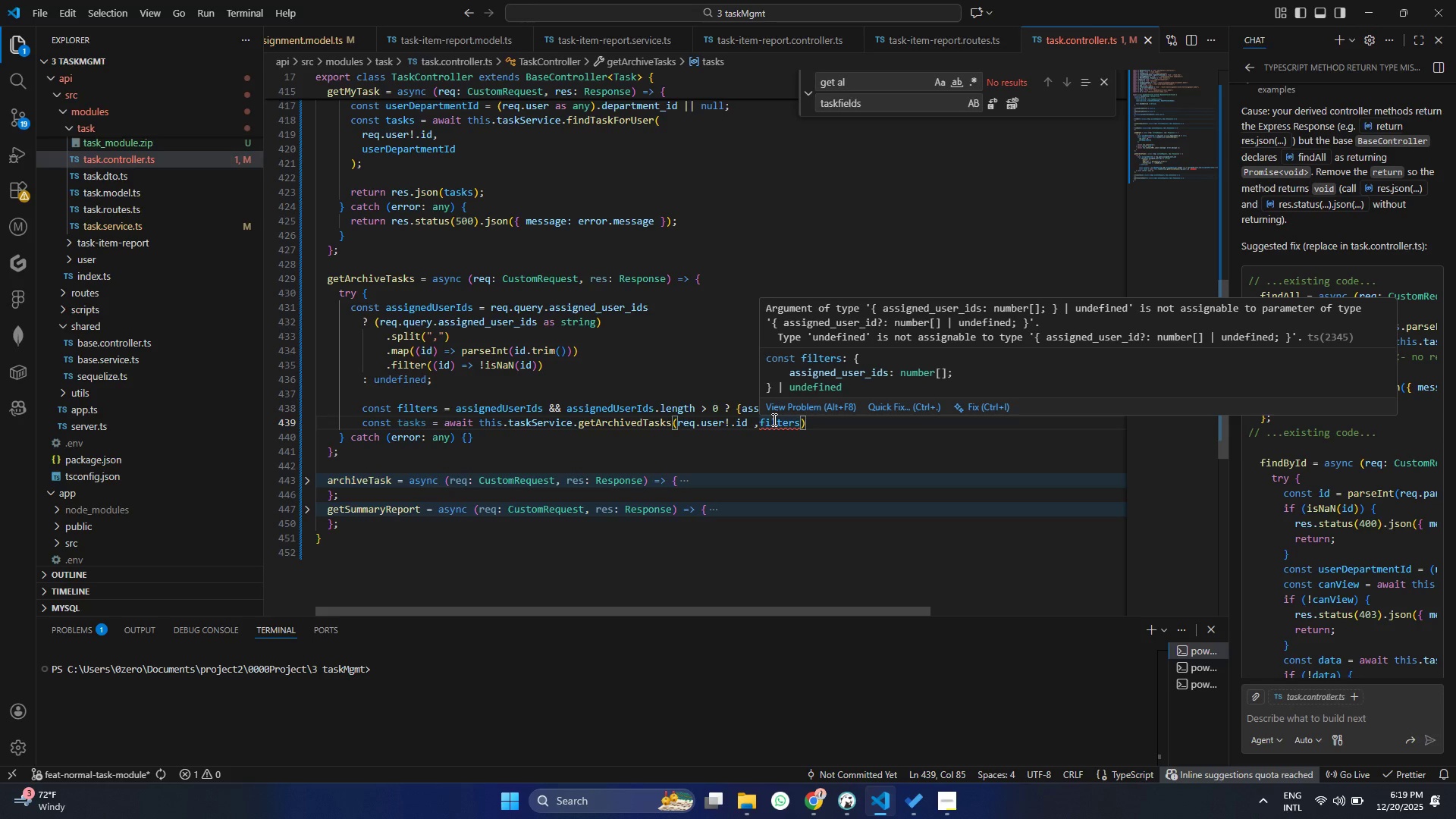 
left_click([628, 452])
 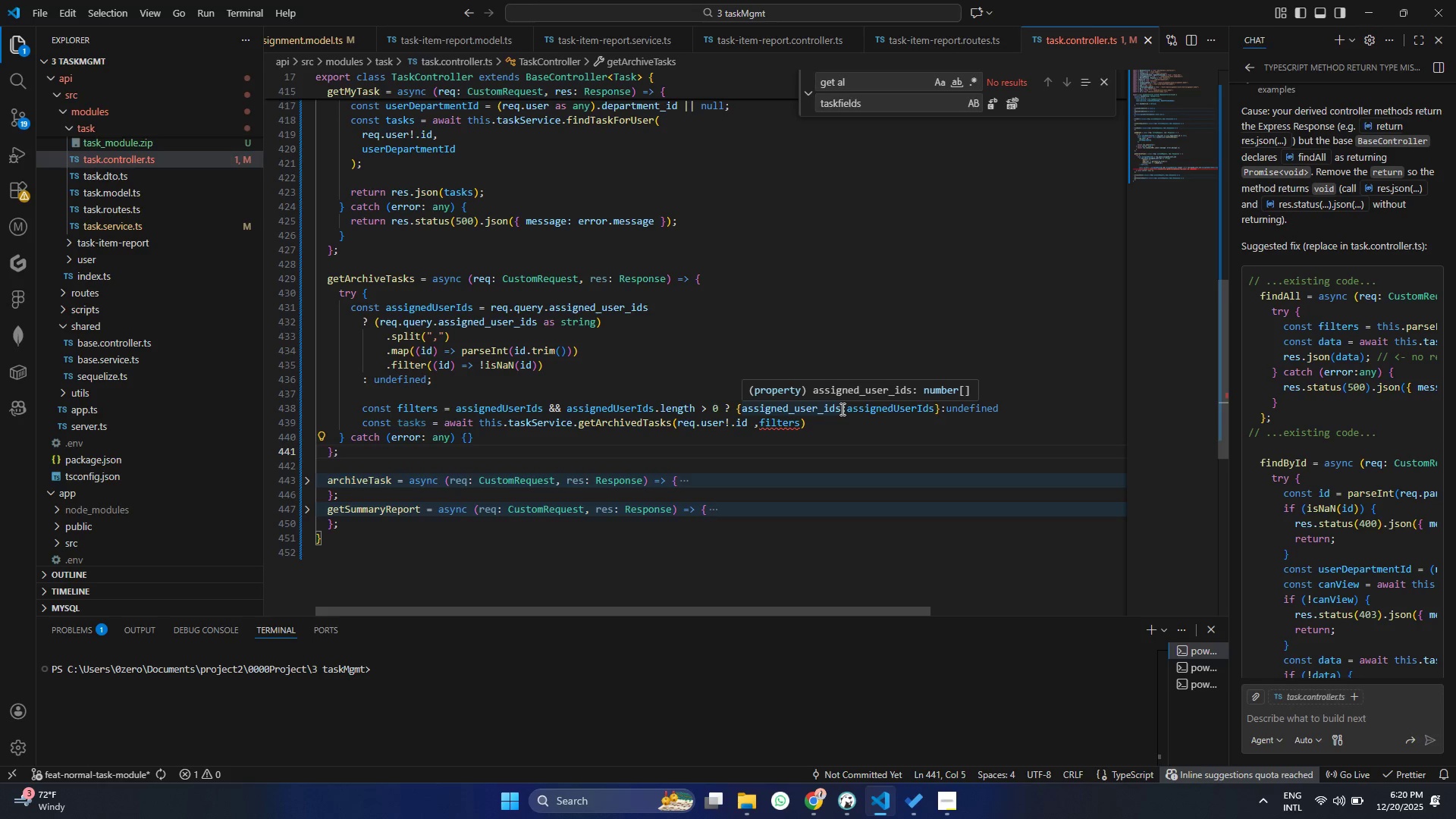 
wait(10.72)
 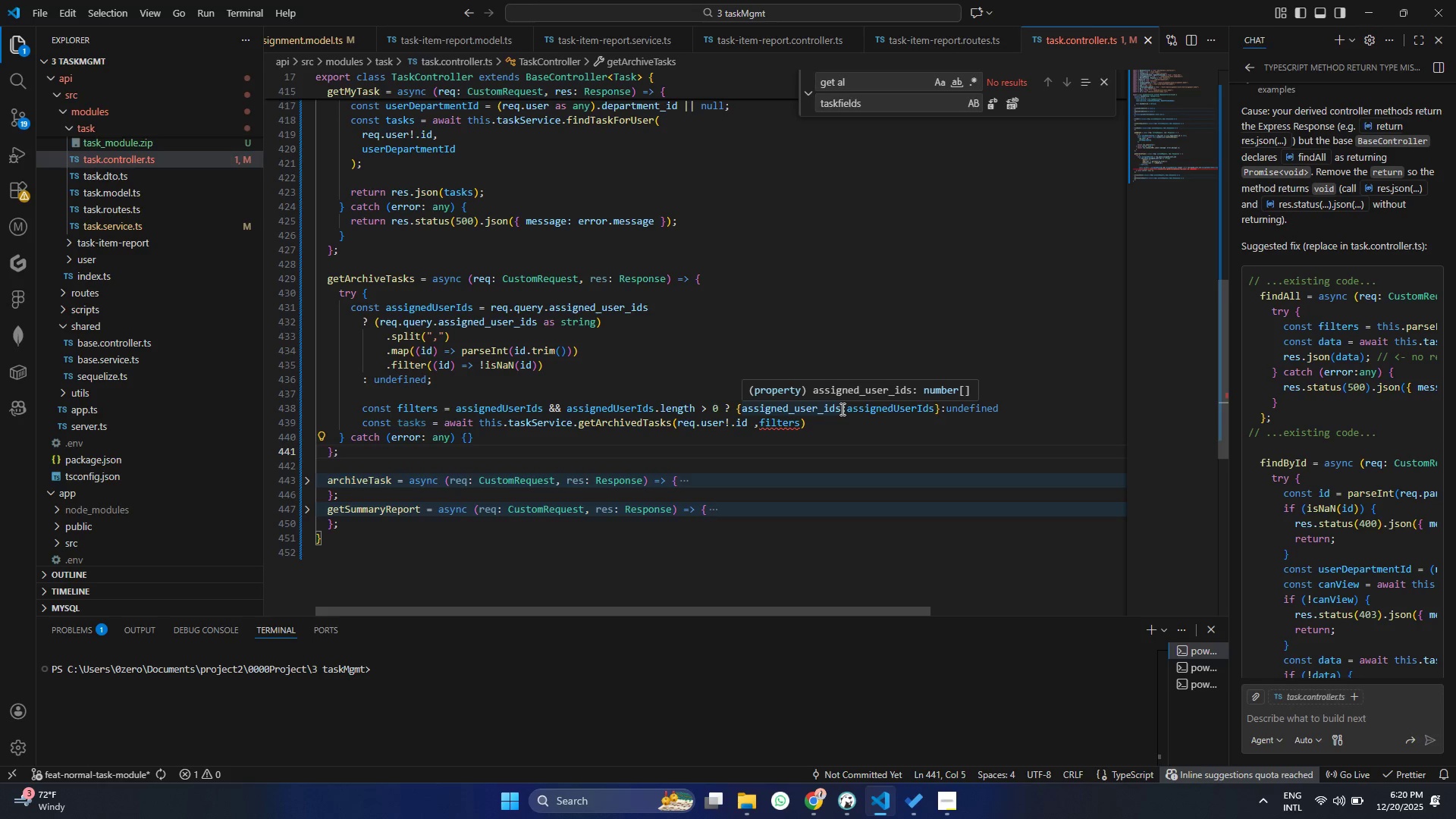 
left_click([841, 409])
 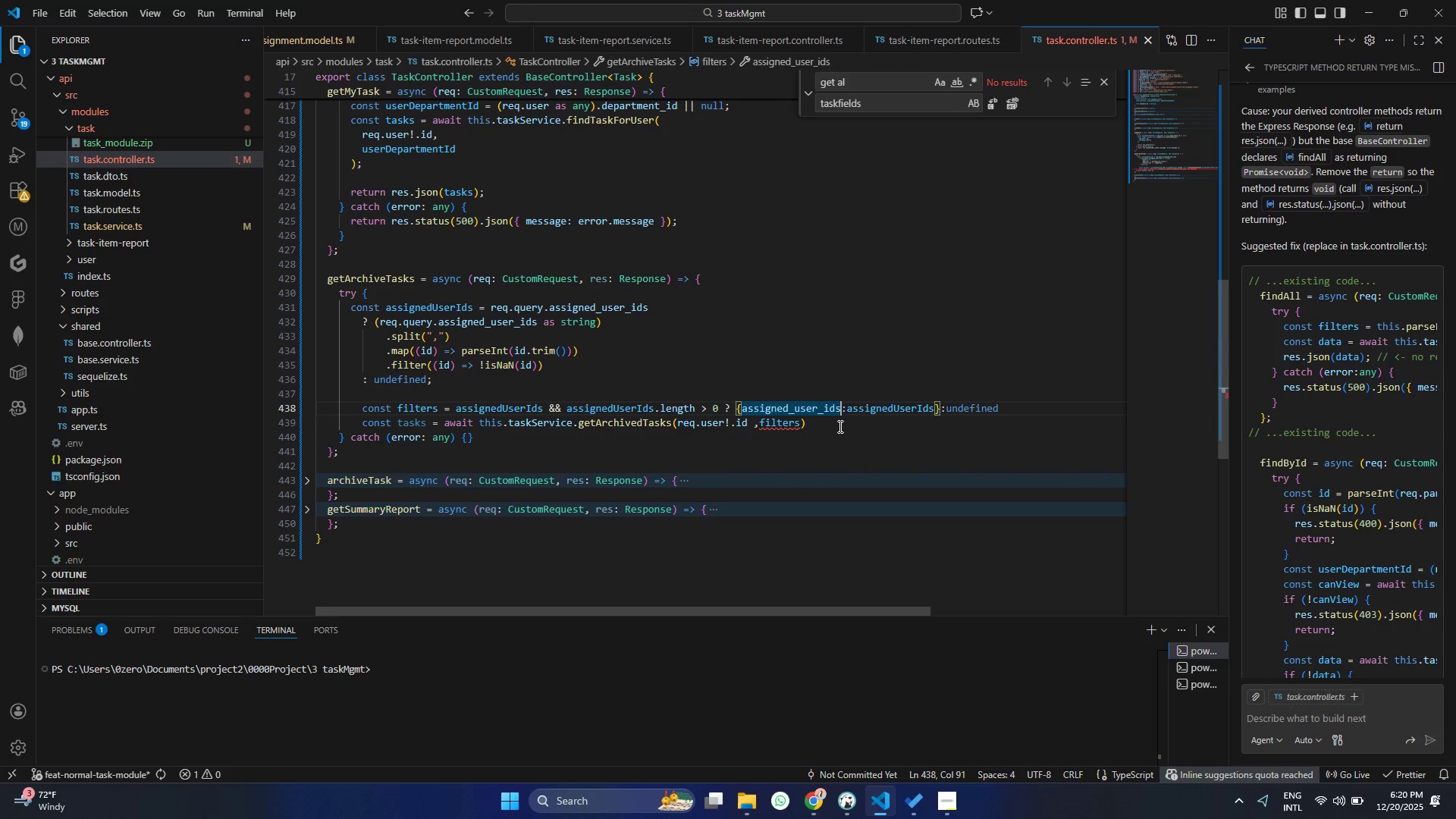 
key(Space)
 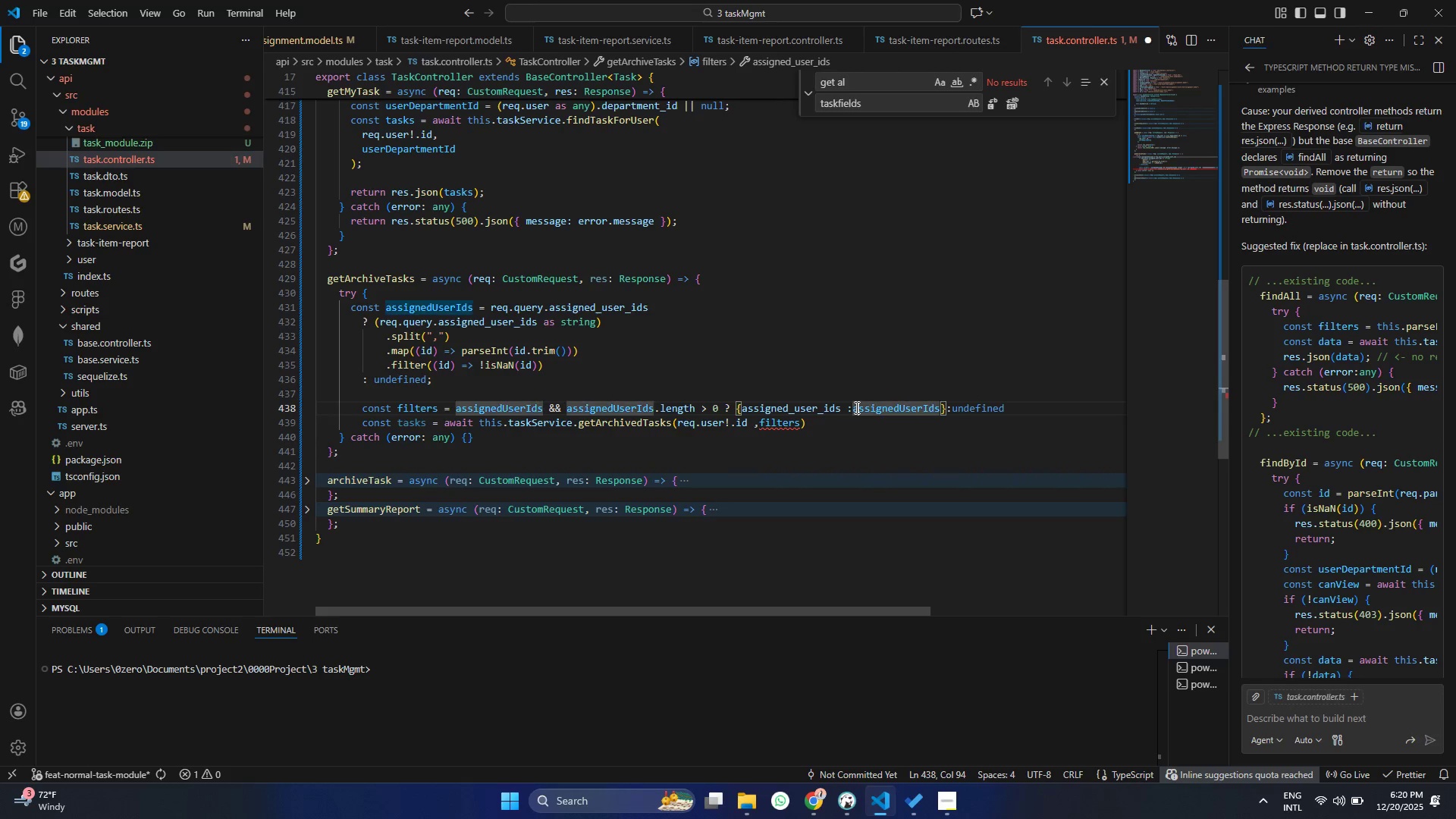 
double_click([852, 406])
 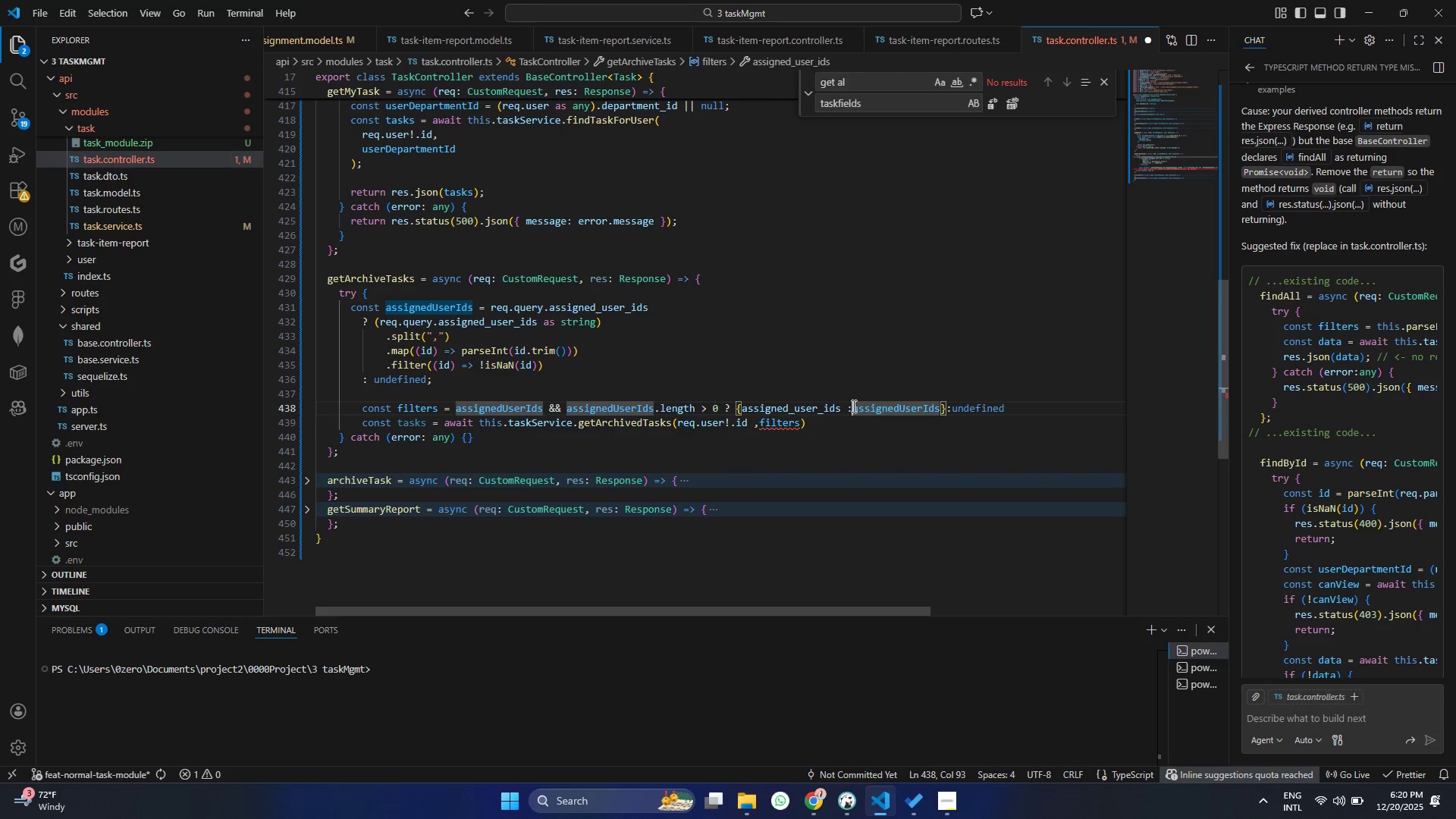 
key(Space)
 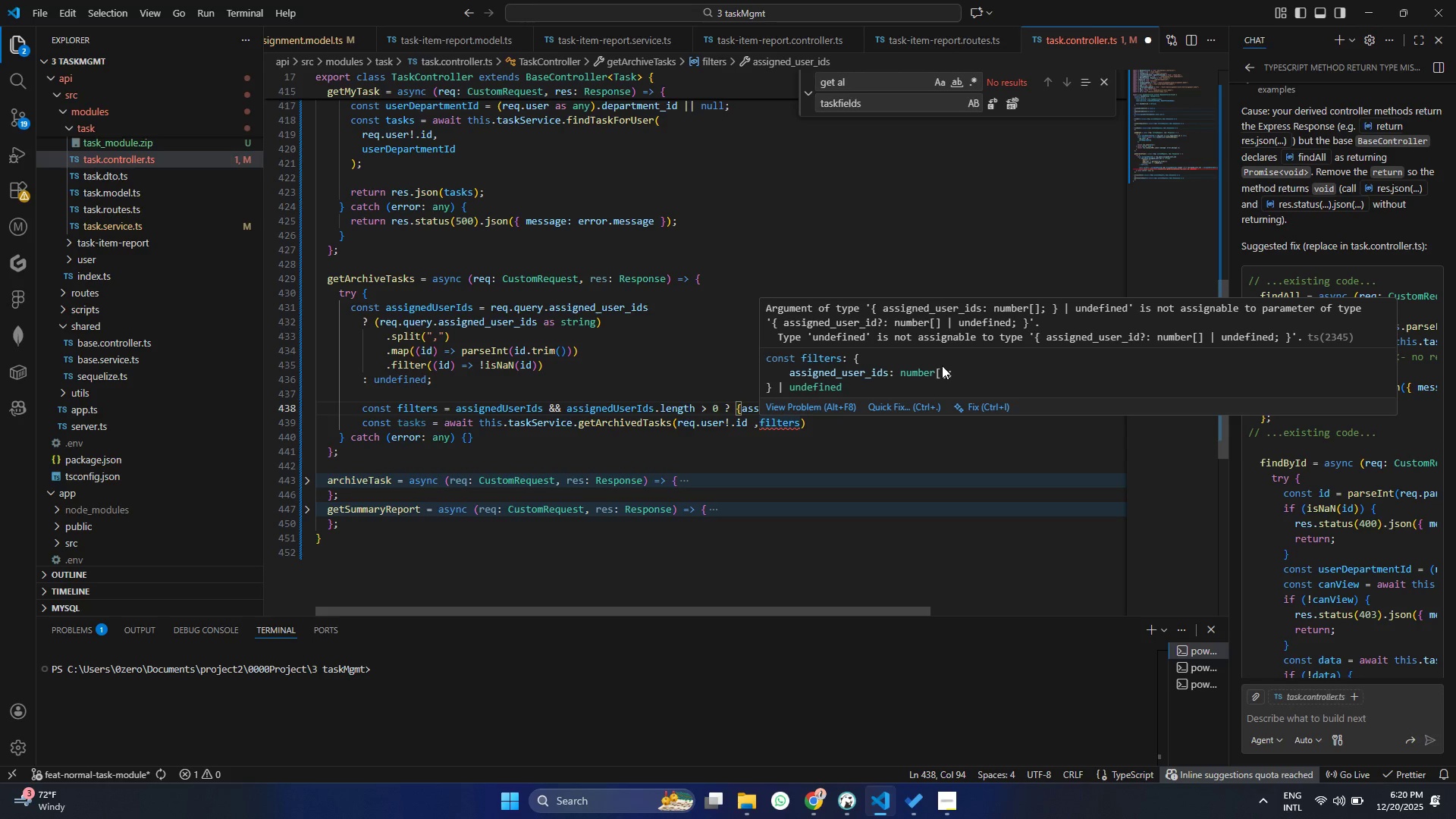 
wait(27.75)
 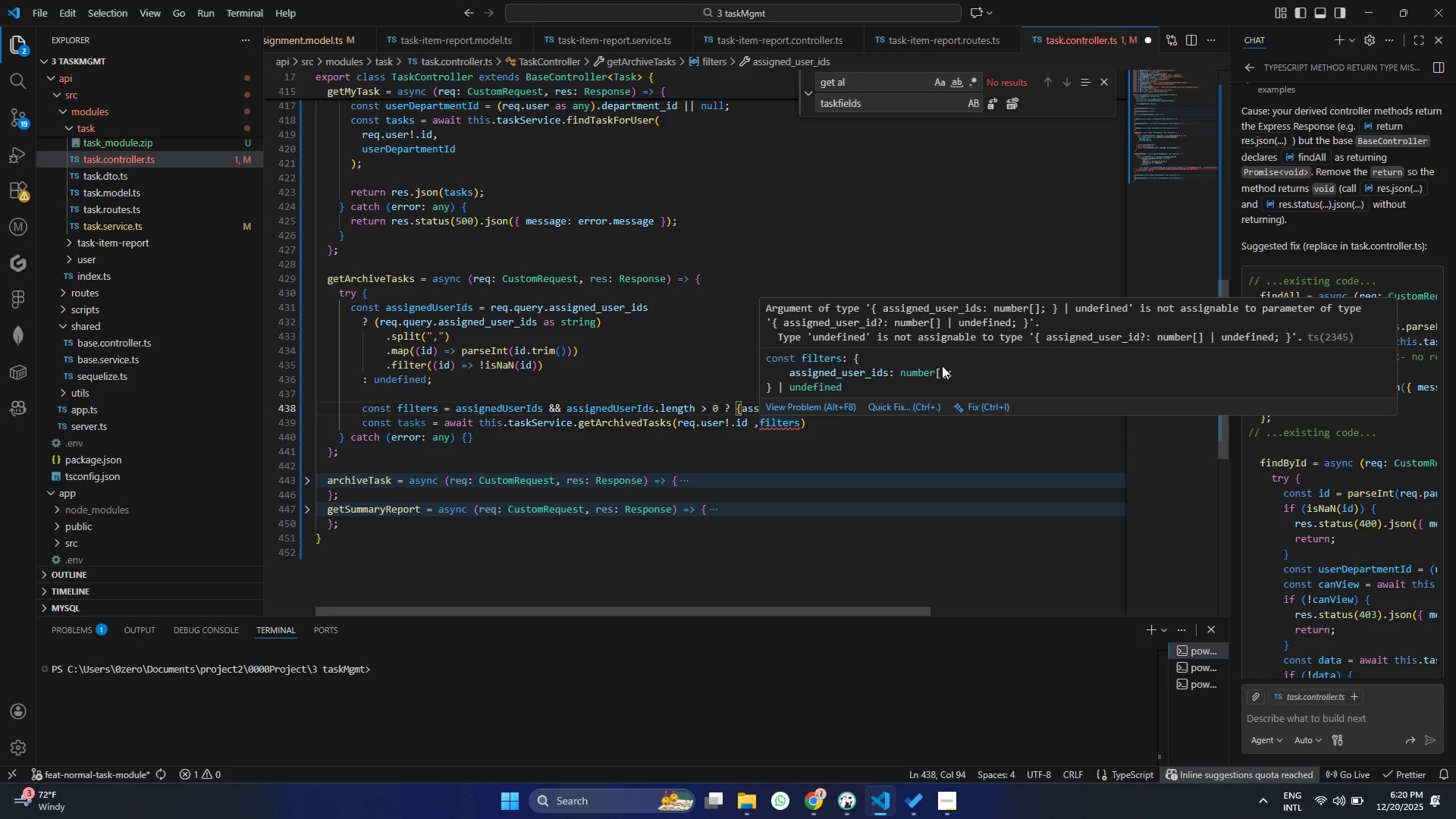 
left_click([726, 490])
 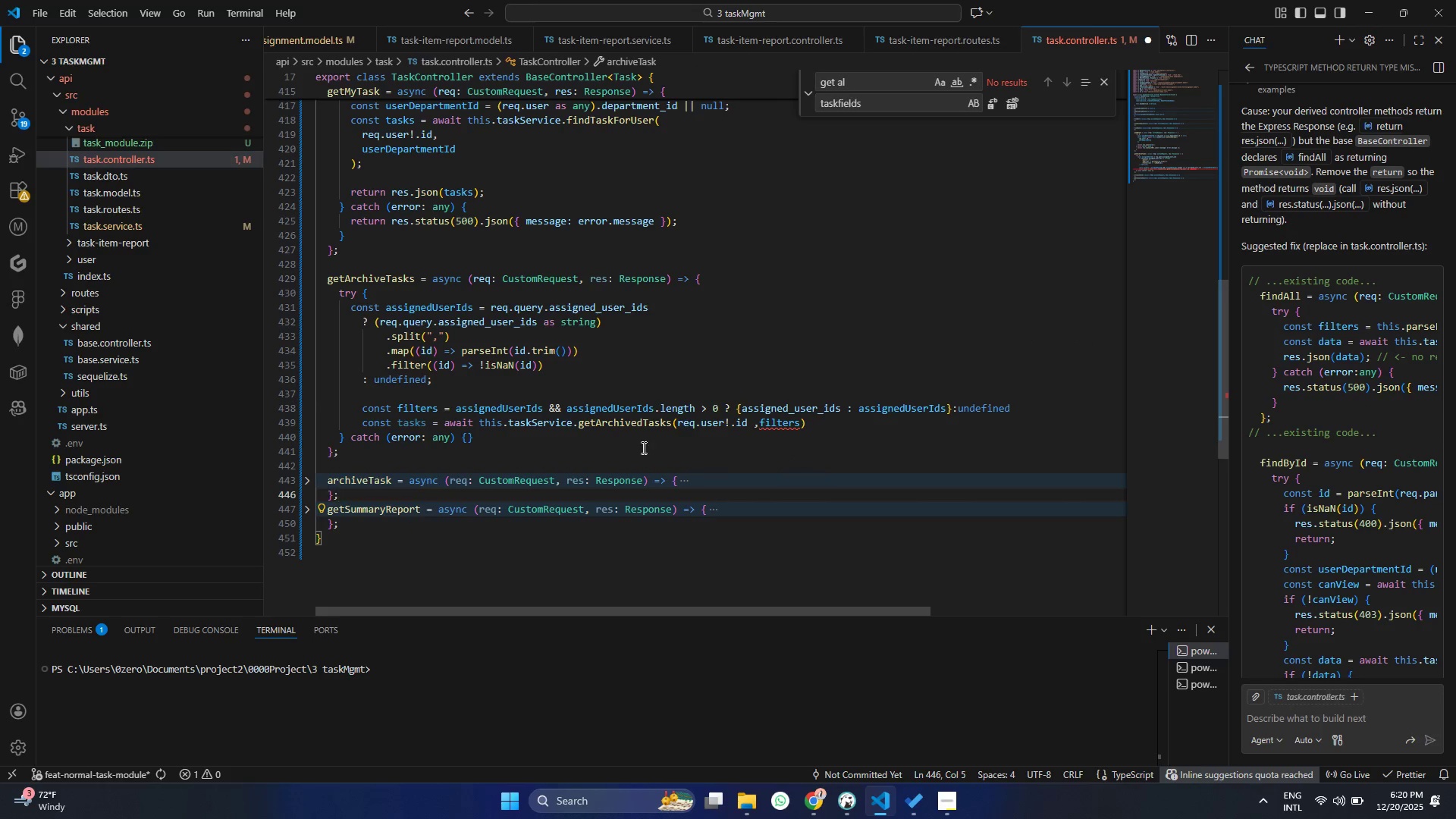 
hold_key(key=ControlLeft, duration=1.12)
left_click([615, 425])
 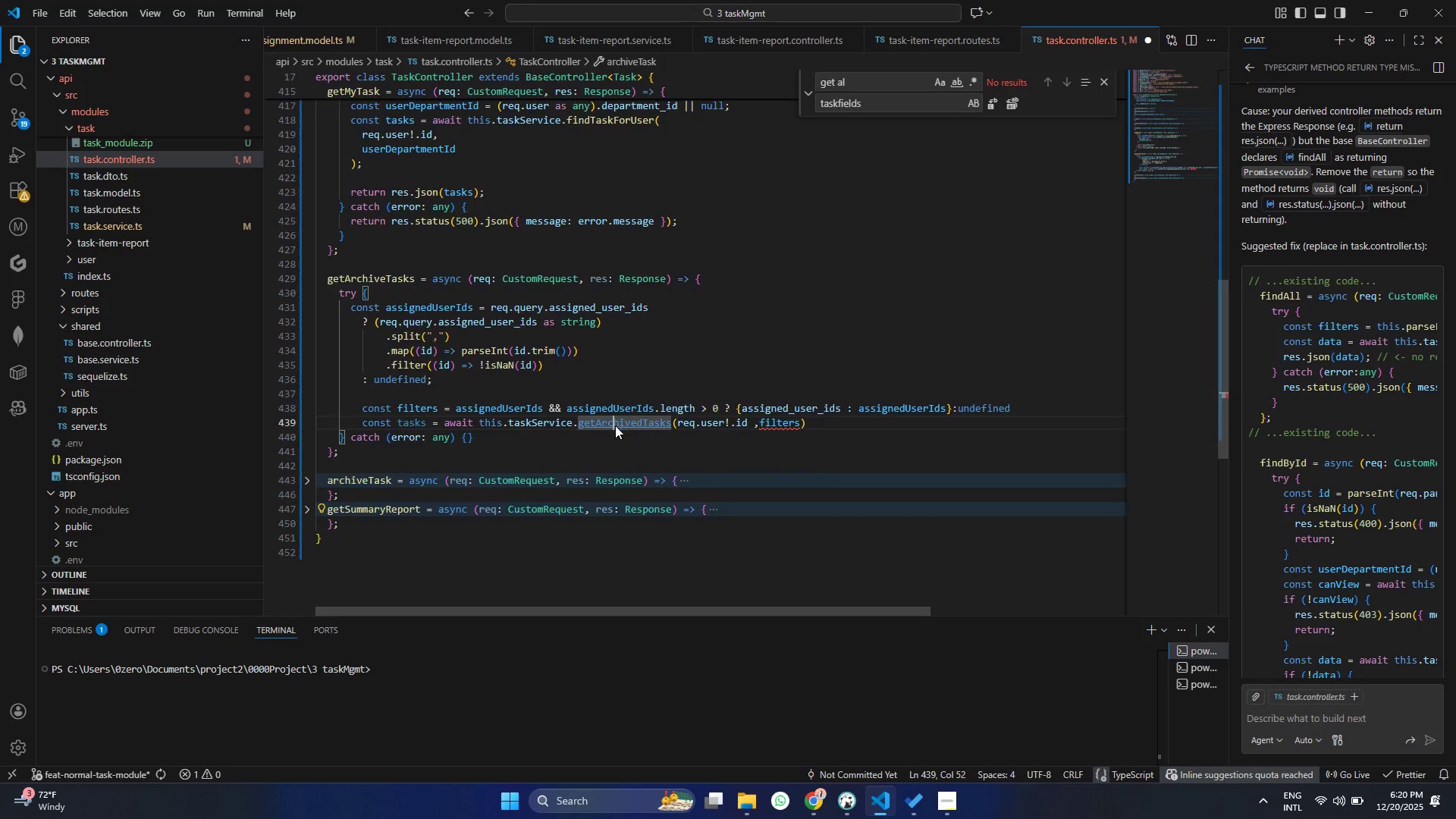 
hold_key(key=ControlLeft, duration=21.77)
left_click([306, 261])
 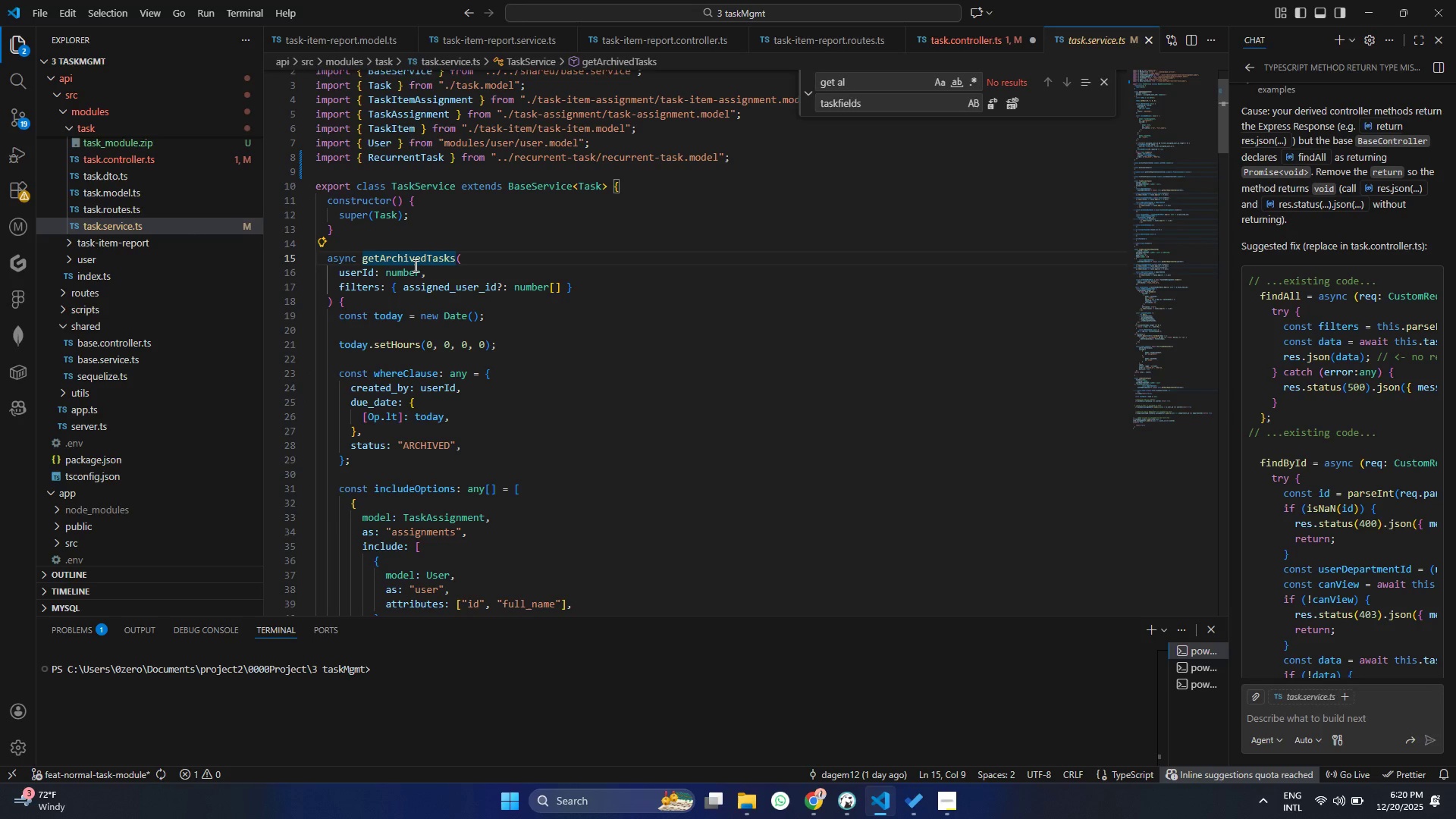 
left_click([498, 286])
 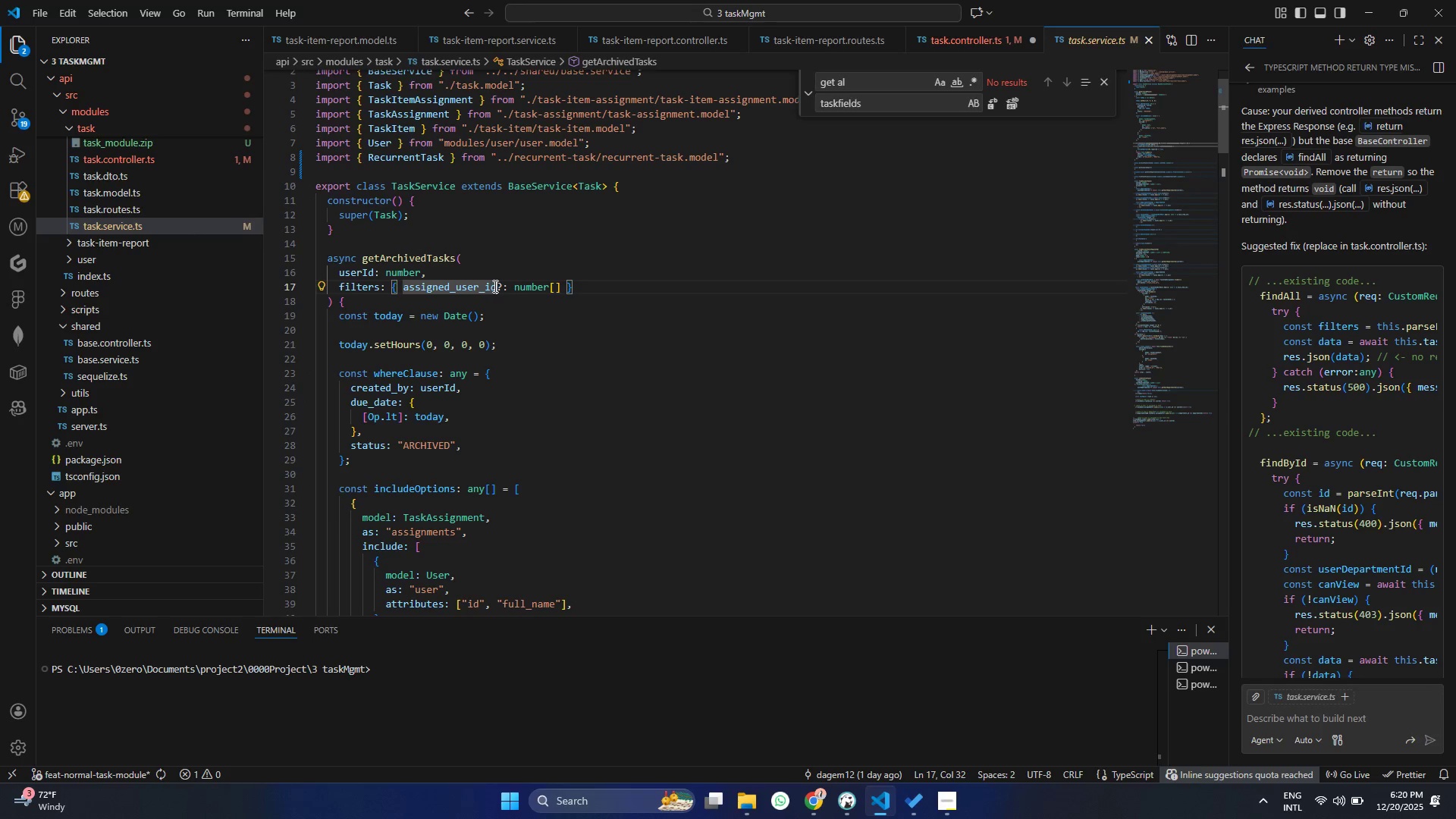 
double_click([494, 286])
 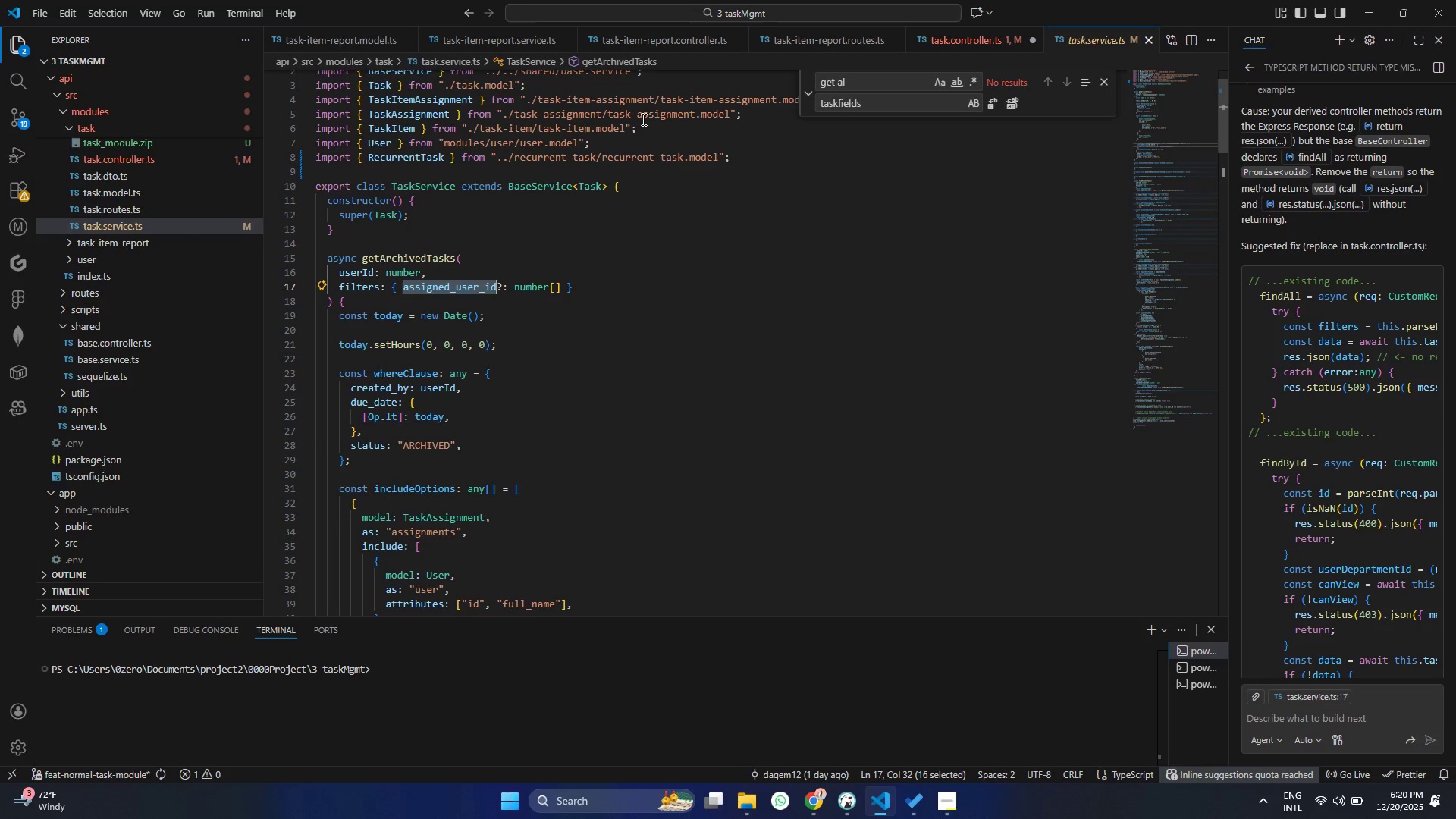 
left_click([954, 36])
 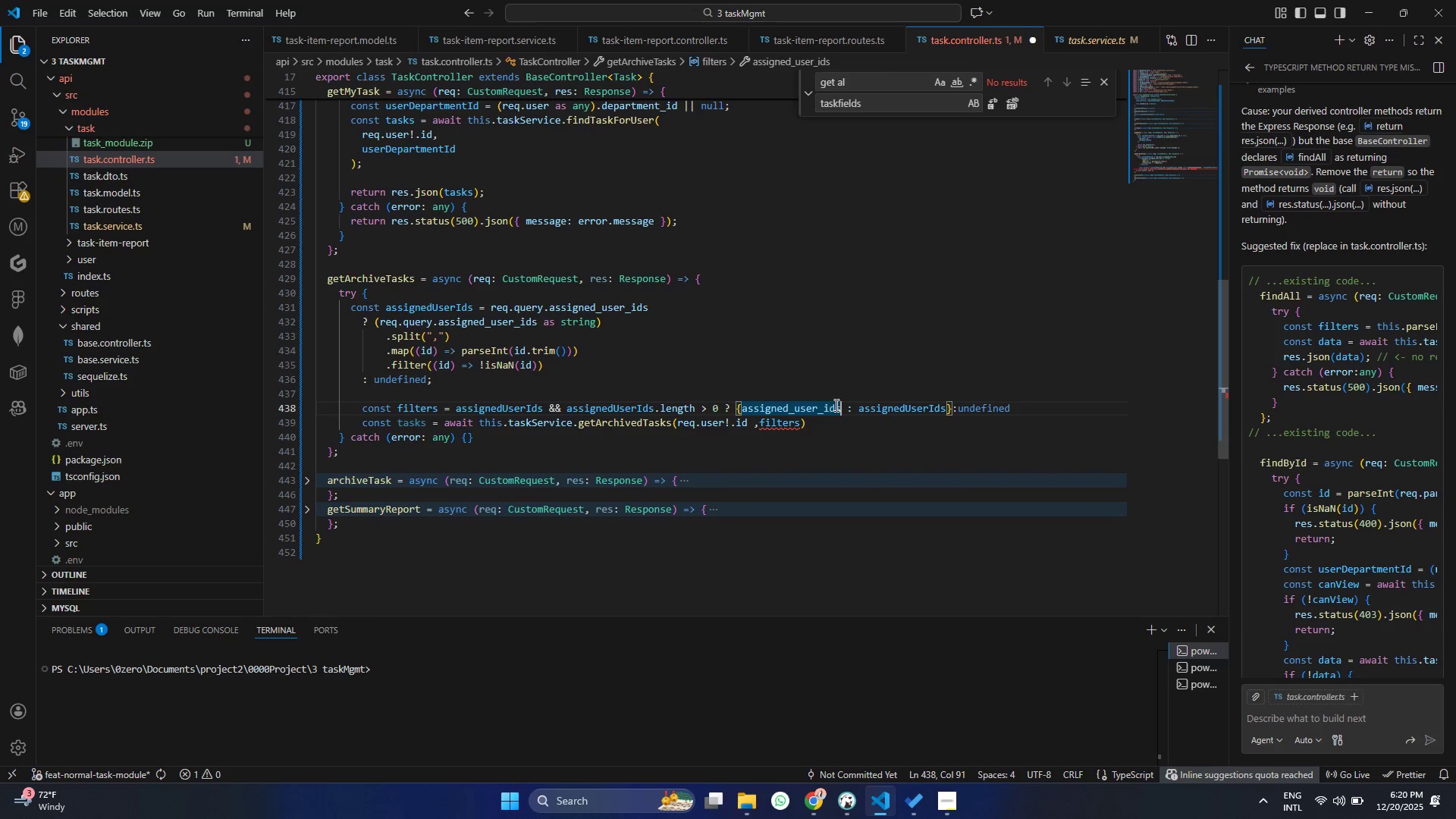 
key(Backspace)
 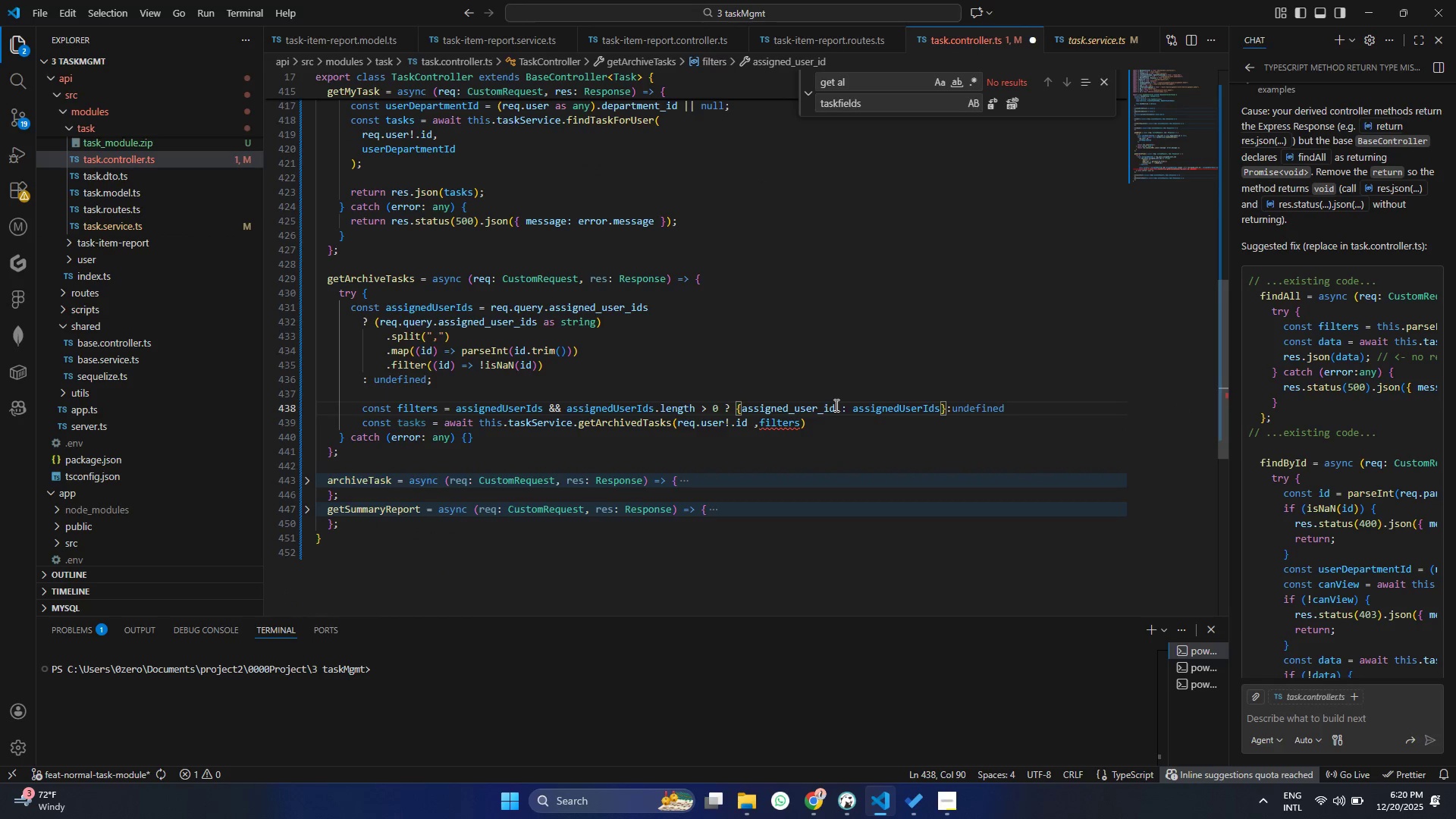 
left_click([842, 544])
 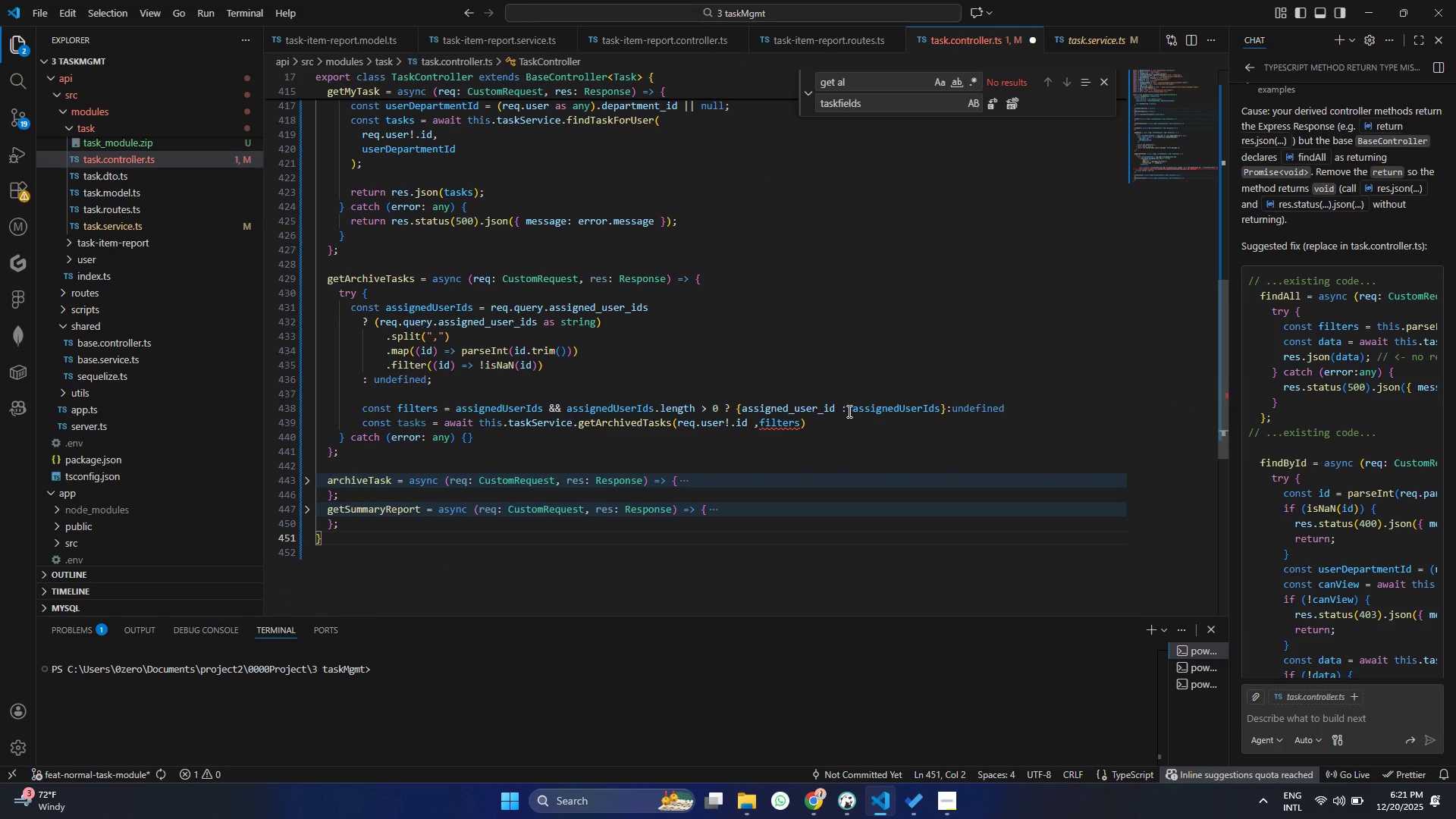 
left_click([840, 411])
 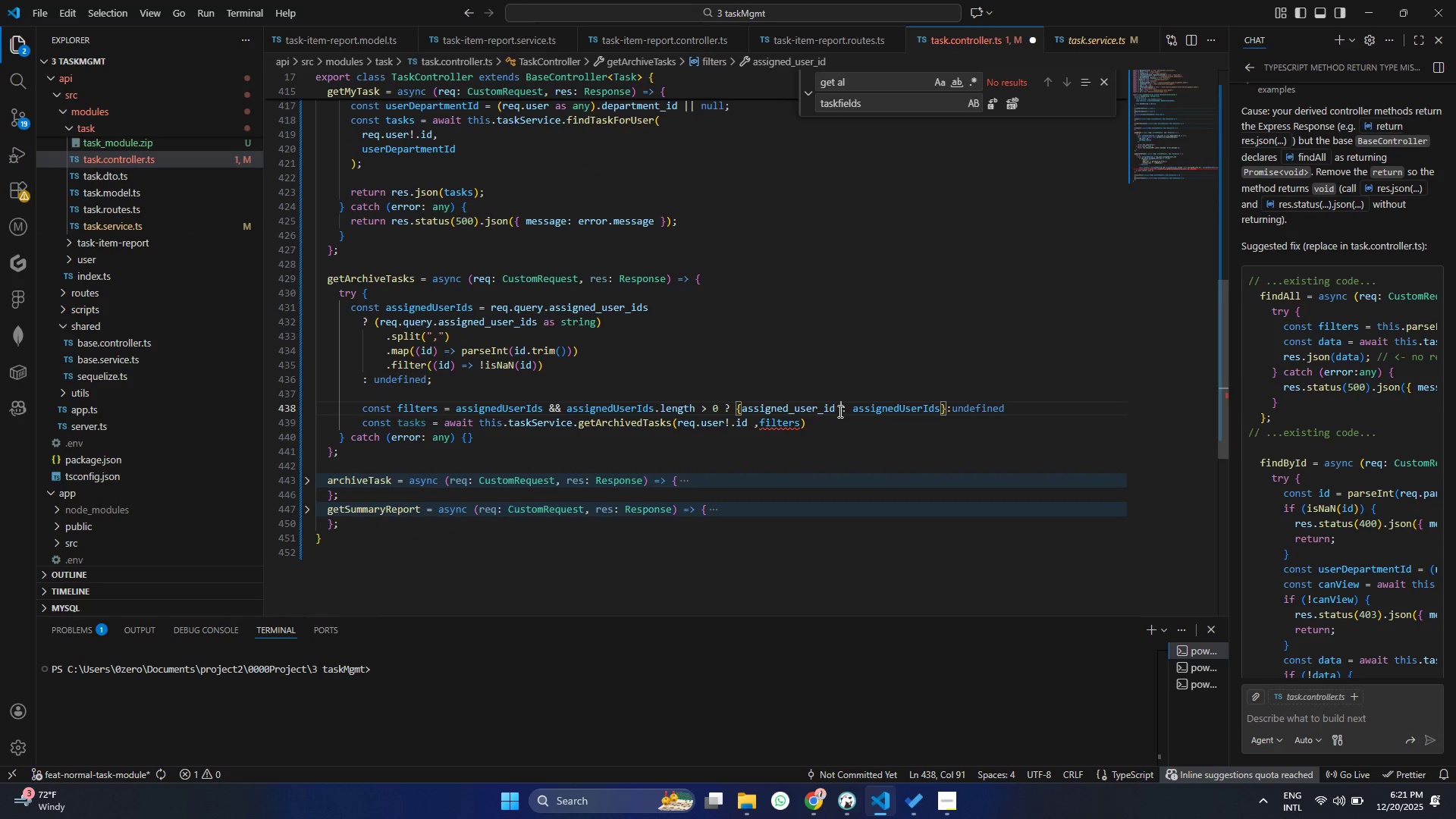 
left_click([839, 411])
 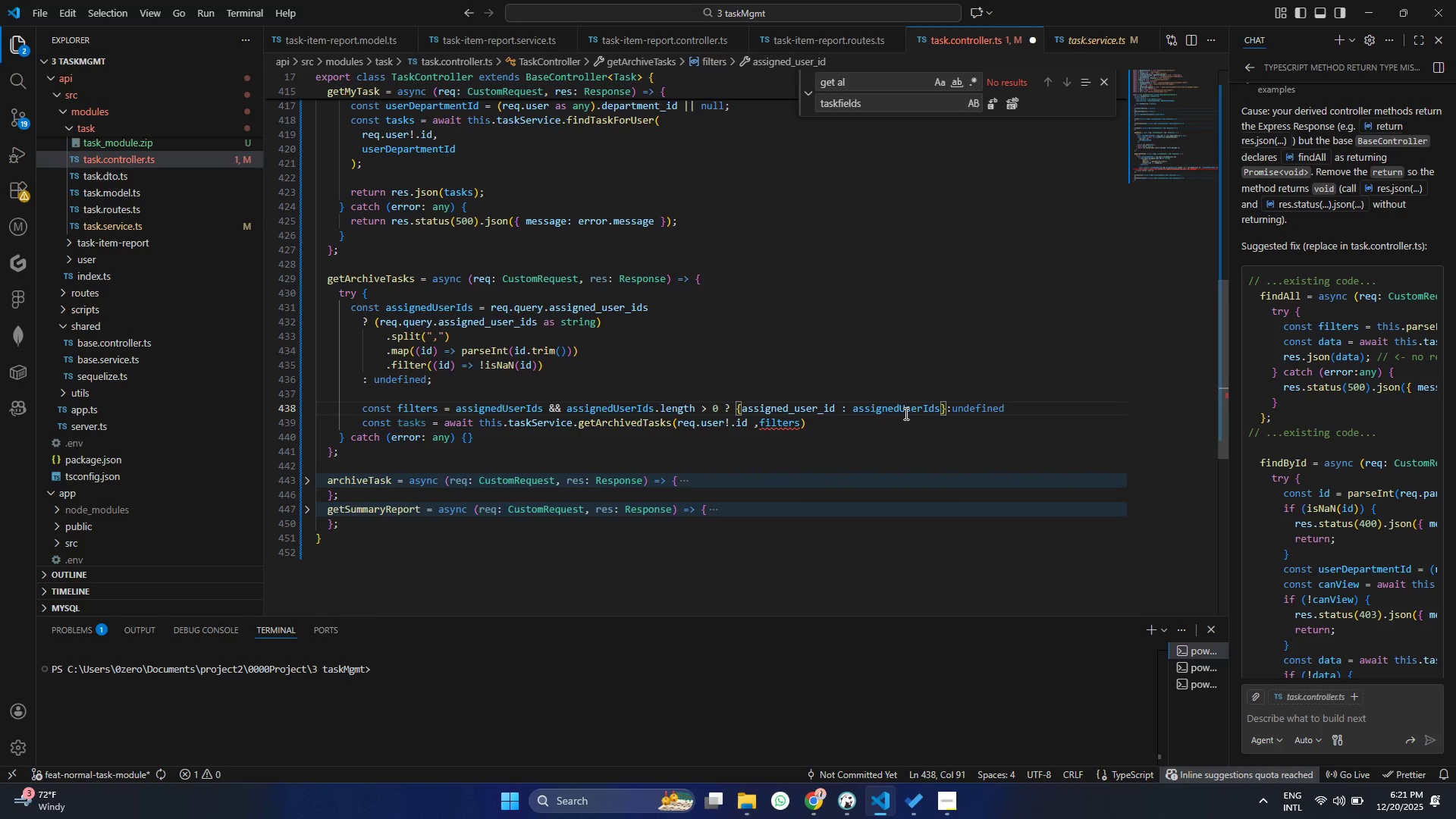 
double_click([905, 413])
 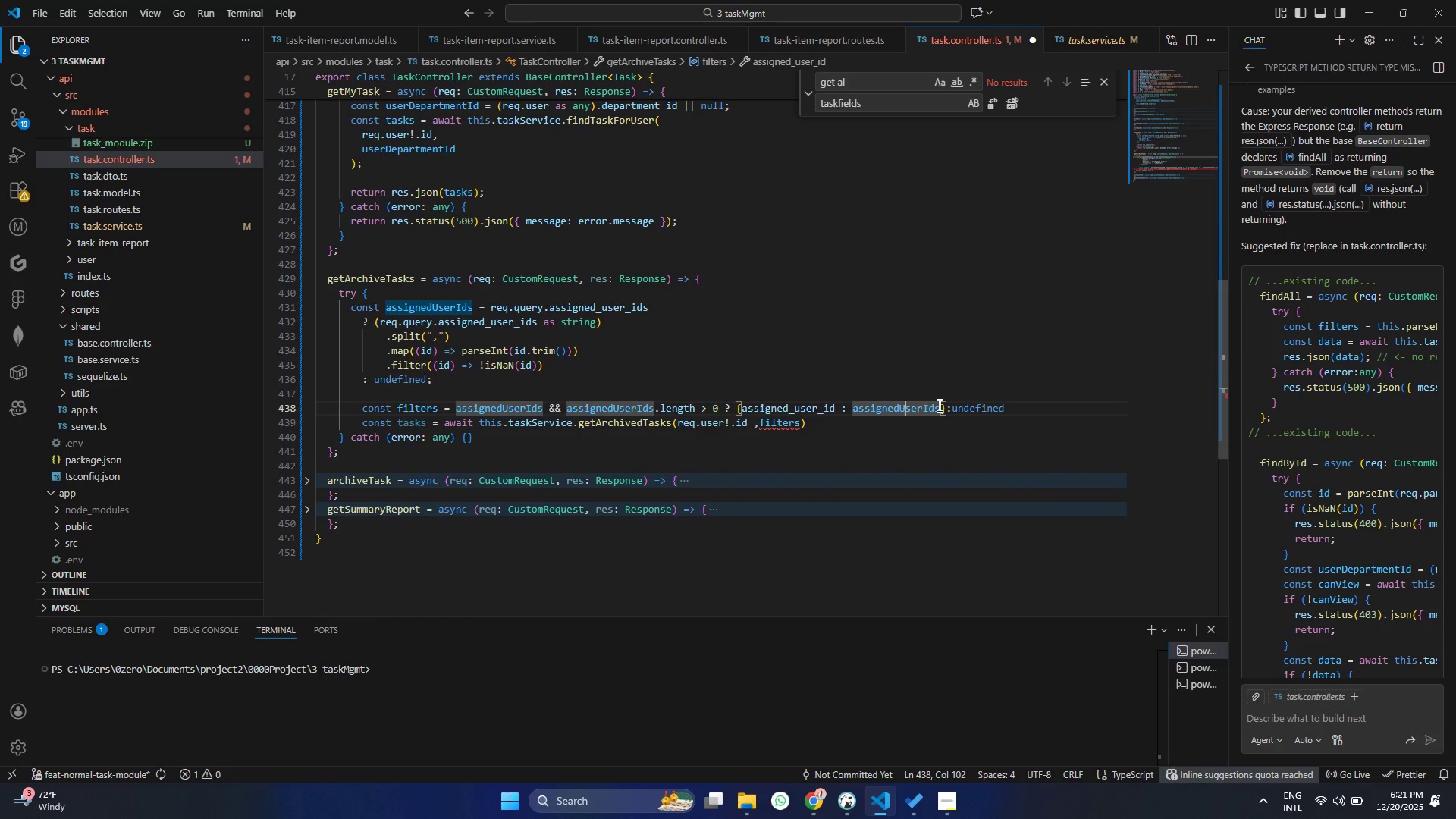 
triple_click([942, 404])
 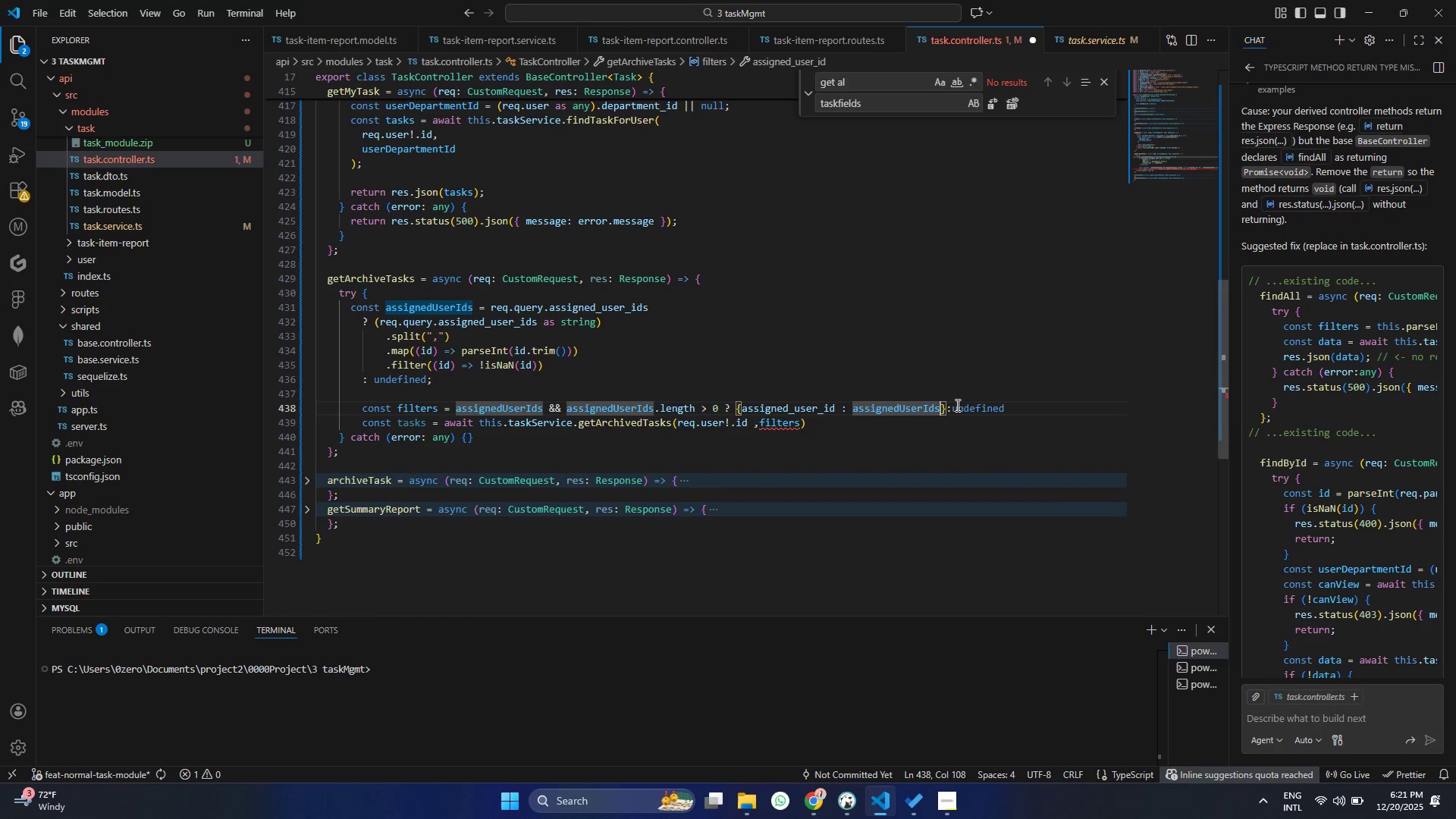 
left_click([954, 410])
 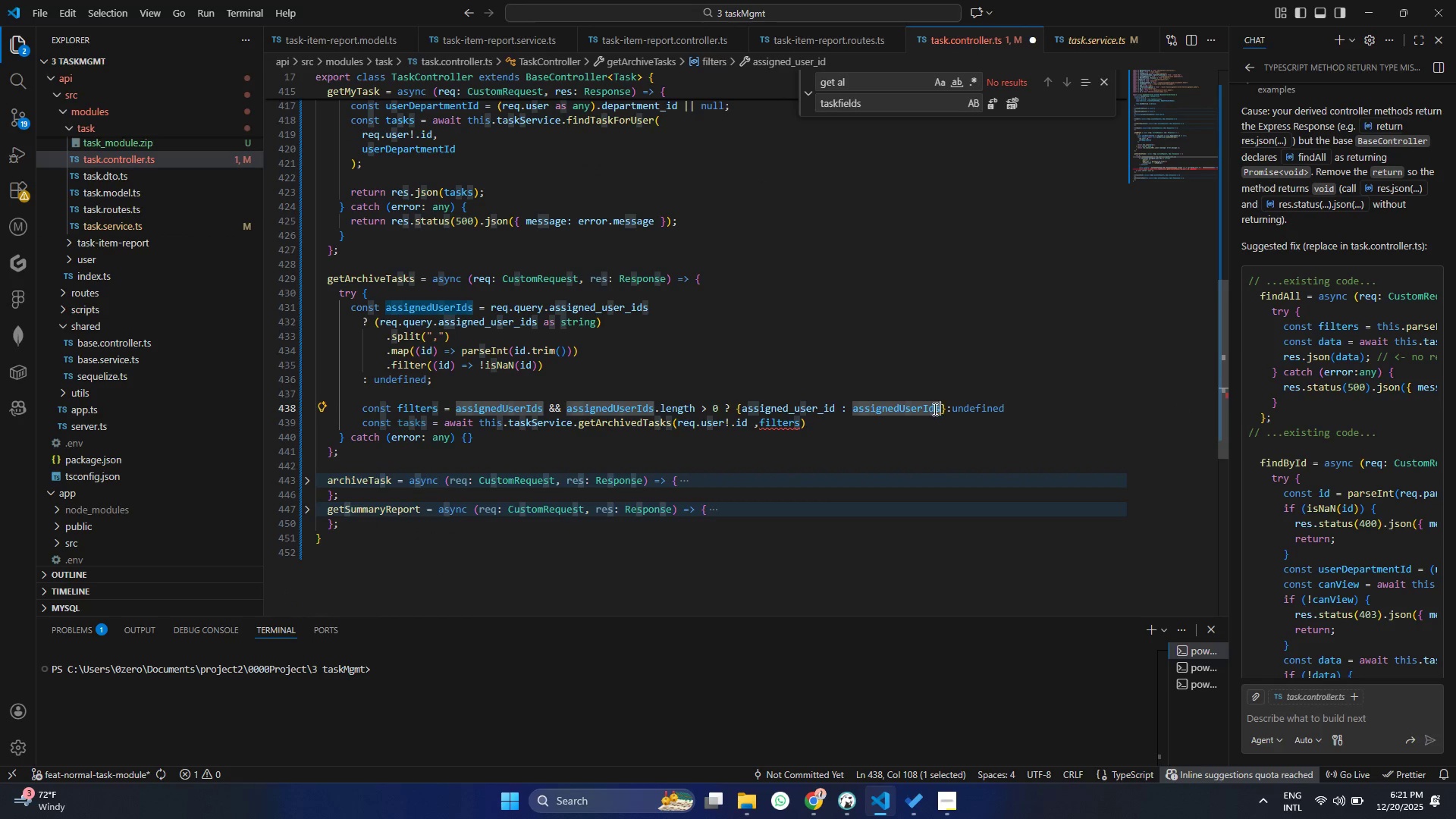 
key(Control+Z)
 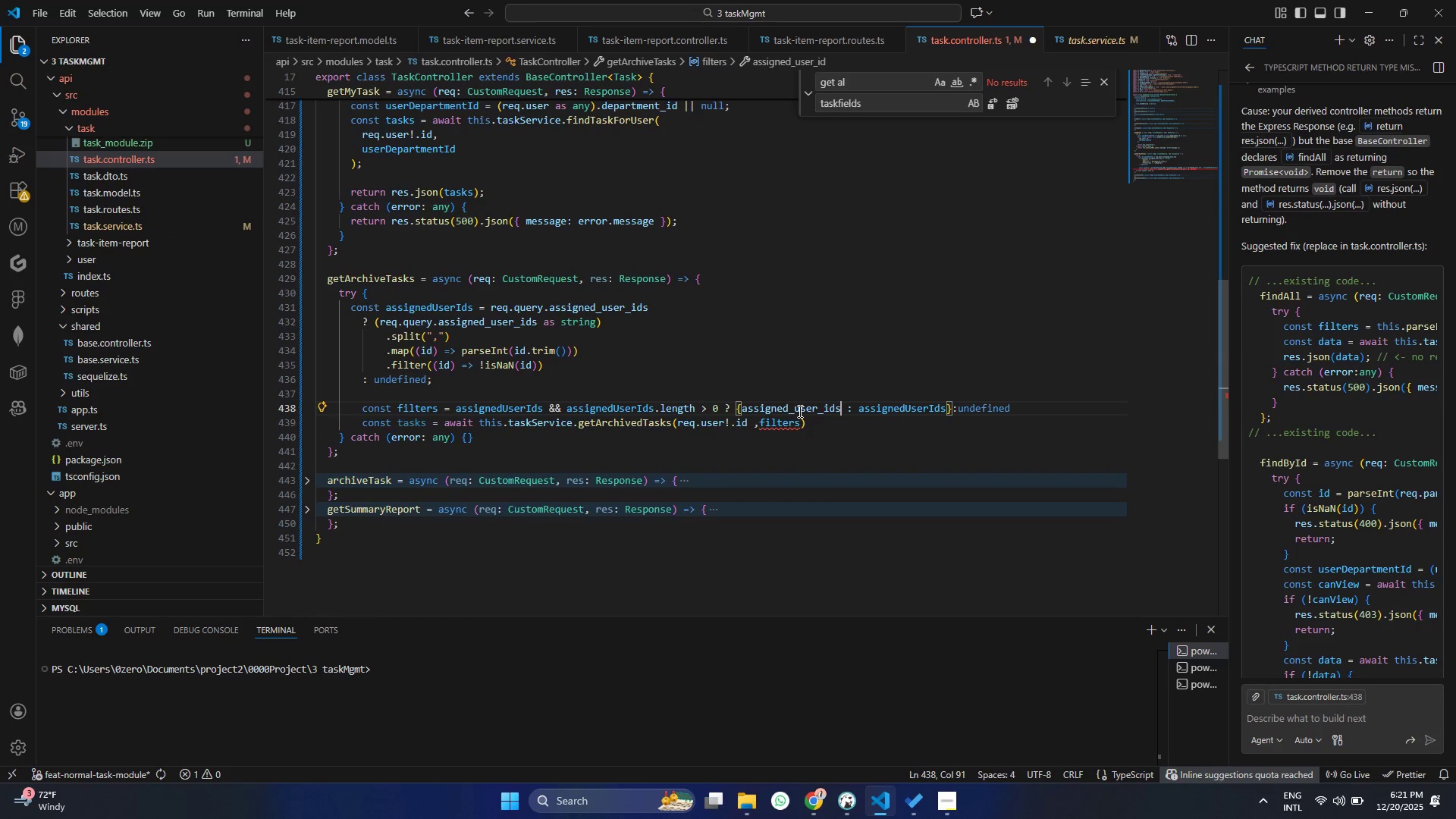 
key(Control+ControlLeft)
 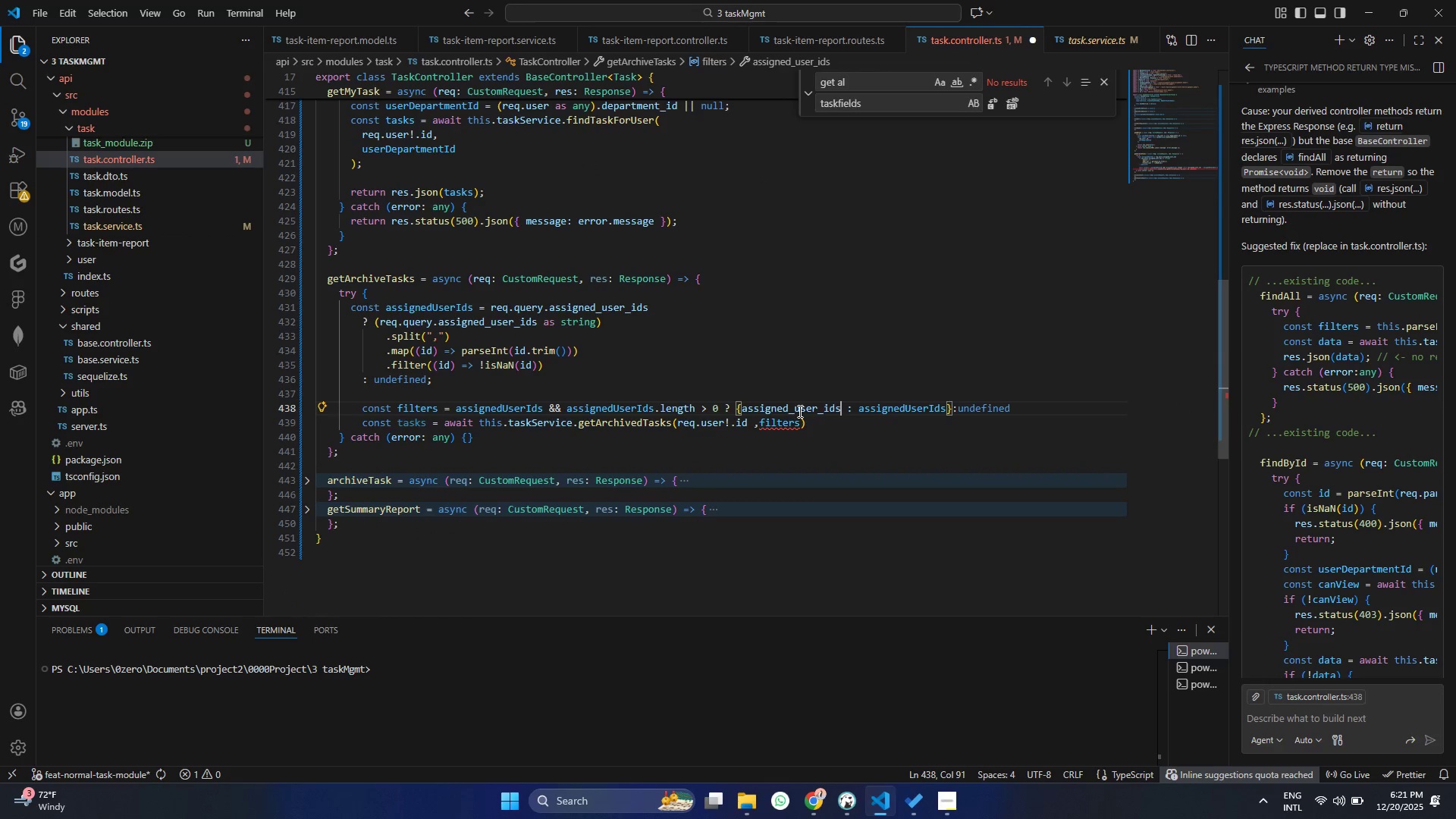 
key(Control+S)
 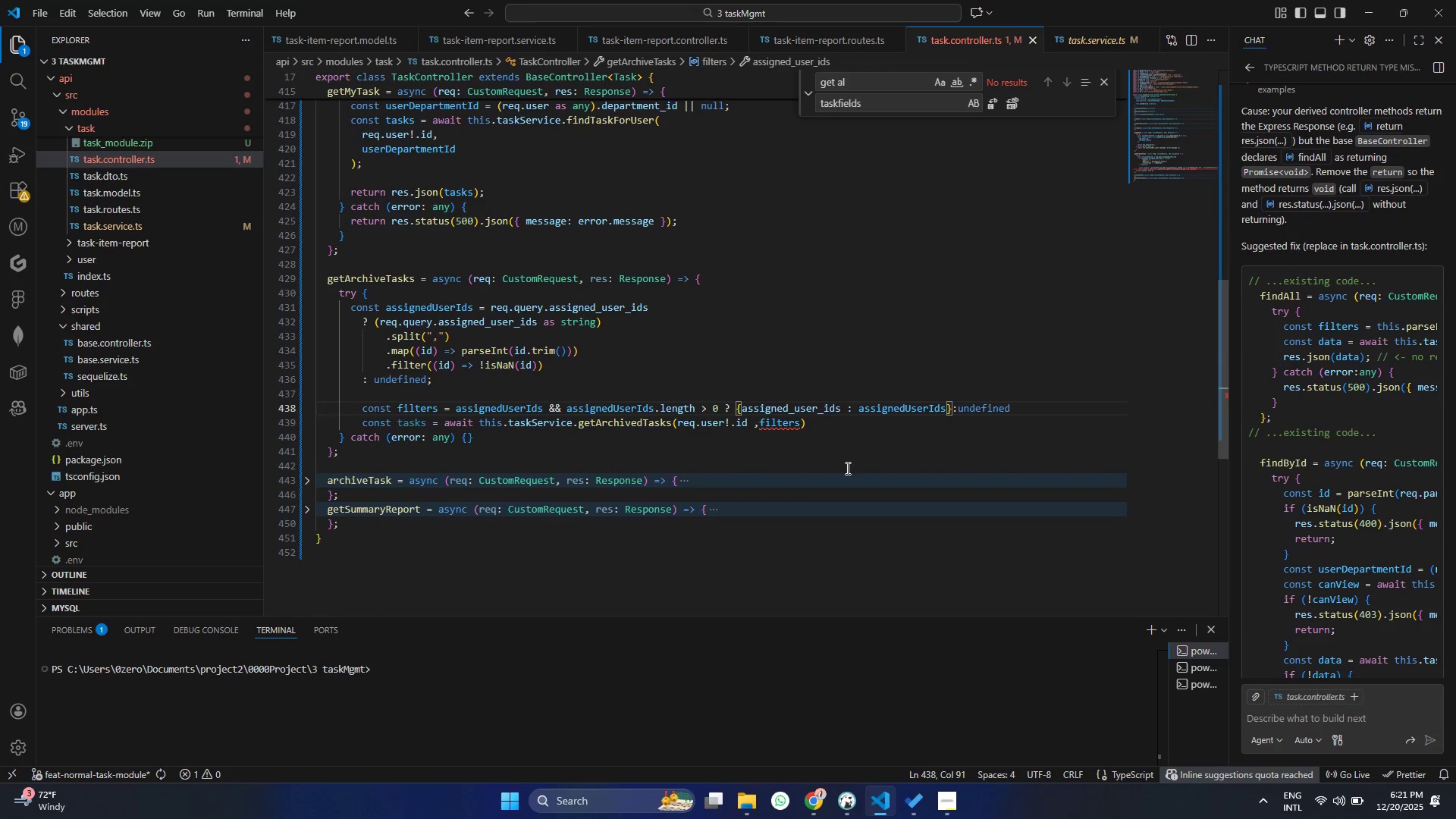 
left_click([846, 468])
 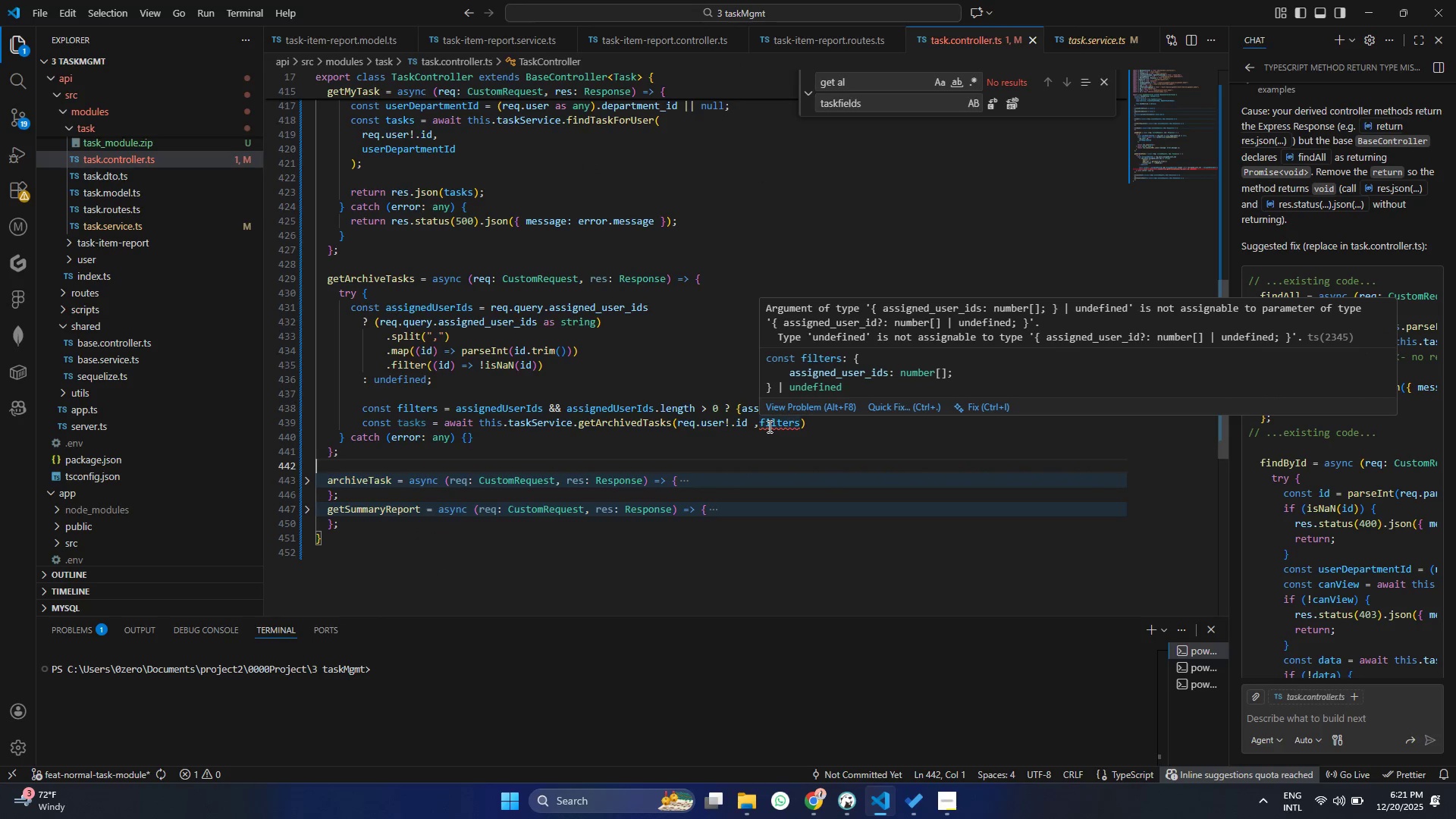 
left_click([751, 436])
 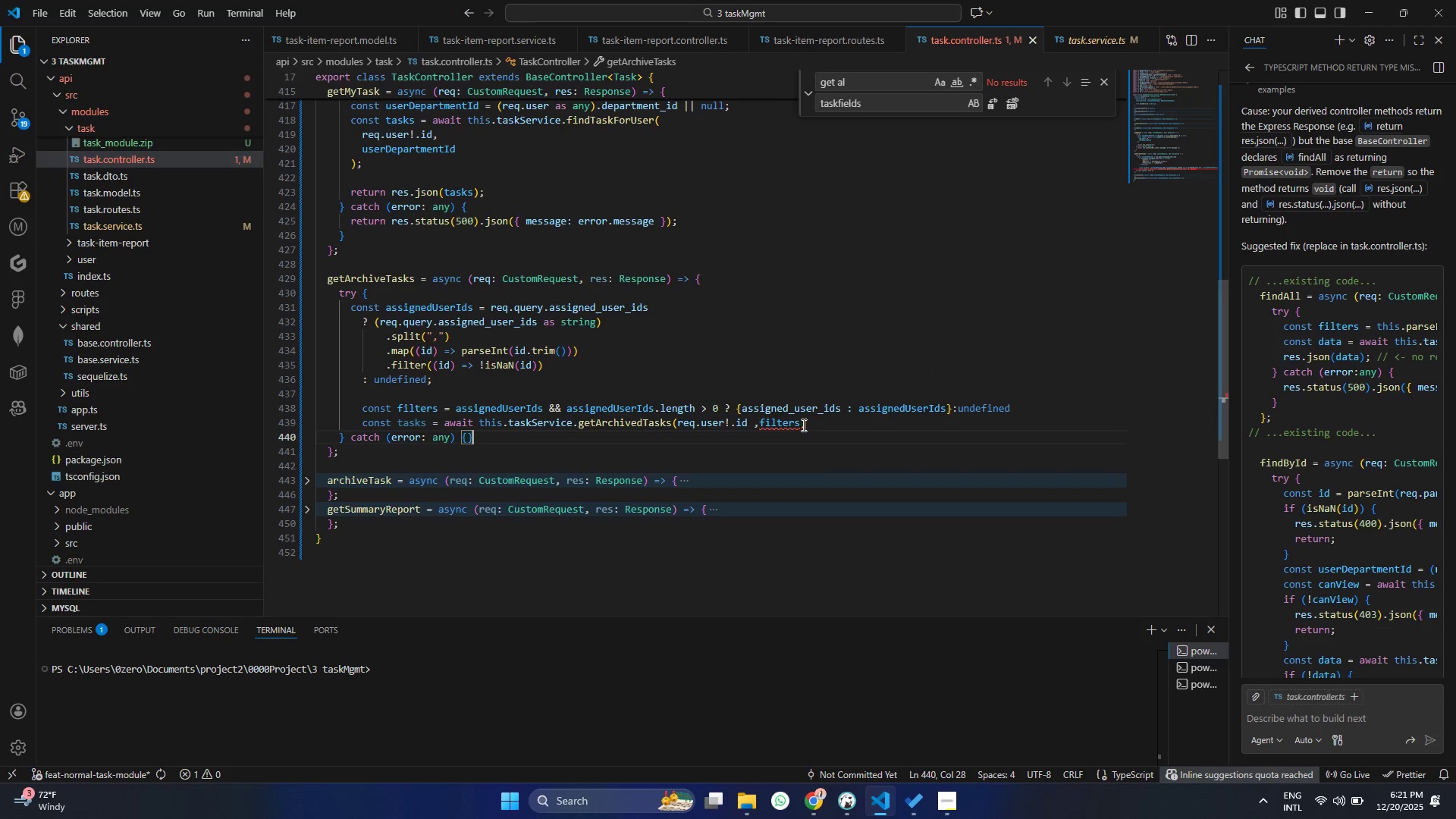 
key(Control+Z)
 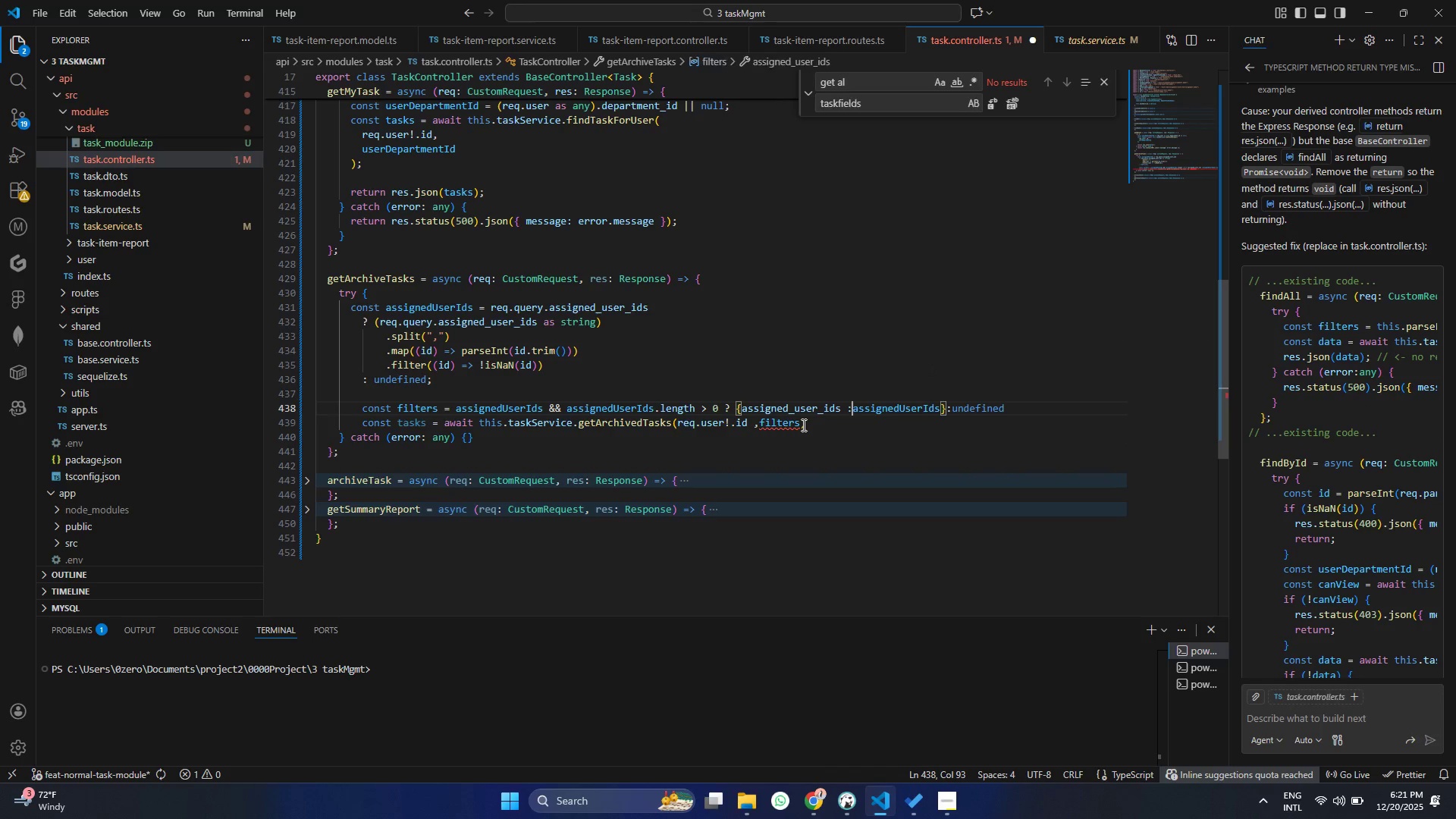 
key(Control+Y)
 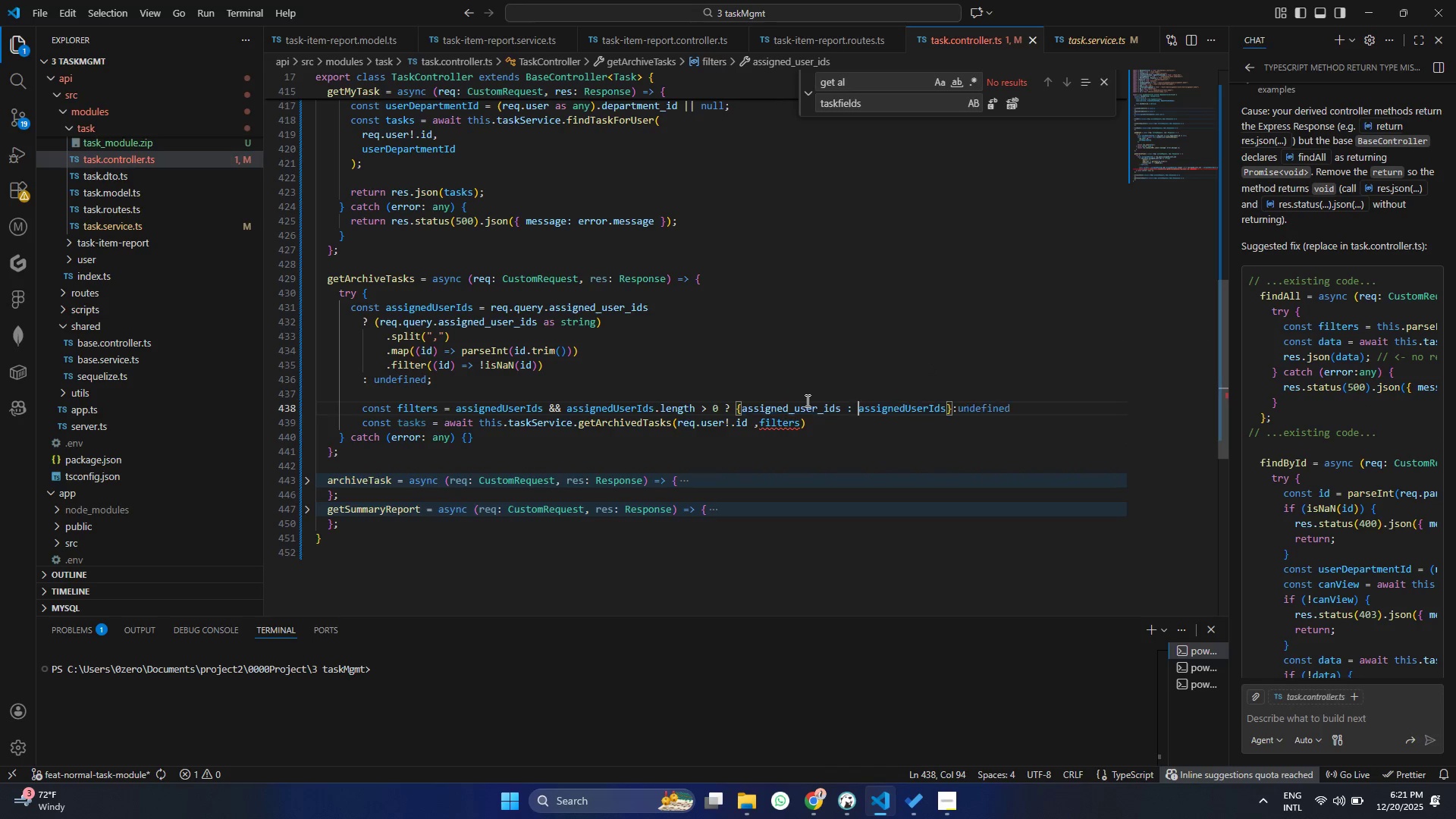 
key(Control+Y)
 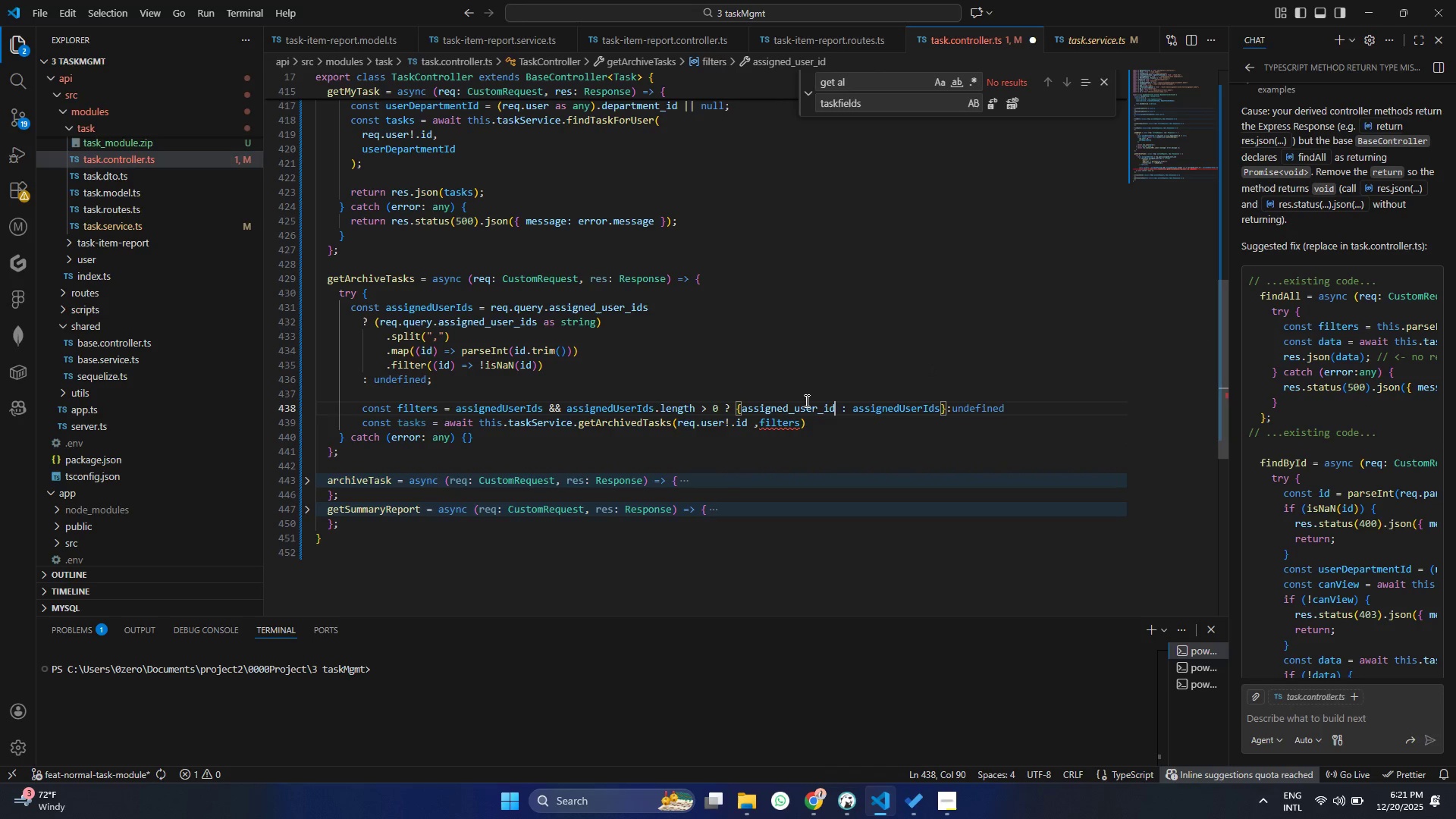 
key(Control+S)
 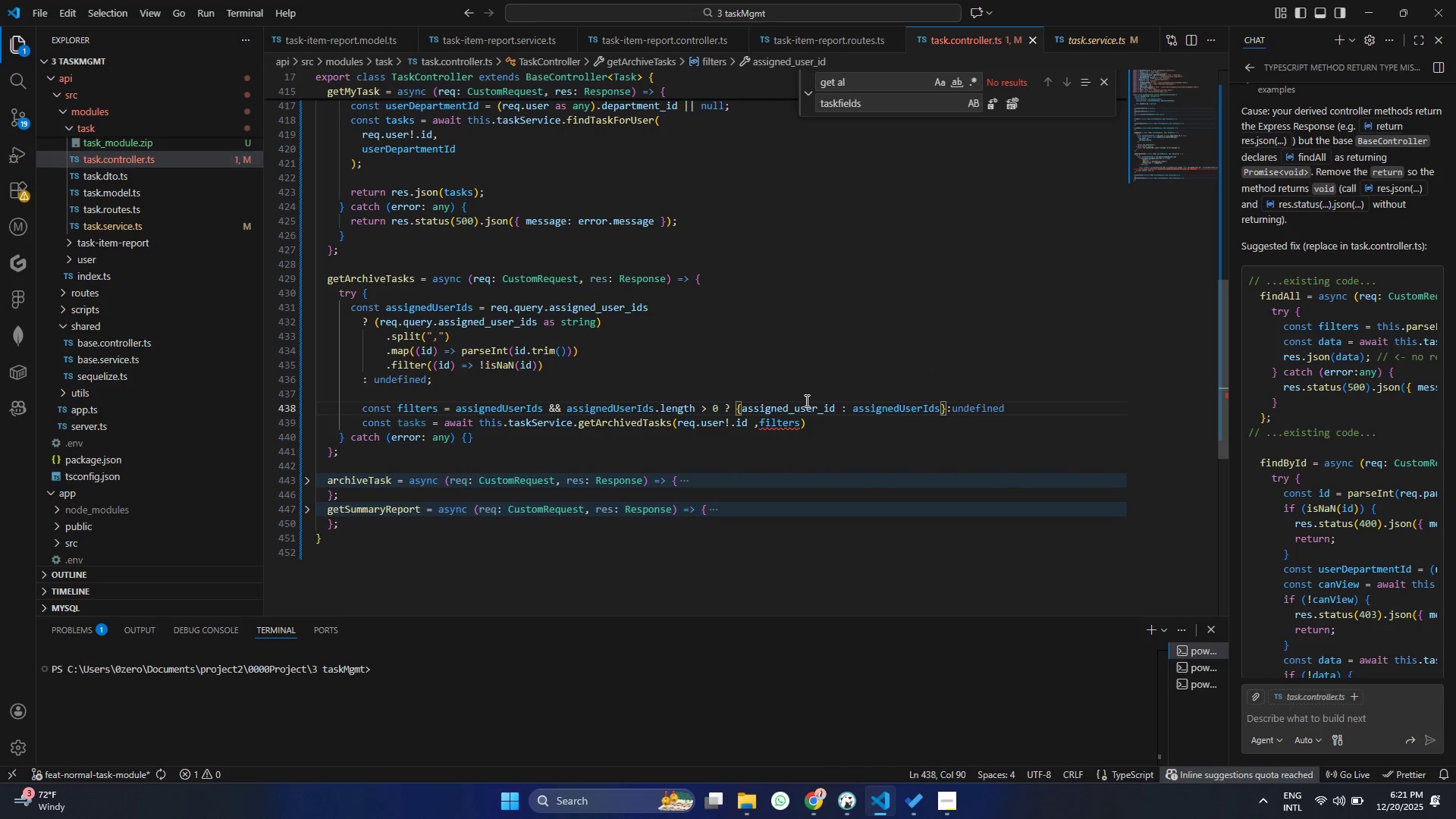 
key(Control+Z)
 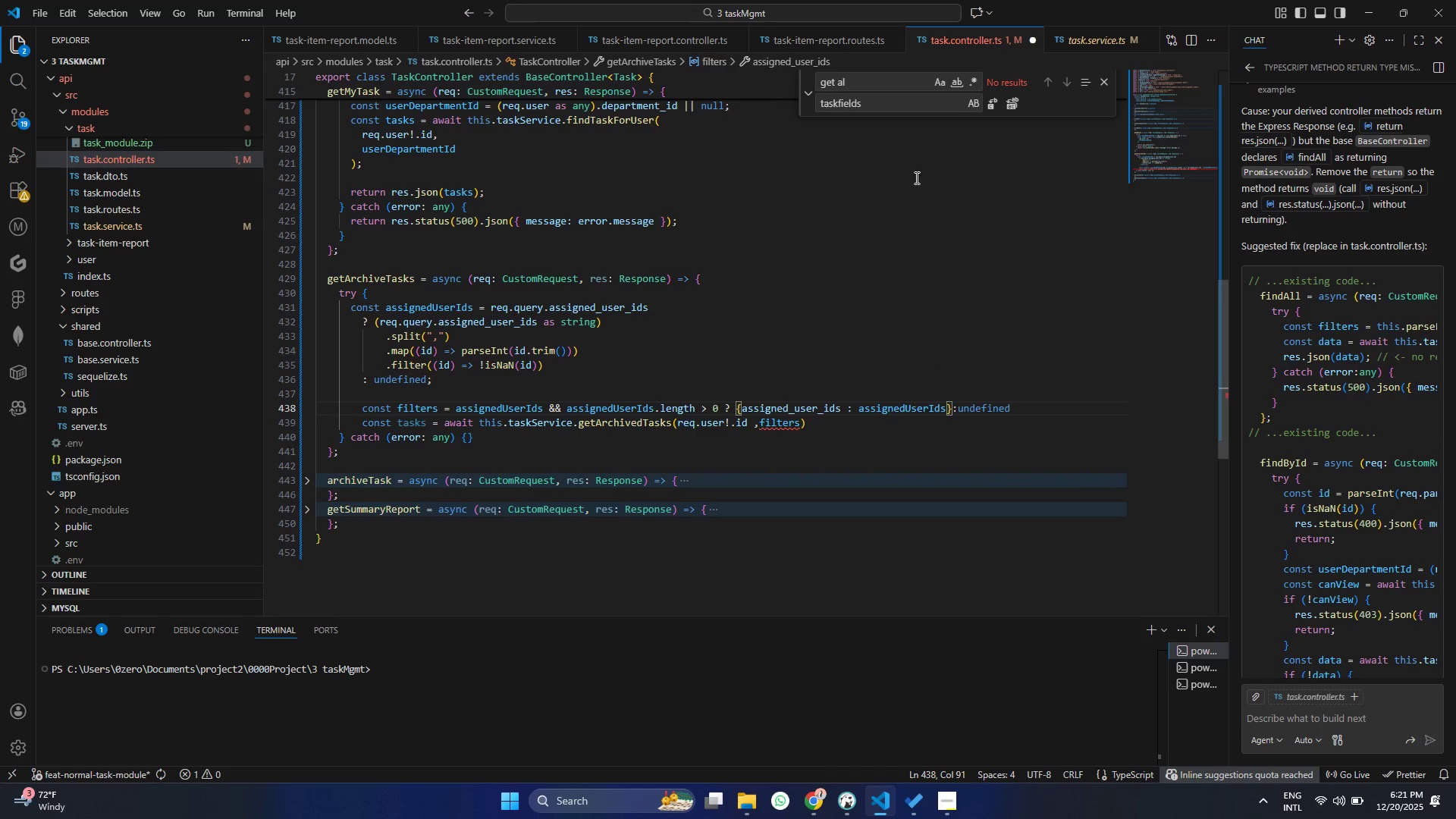 
key(Control+ControlLeft)
 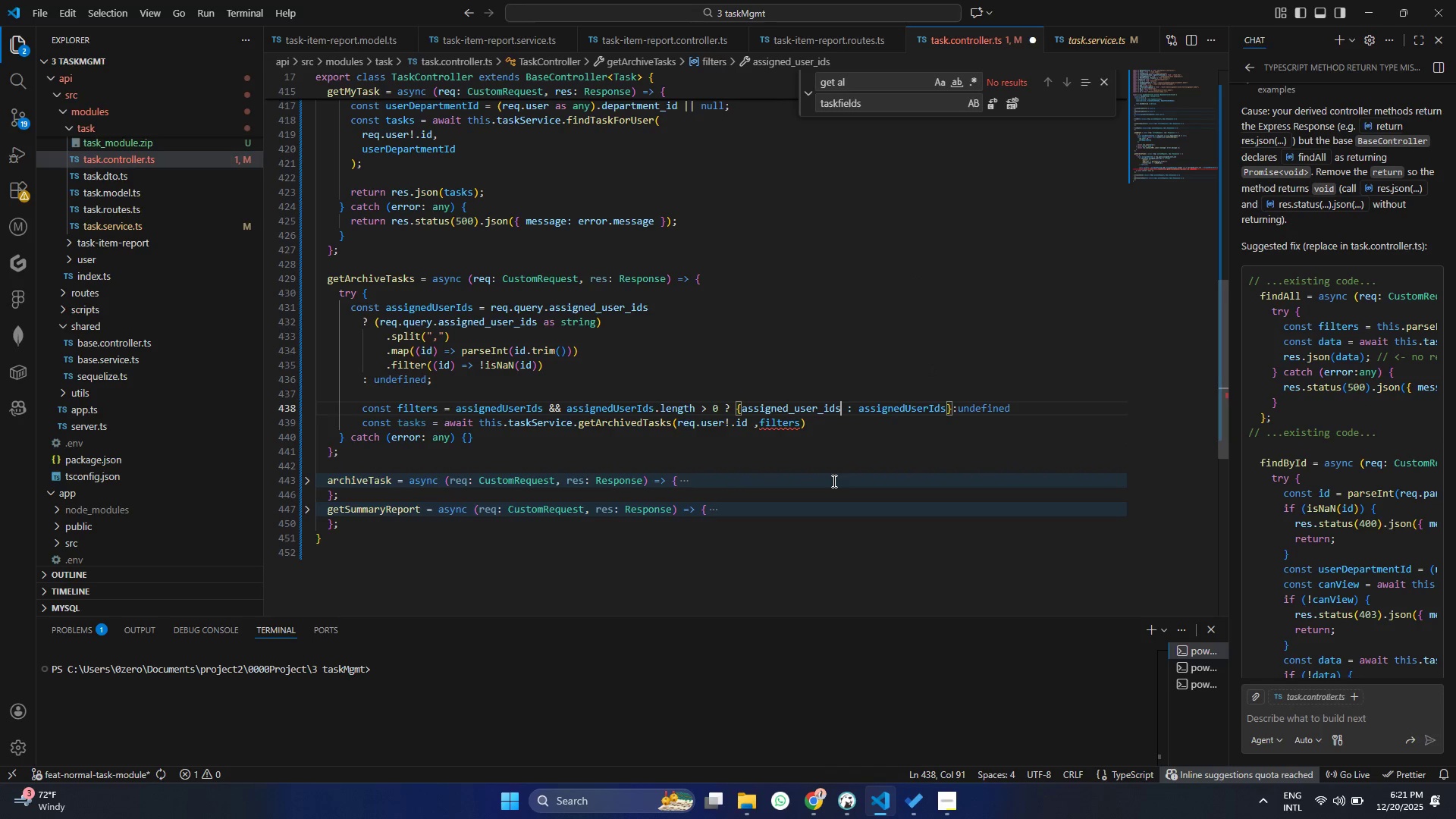 
key(Control+S)
 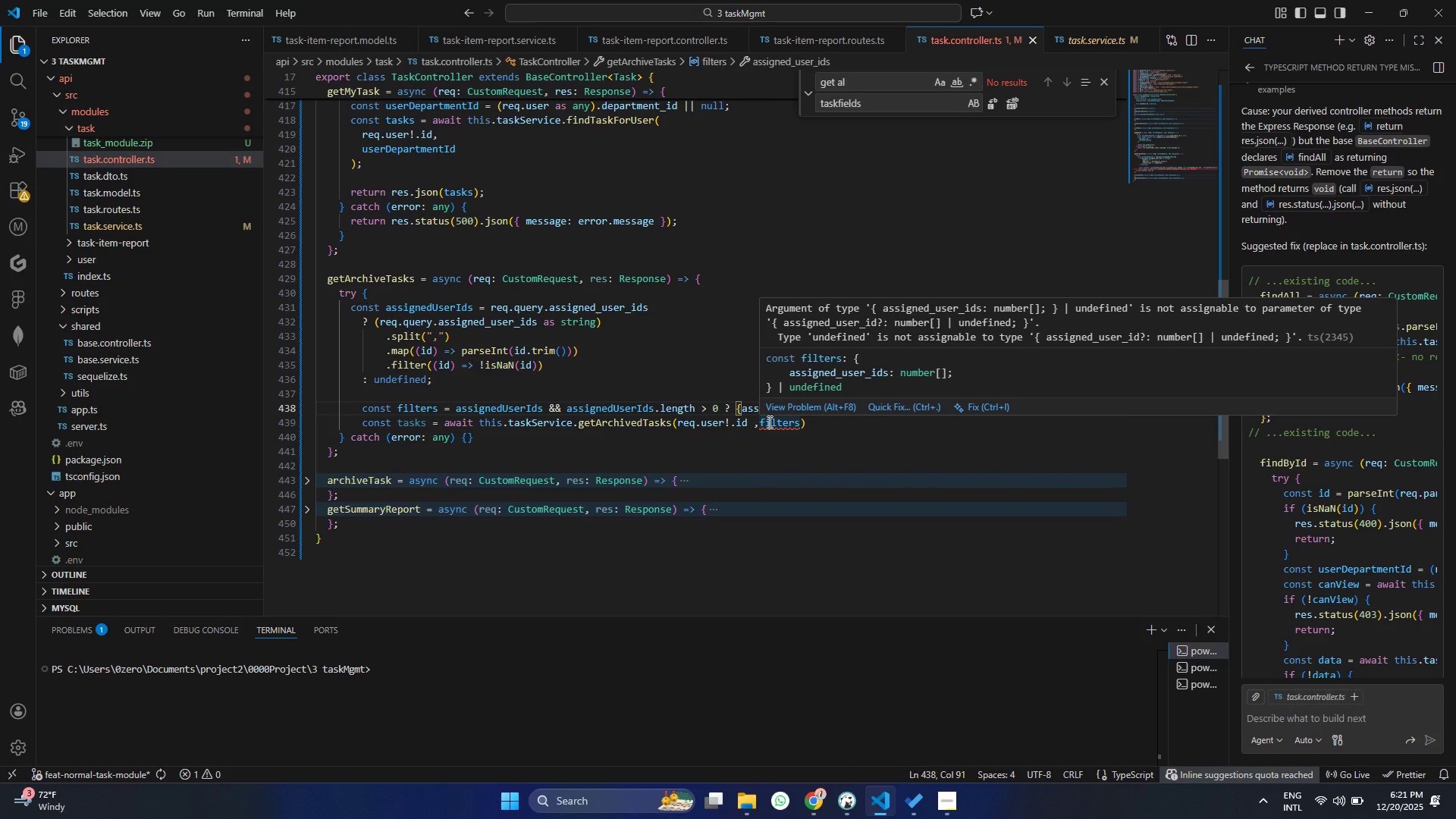 
left_click([768, 422])
 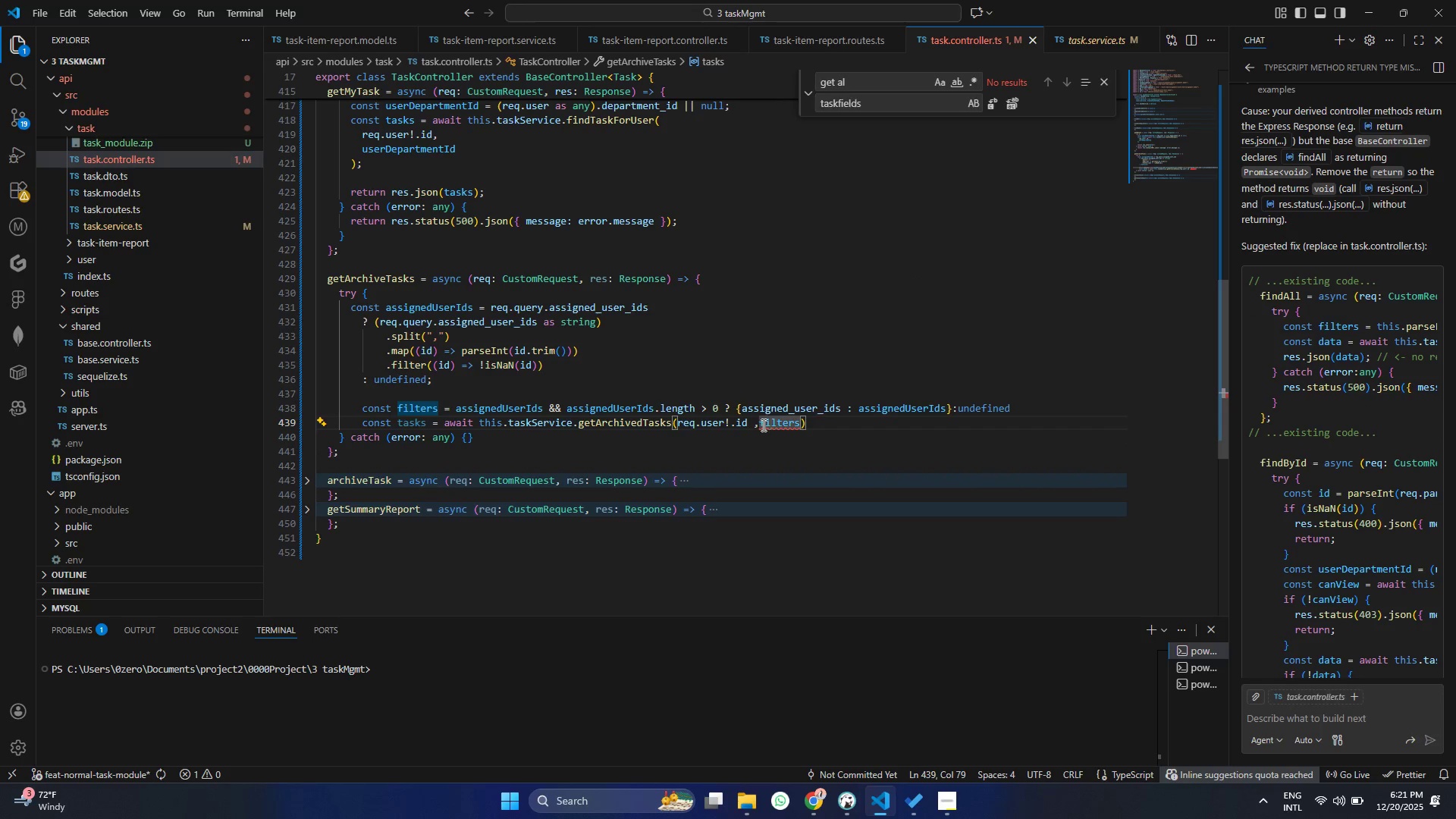 
left_click([761, 425])
 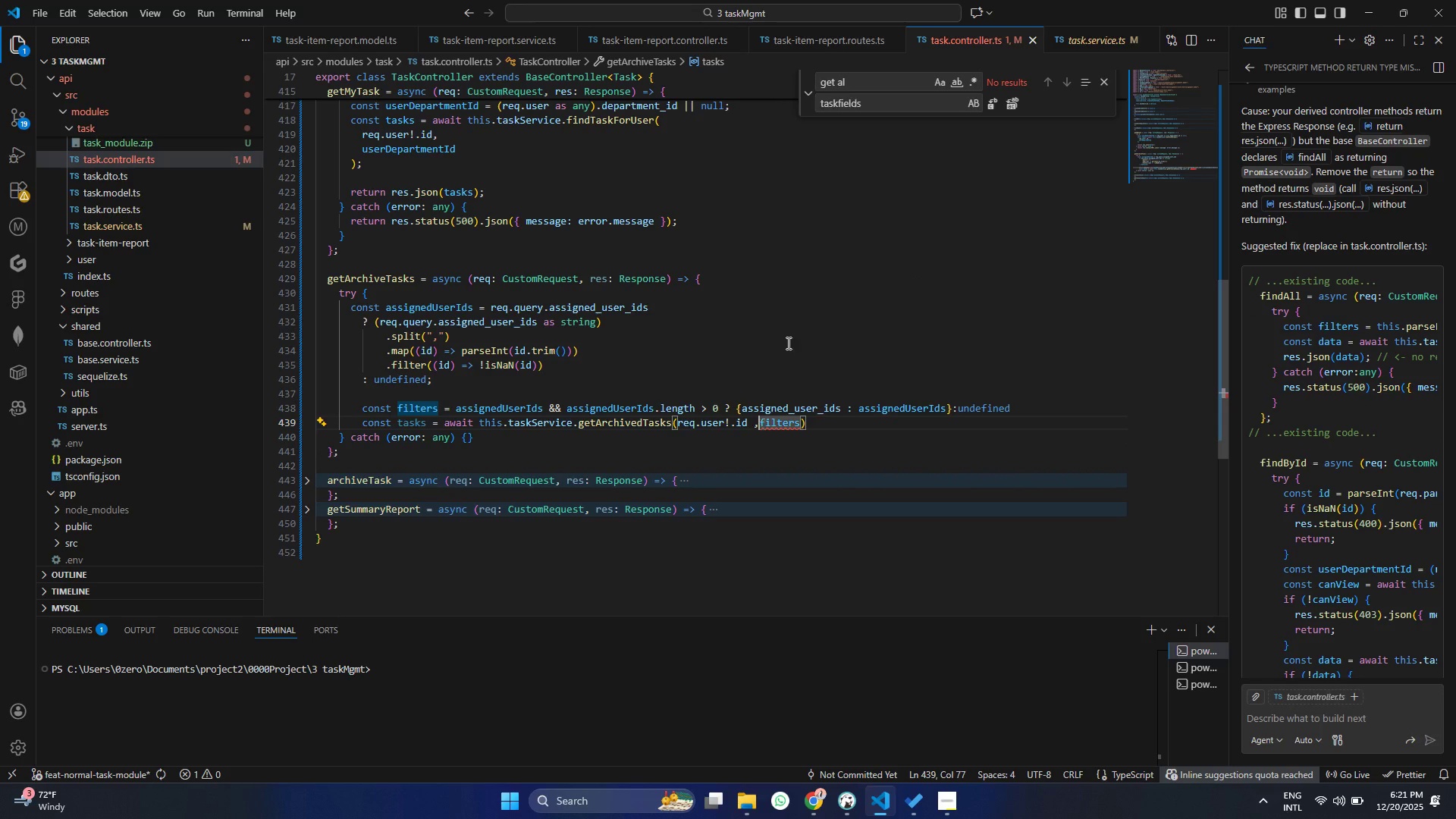 
key(Control+ControlLeft)
 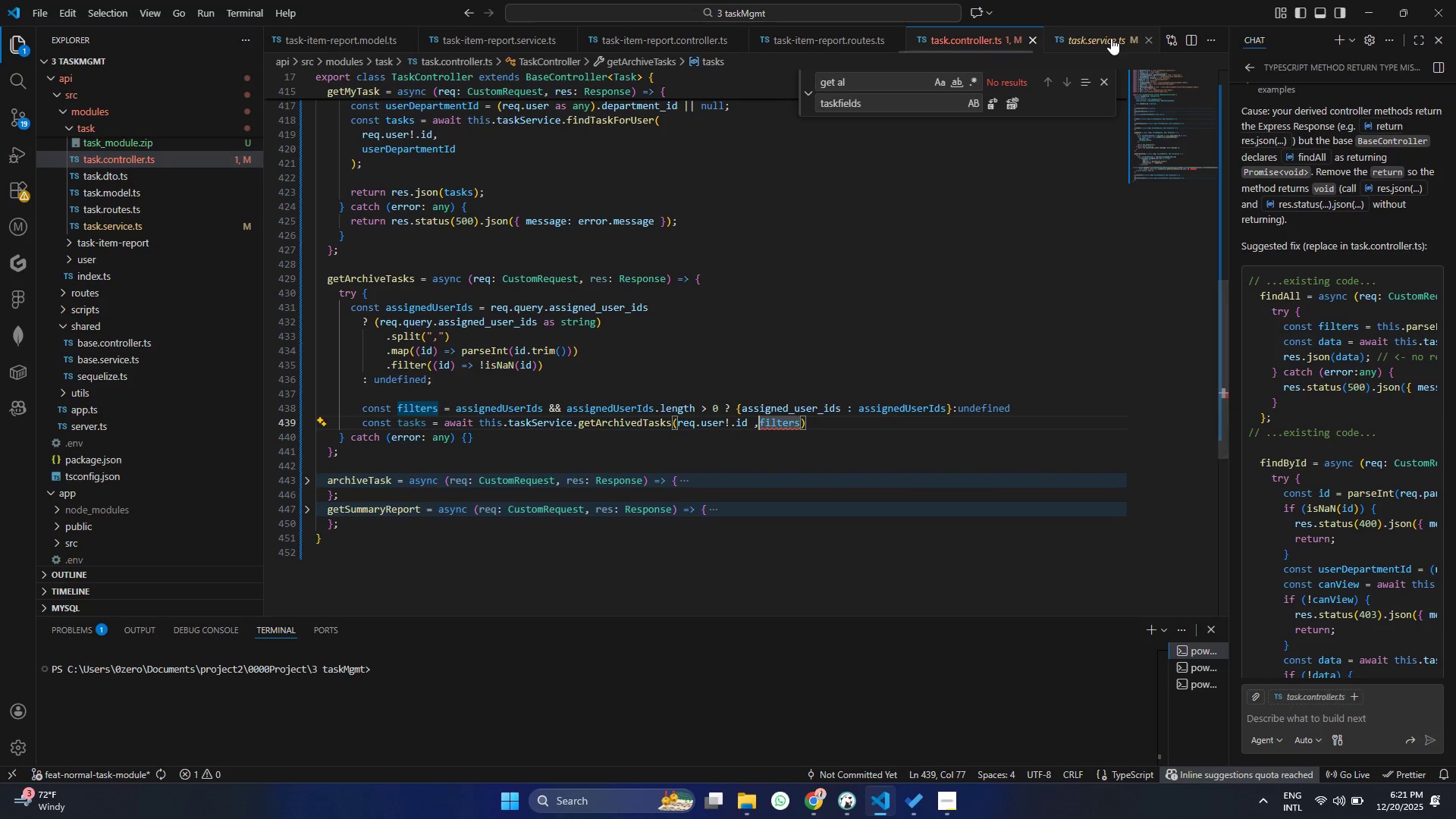 
left_click([1111, 38])
 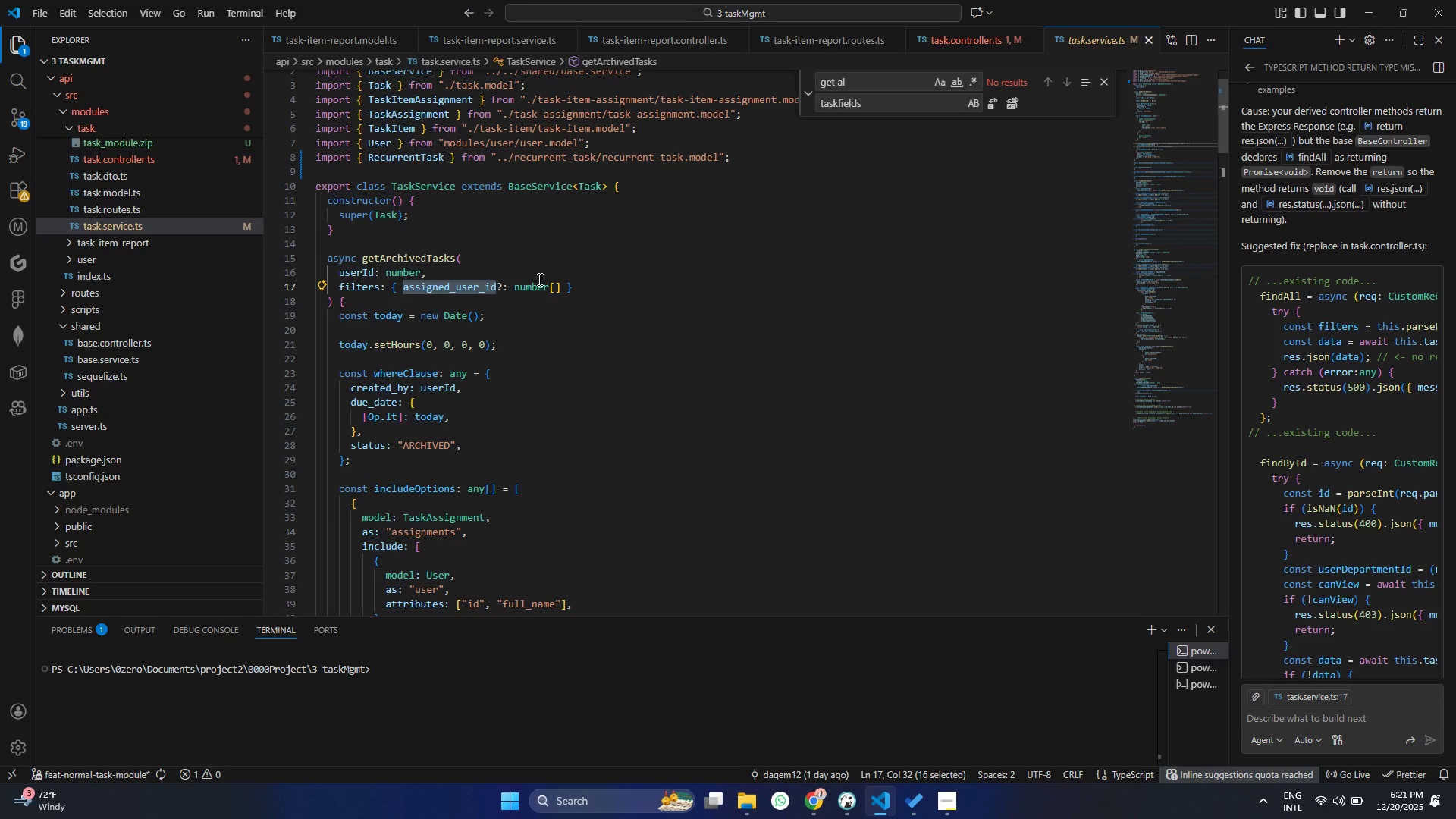 
double_click([541, 300])
 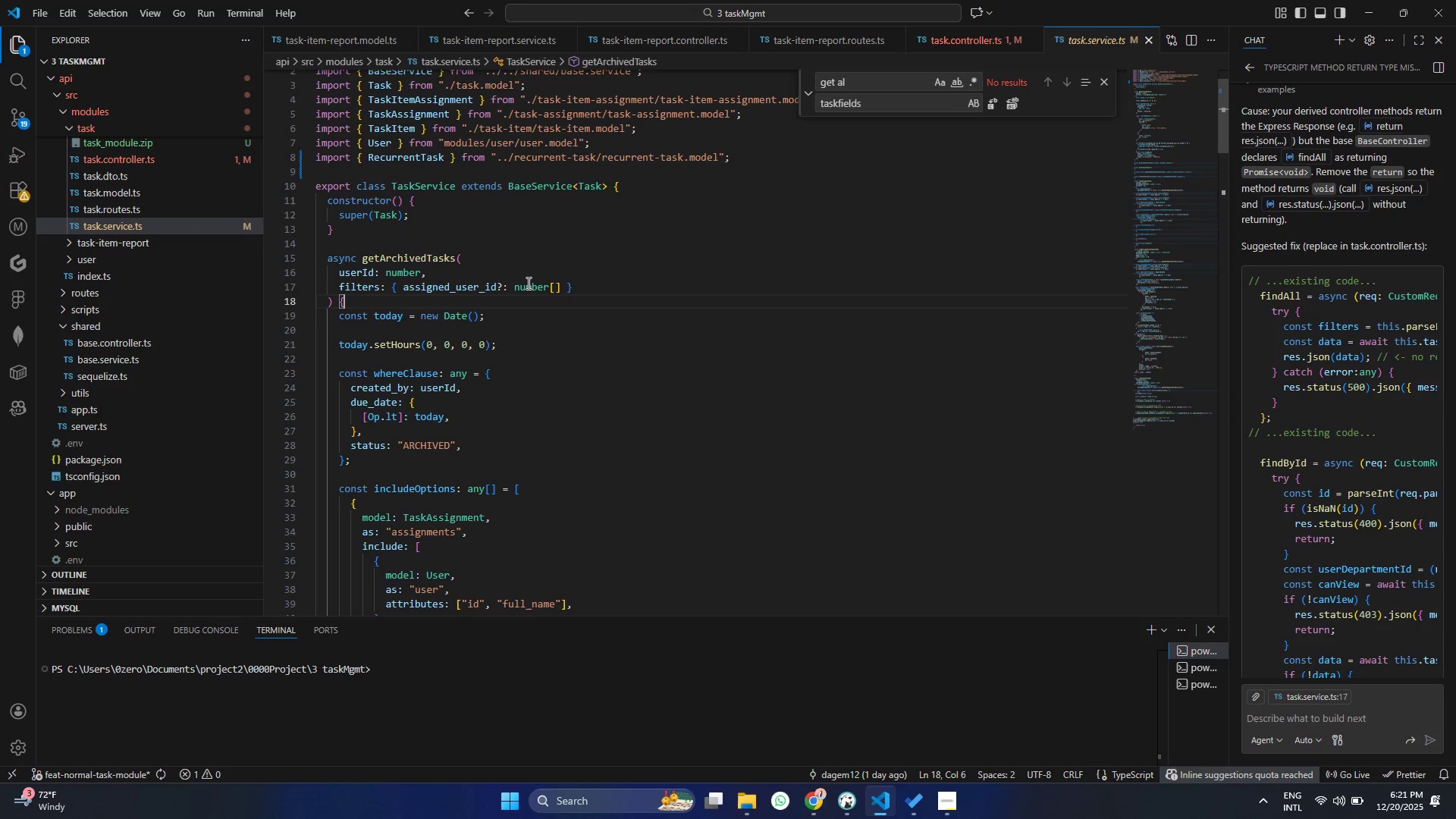 
triple_click([527, 282])
 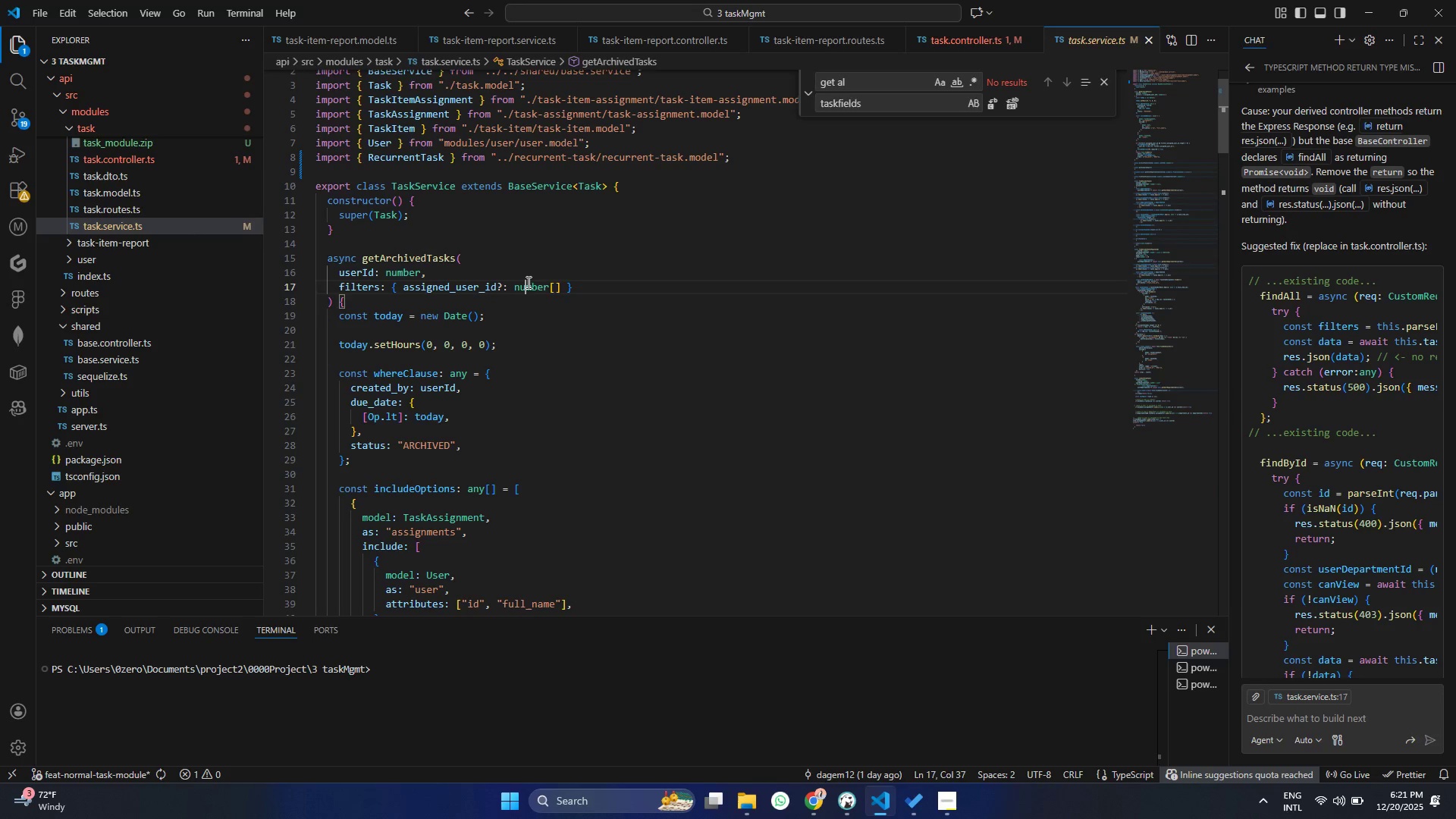 
triple_click([527, 282])
 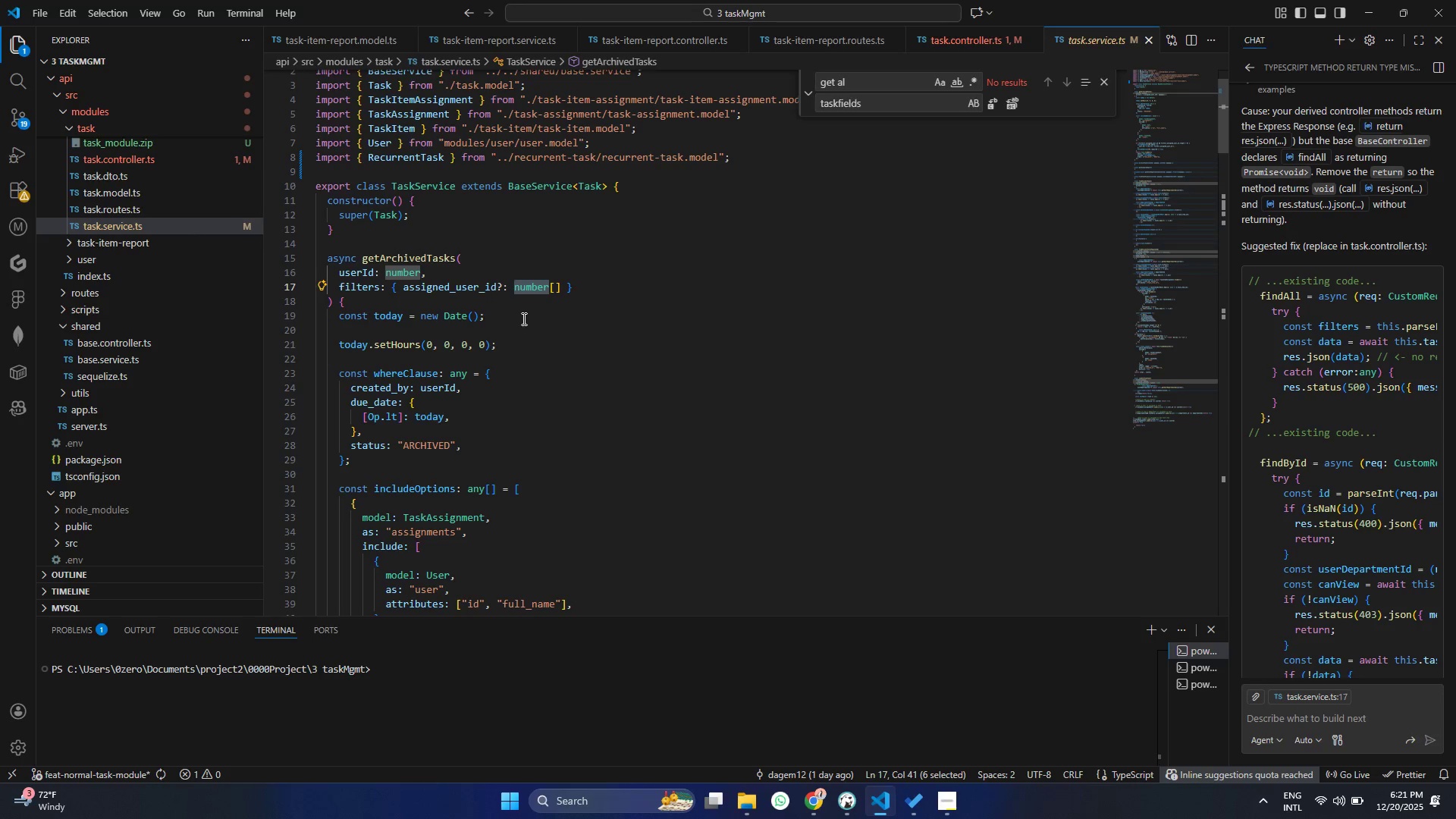 
left_click([519, 311])
 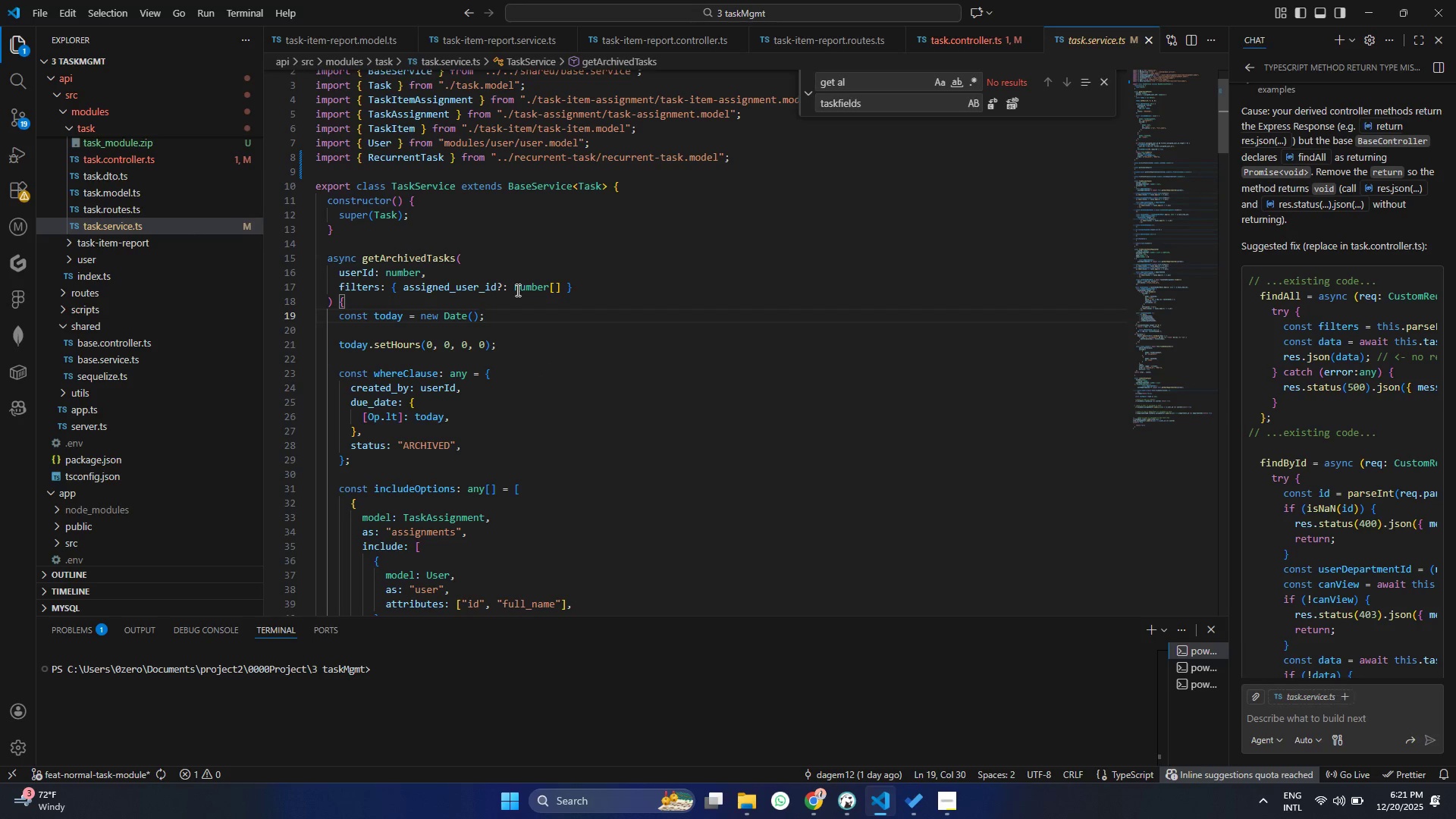 
left_click_drag(start_coordinate=[516, 290], to_coordinate=[564, 285])
 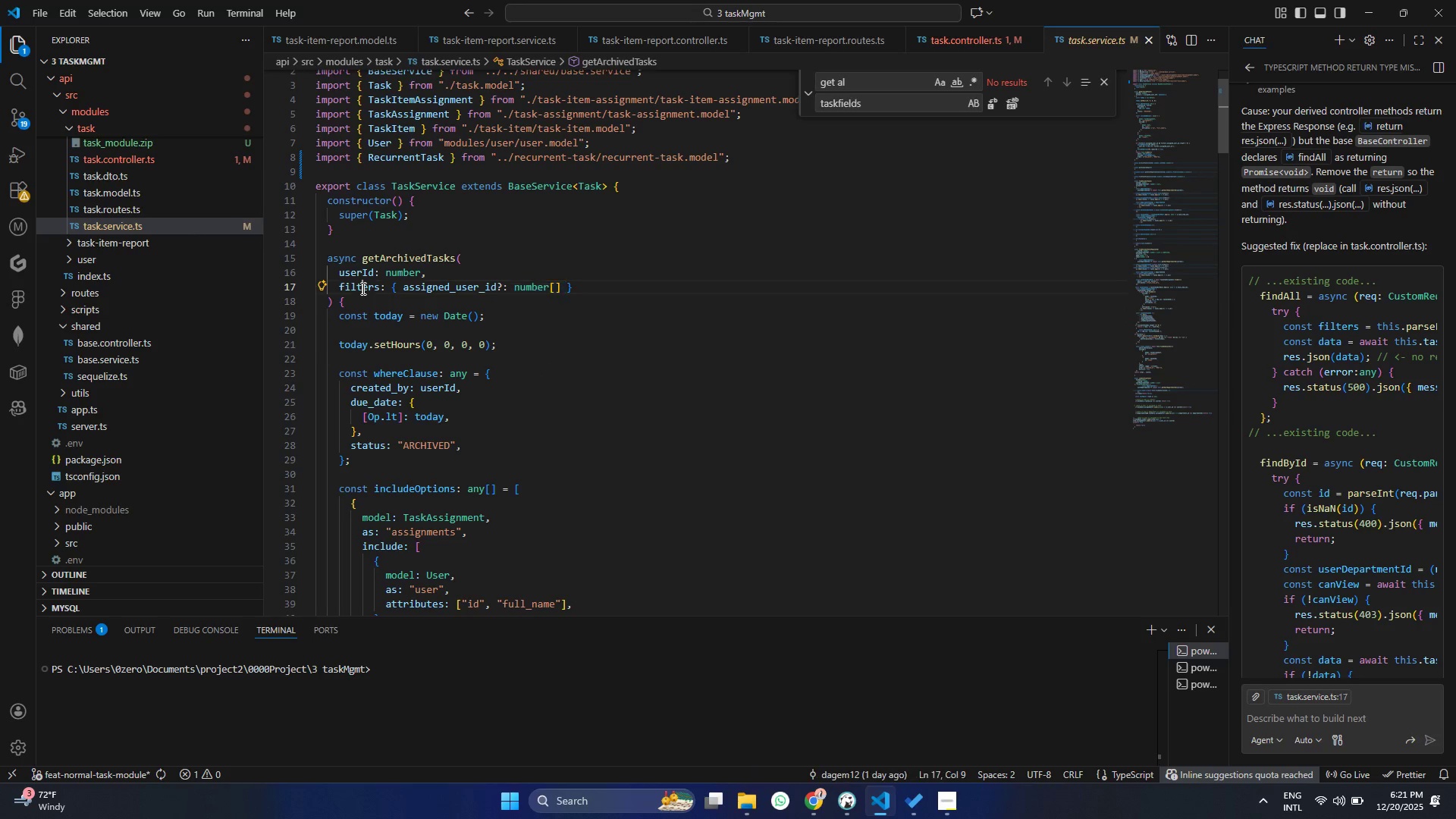 
double_click([422, 290])
 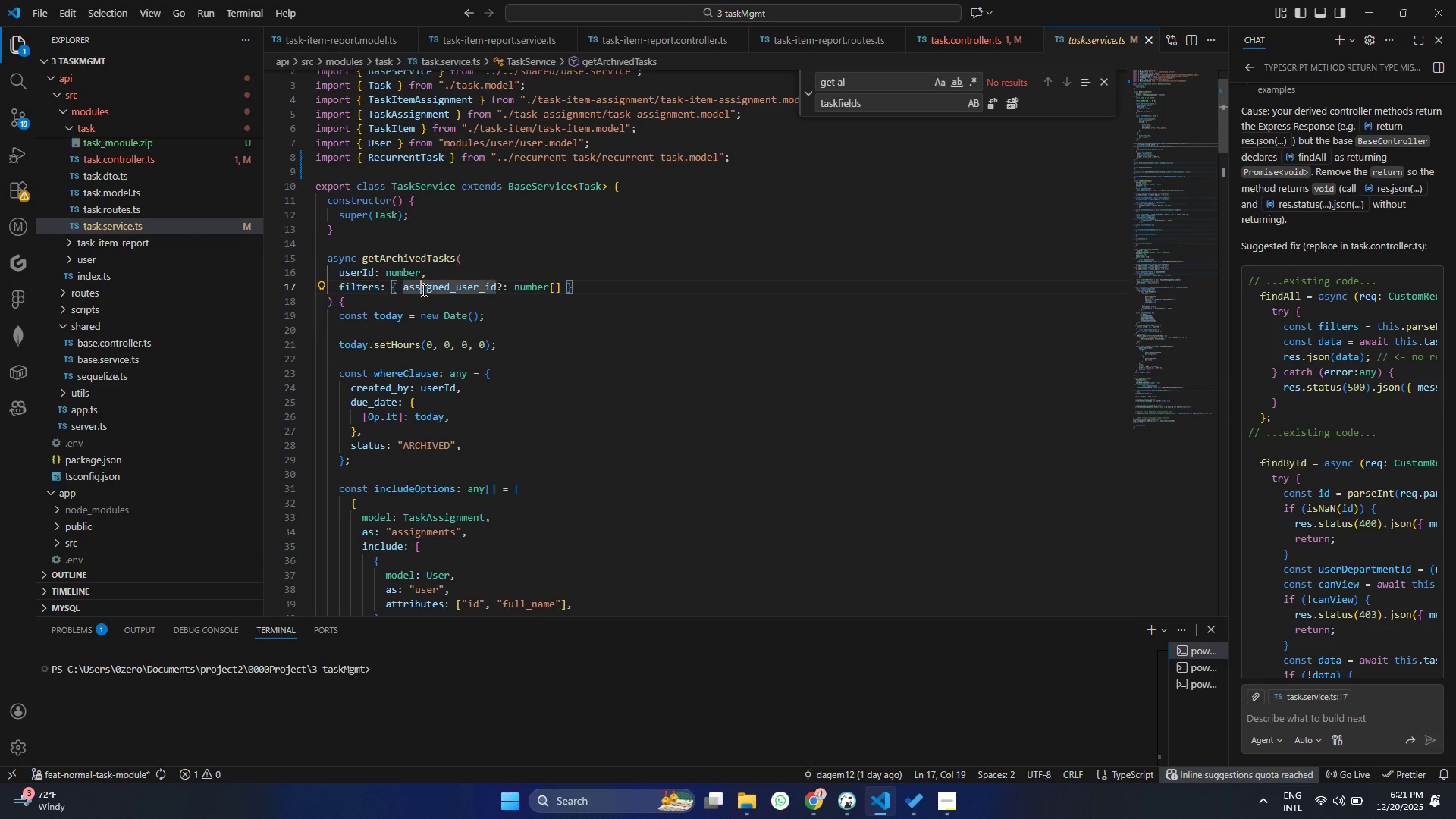 
triple_click([422, 290])
 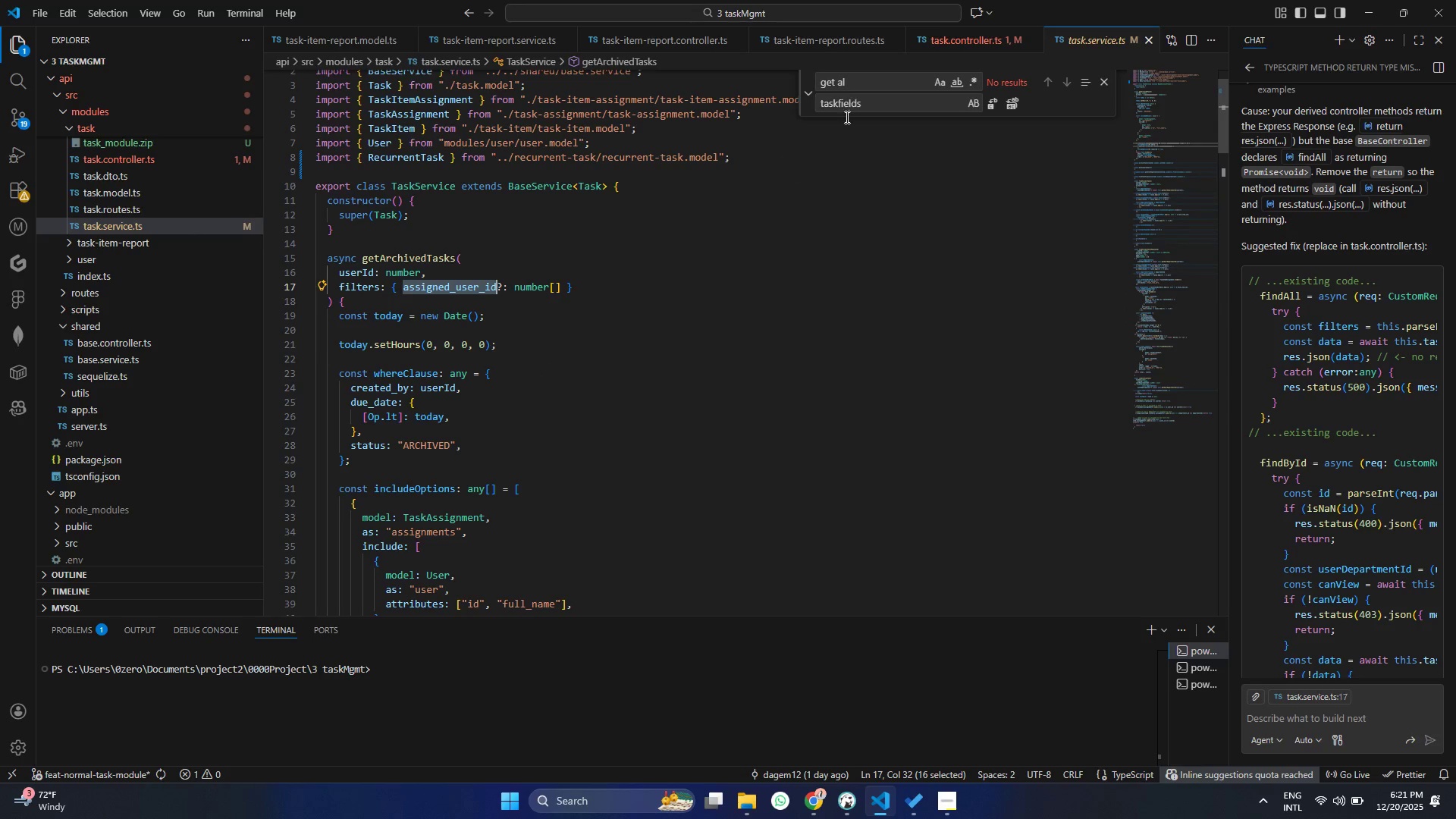 
left_click([958, 36])
 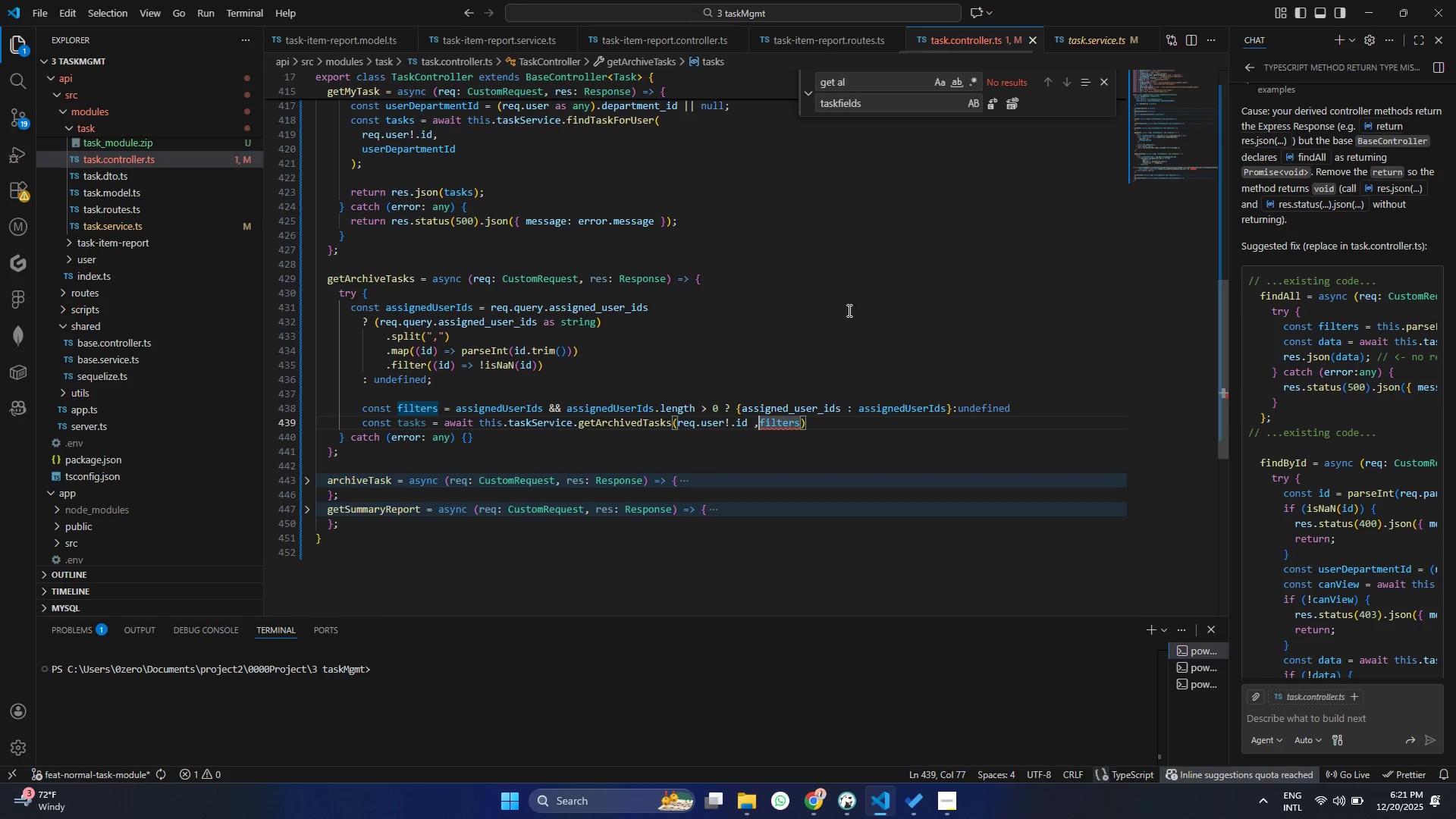 
left_click([819, 413])
 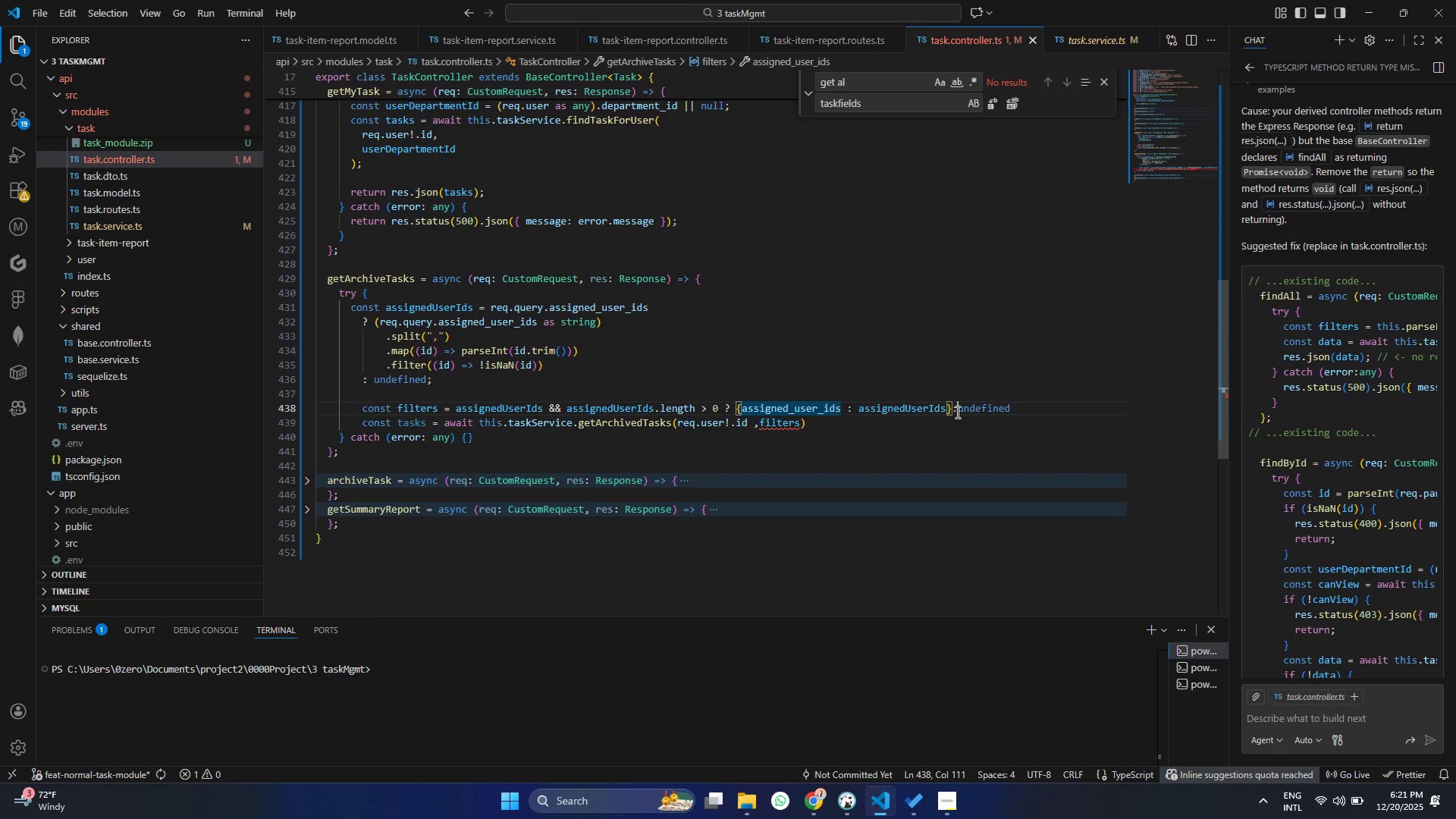 
double_click([965, 405])
 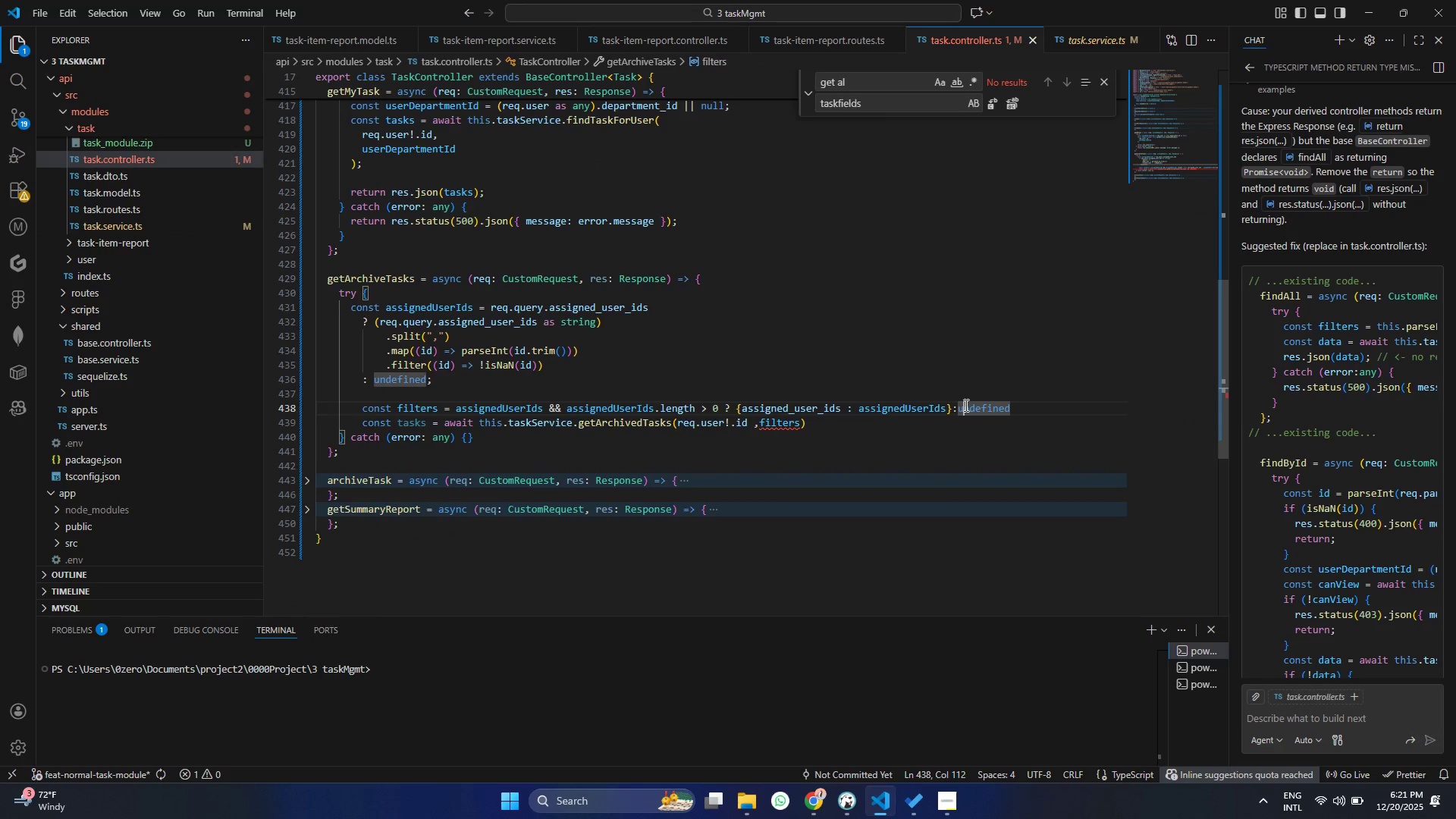 
triple_click([965, 405])
 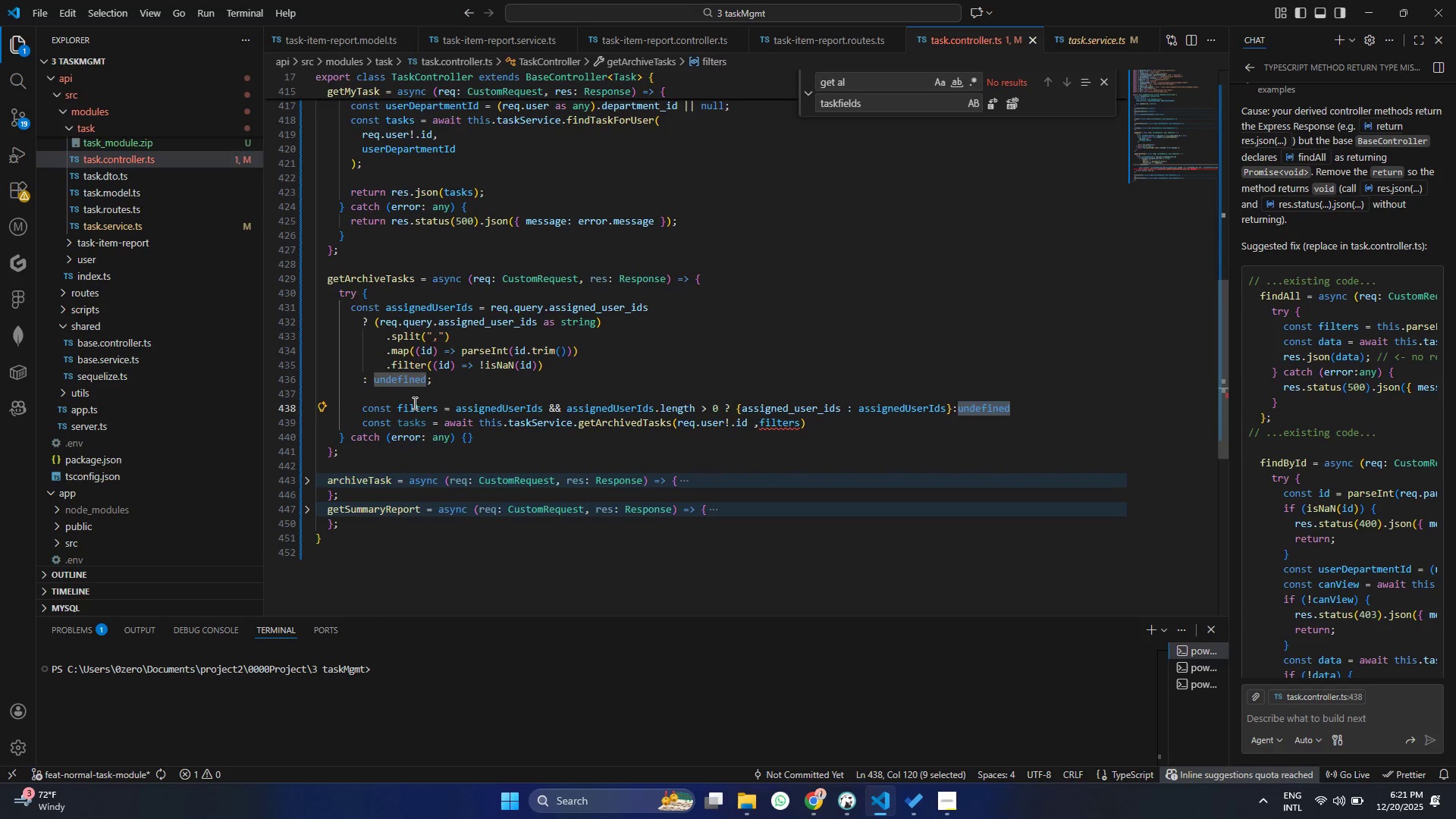 
double_click([413, 403])
 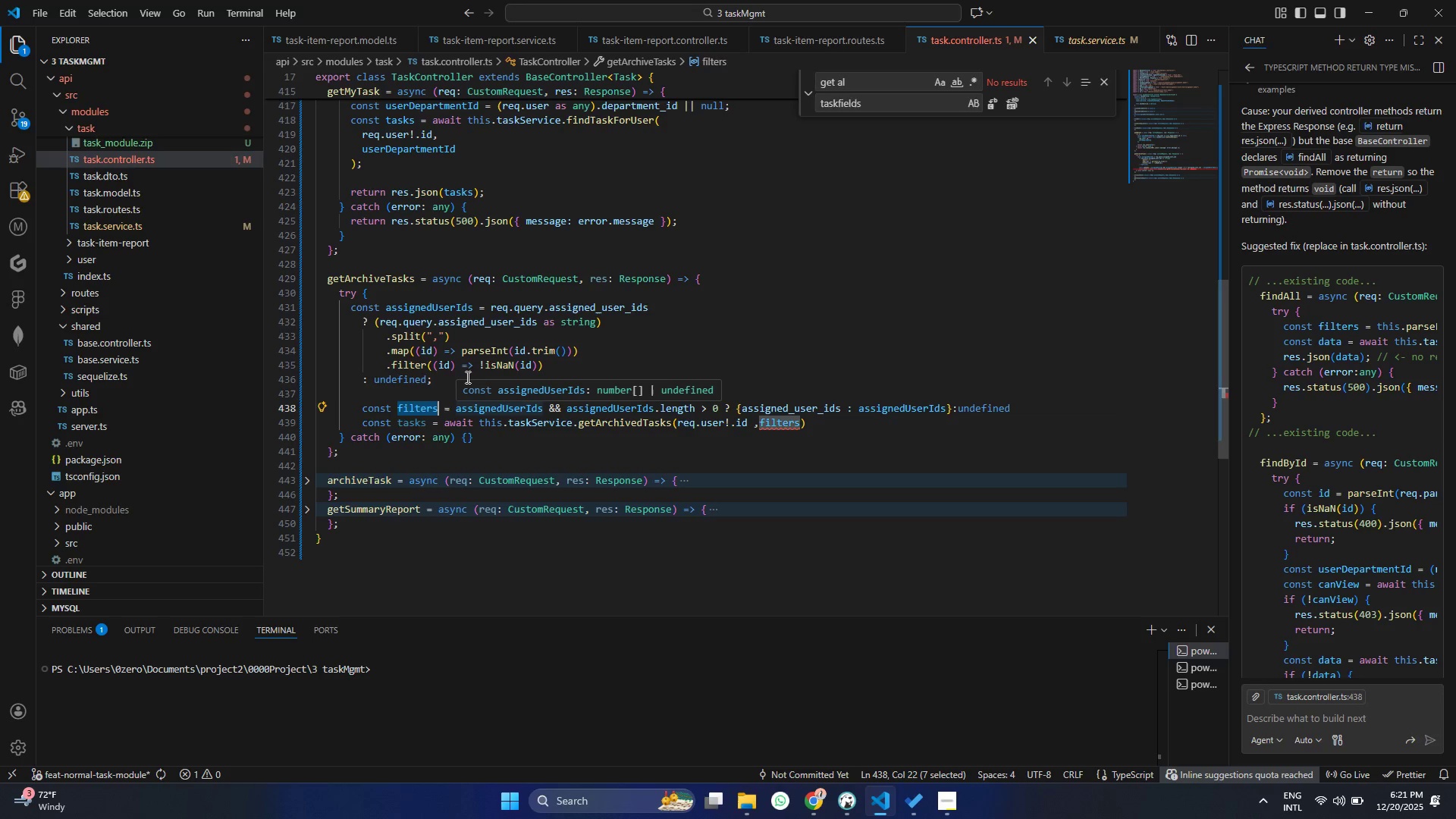 
left_click([405, 325])
 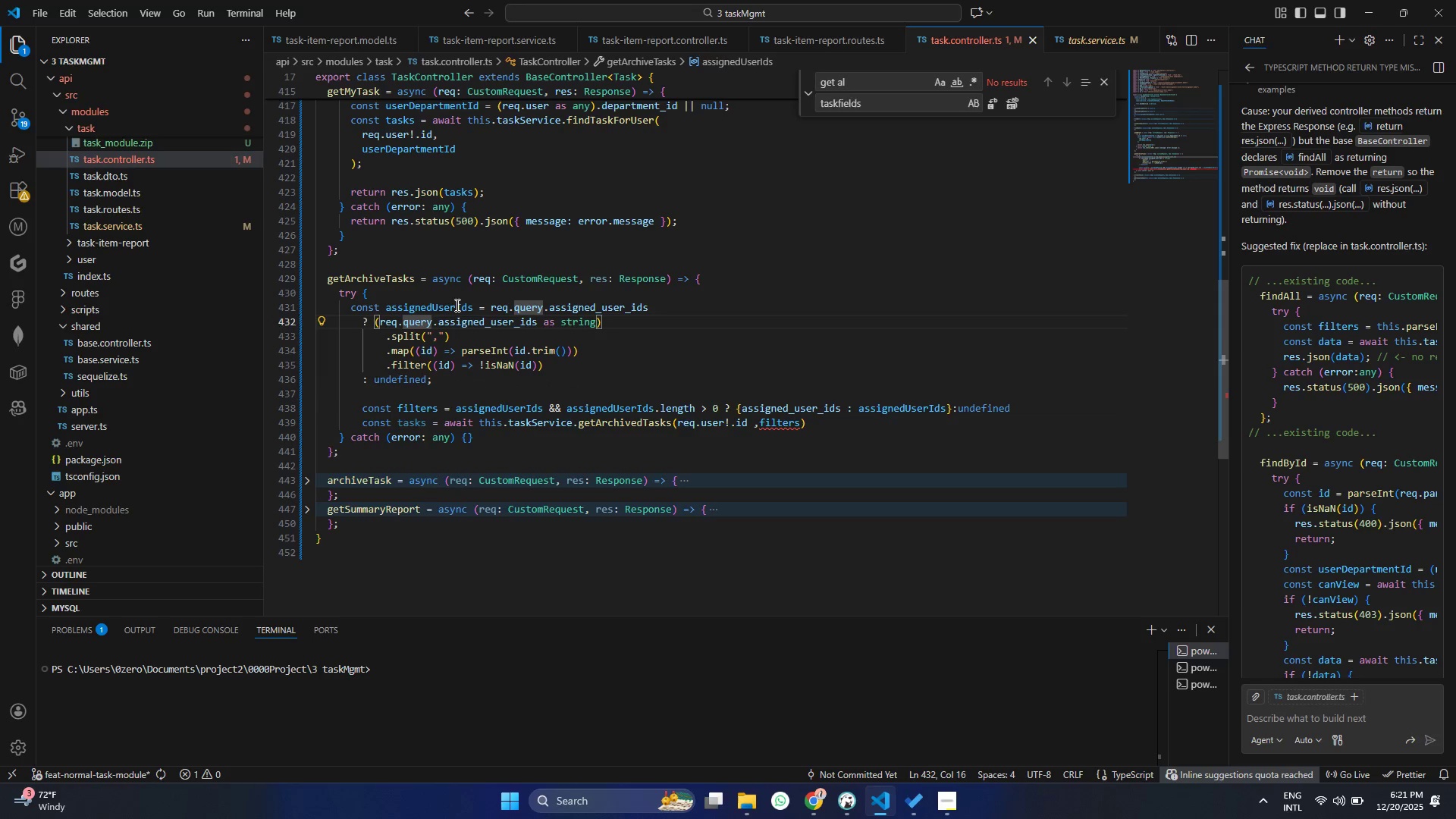 
double_click([456, 305])
 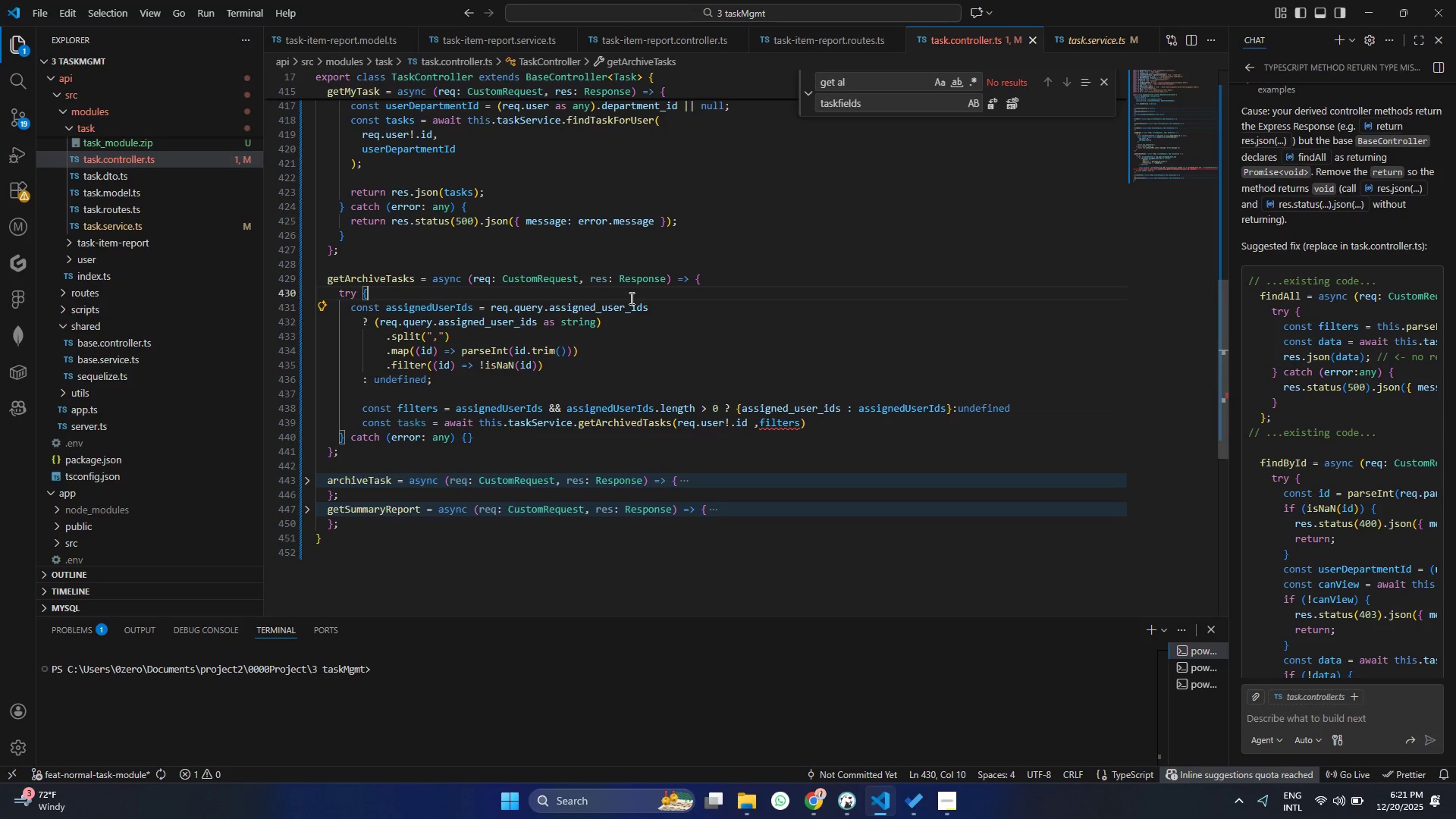 
triple_click([618, 309])
 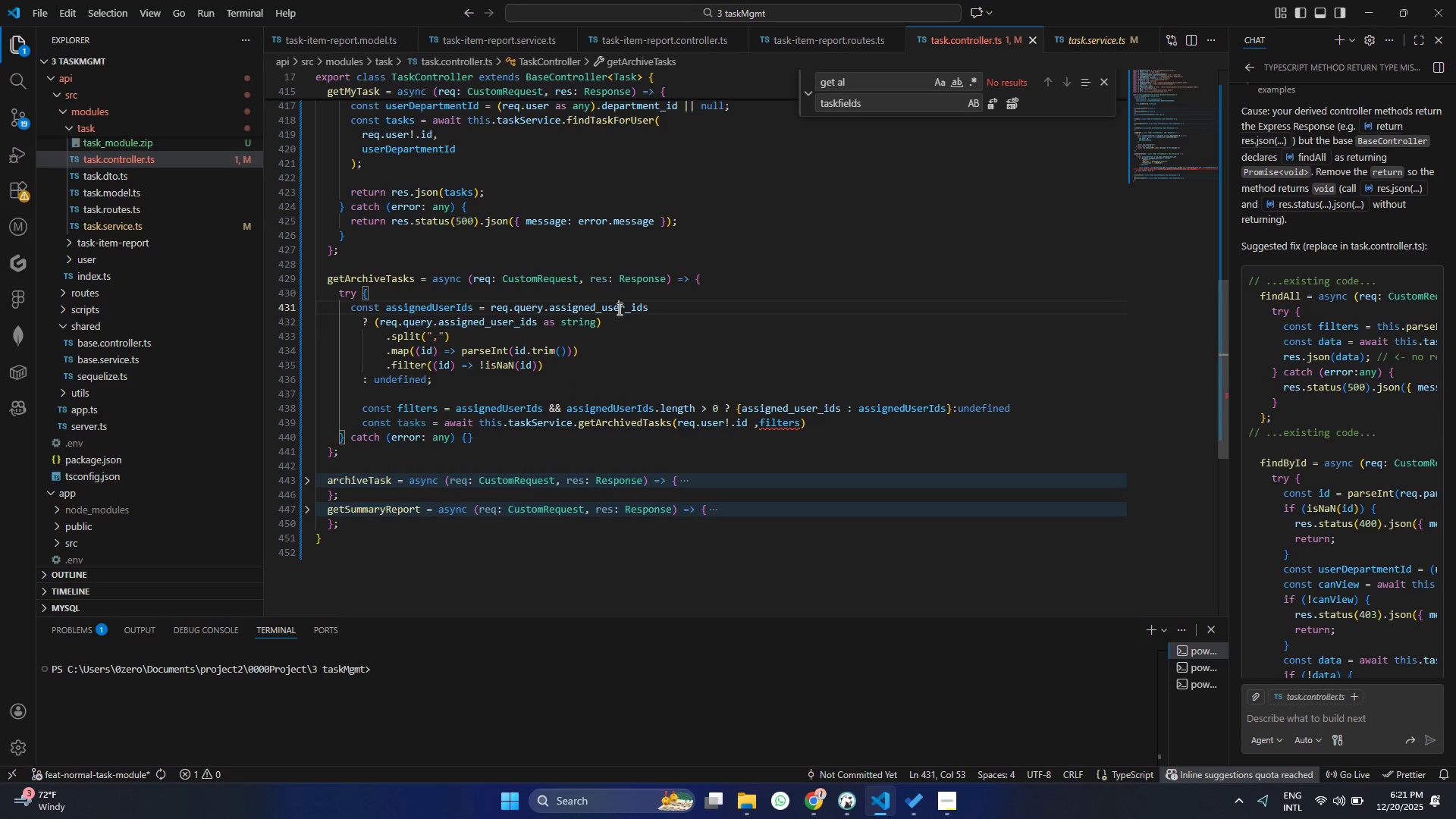 
triple_click([618, 309])
 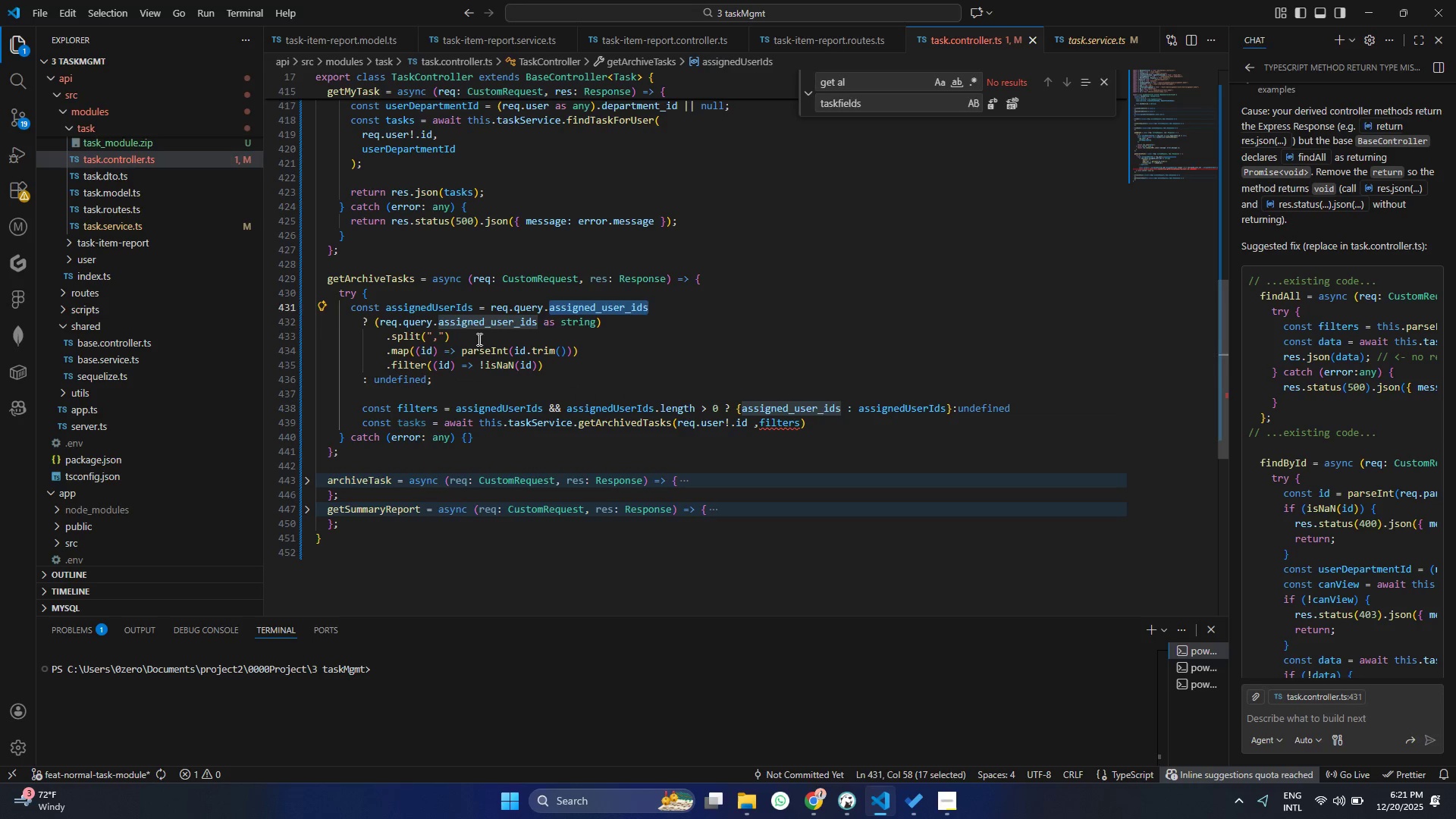 
double_click([491, 322])
 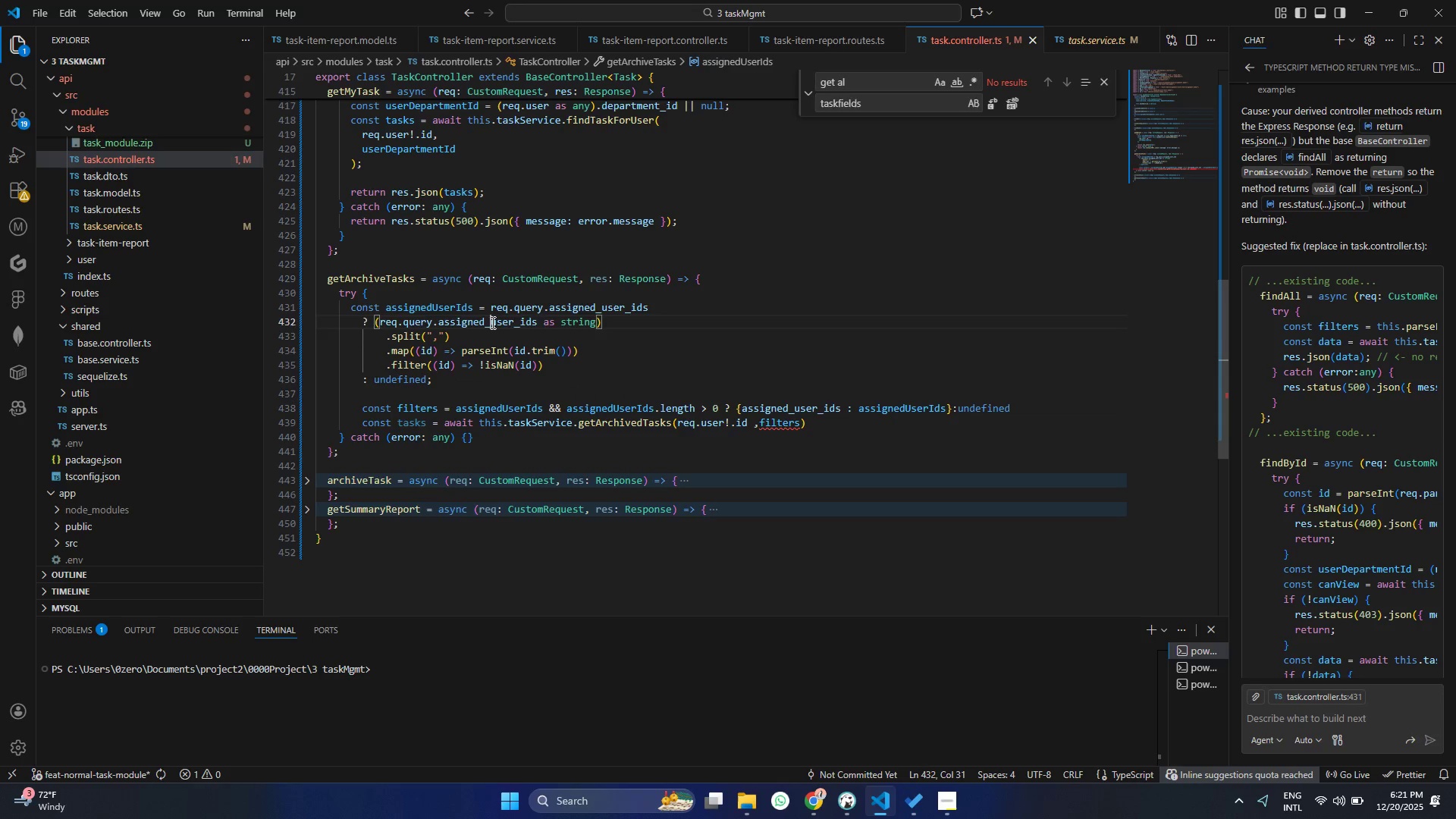 
triple_click([491, 322])
 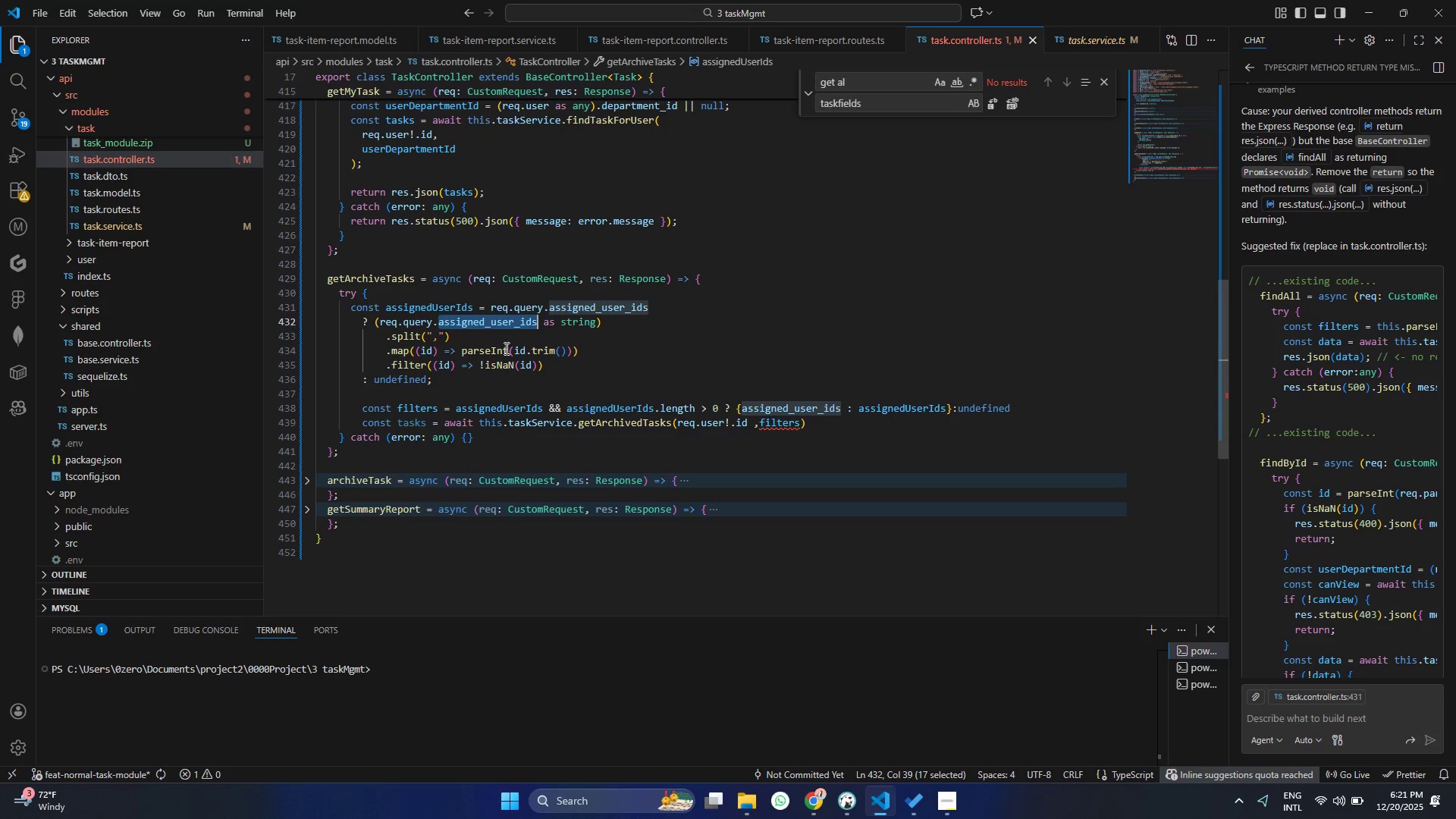 
triple_click([507, 351])
 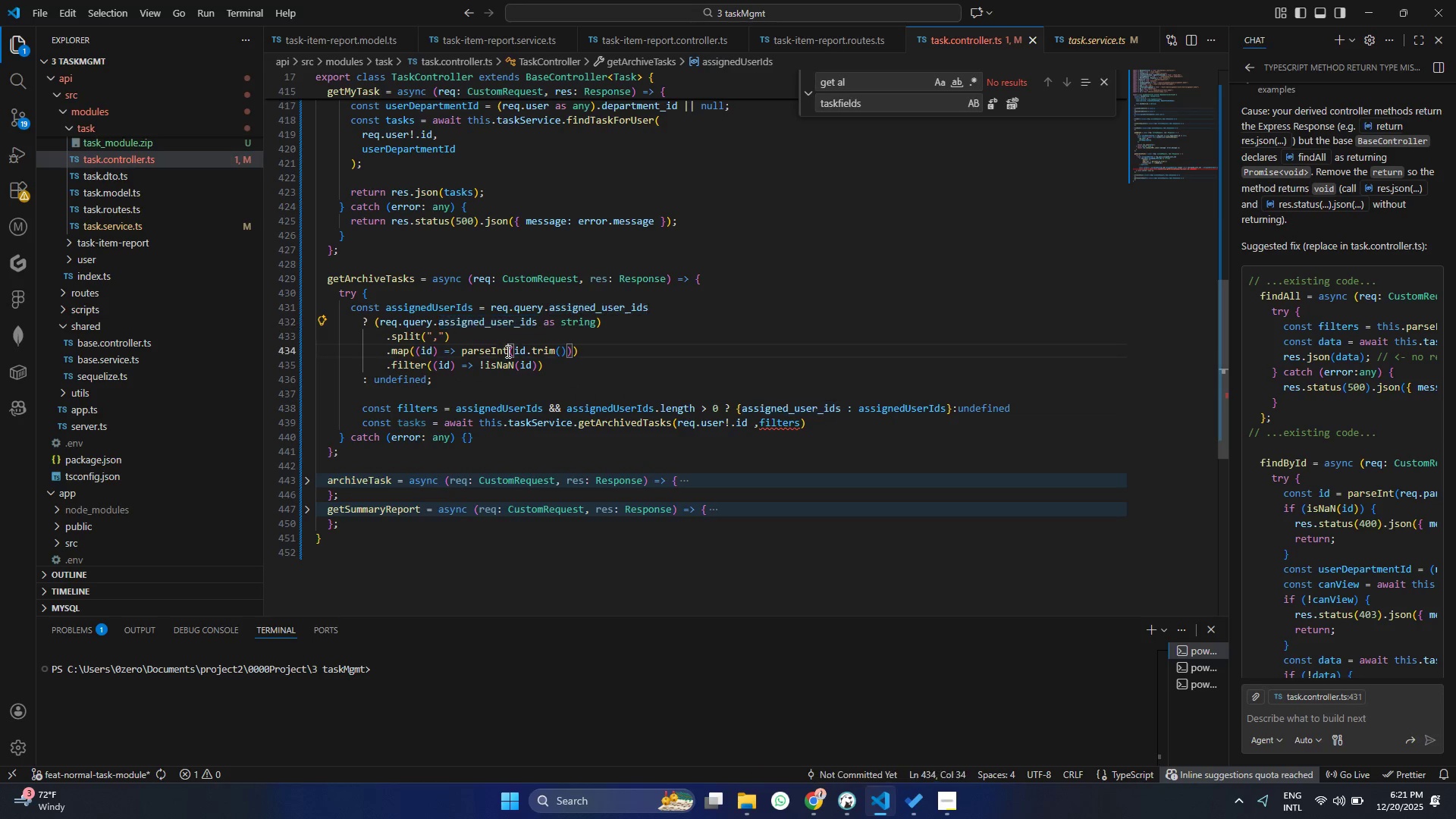 
triple_click([507, 351])
 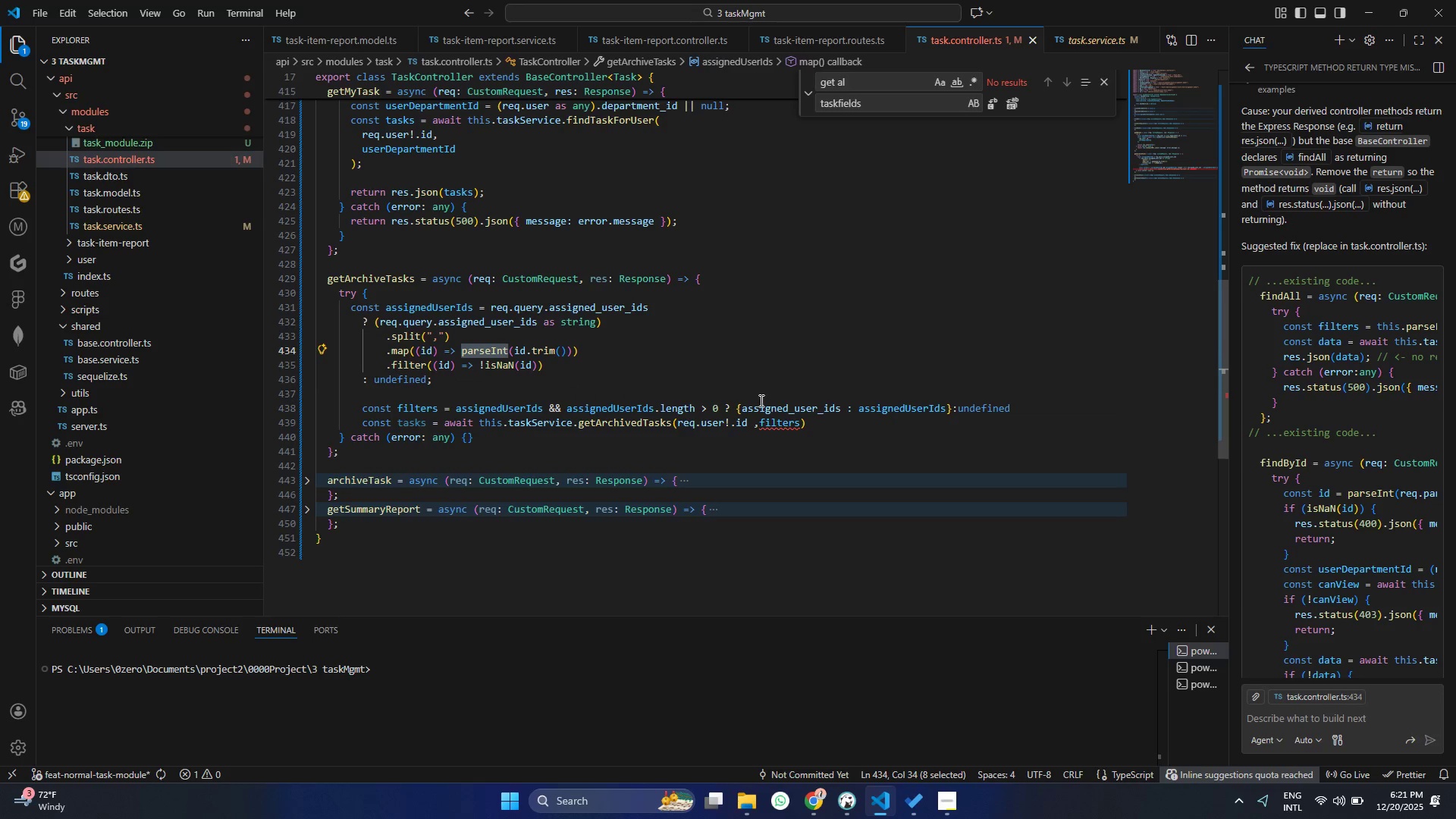 
left_click([775, 407])
 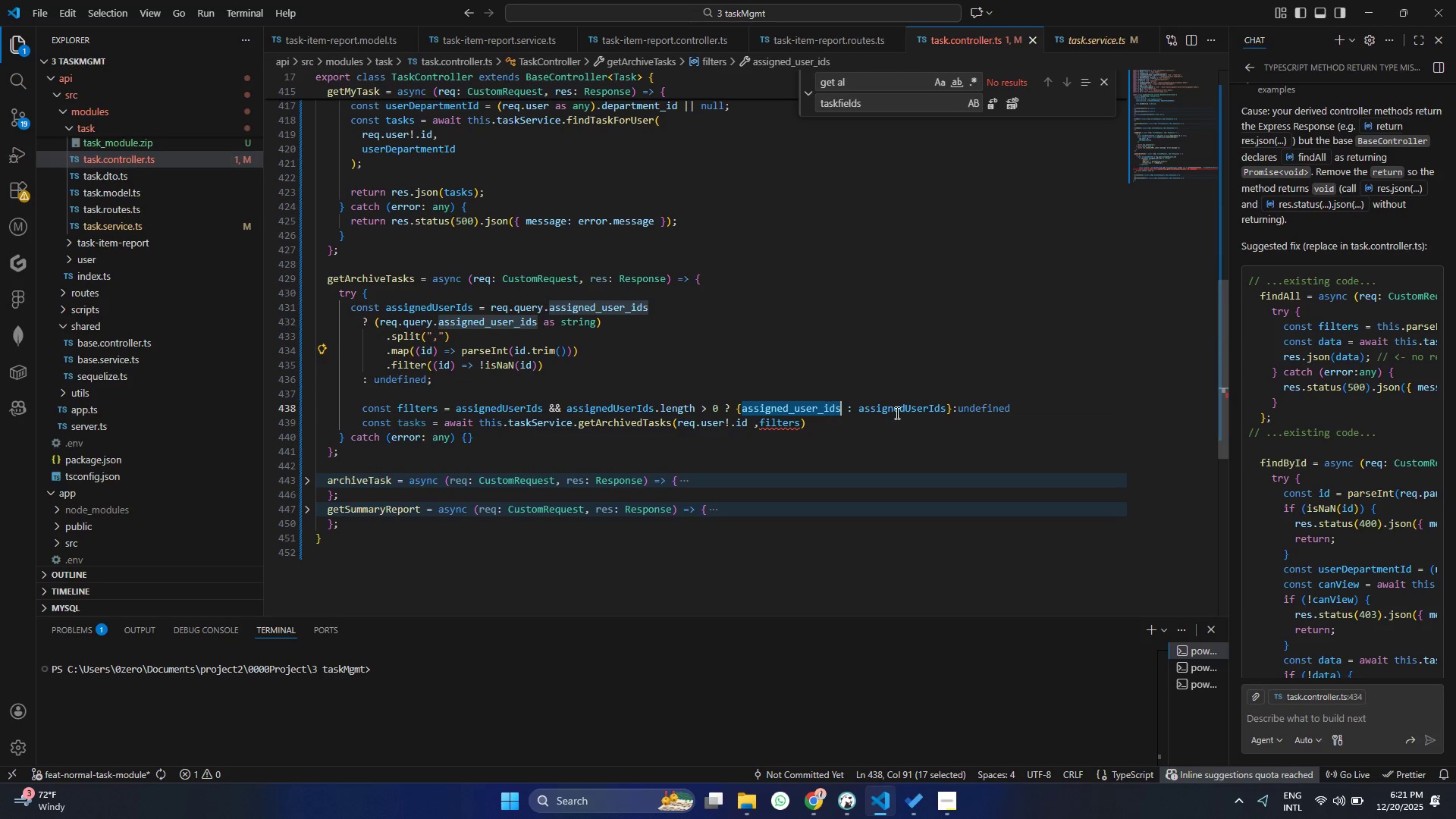 
triple_click([903, 413])
 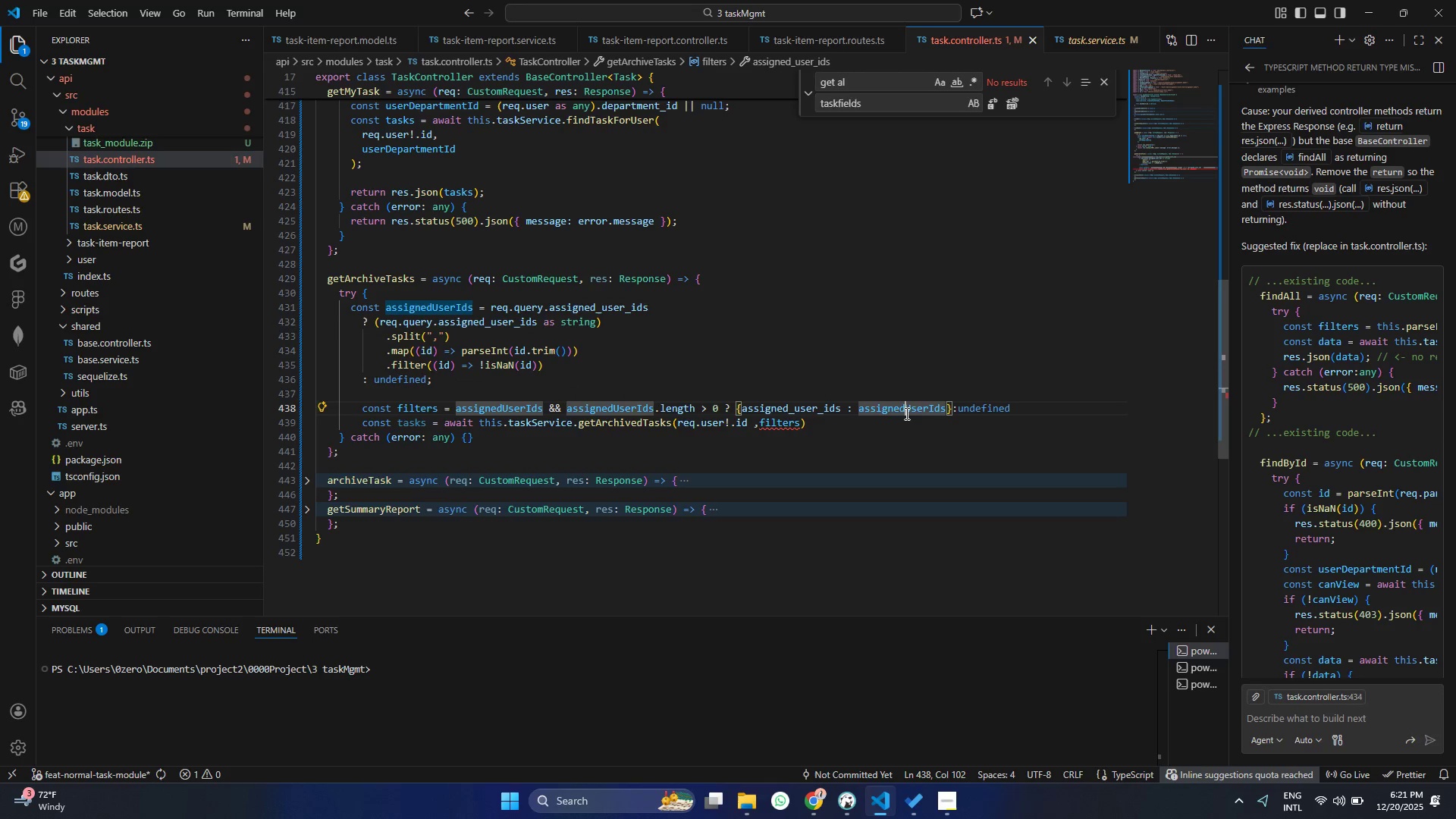 
triple_click([905, 413])
 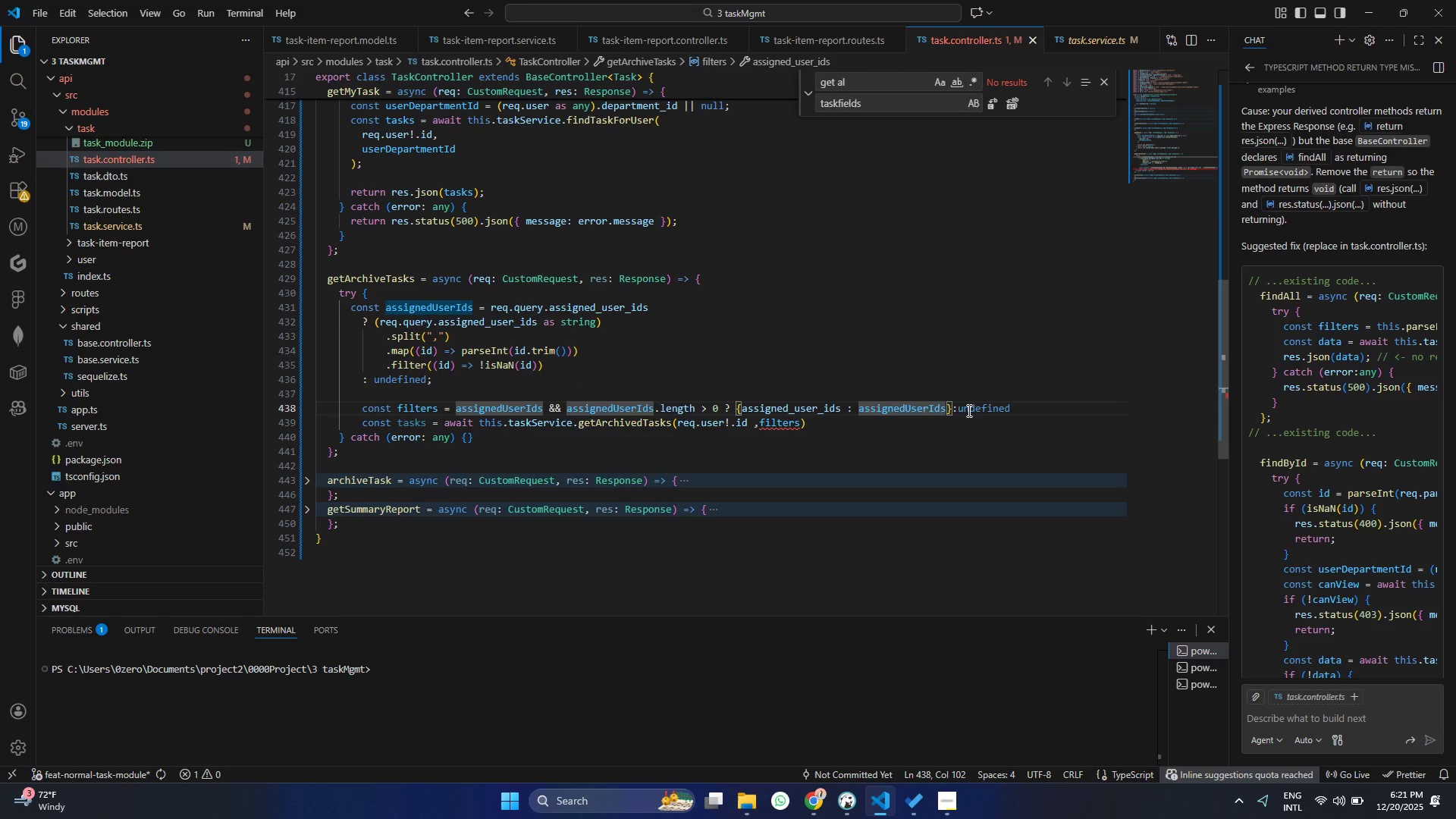 
triple_click([976, 410])
 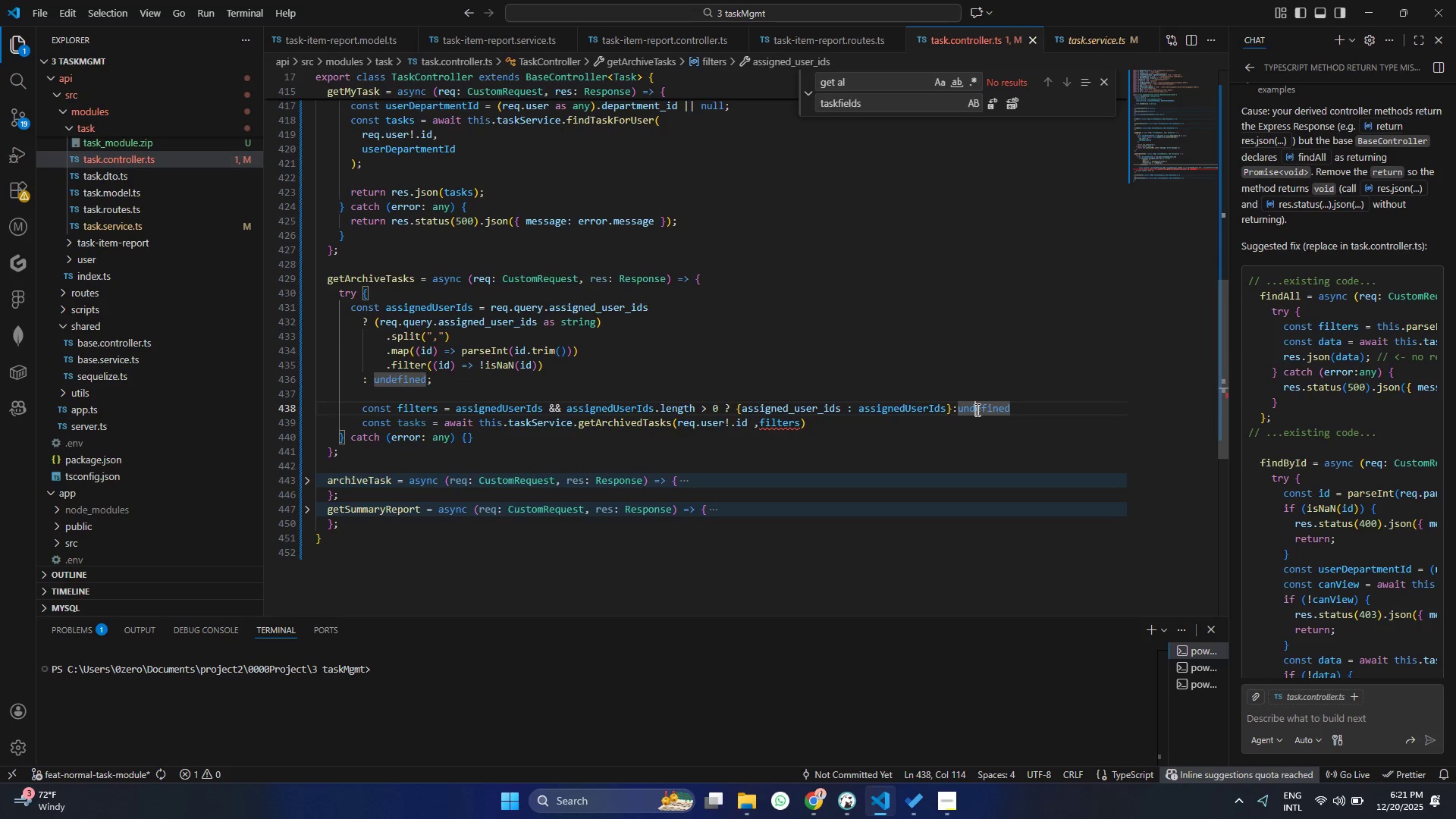 
triple_click([976, 410])
 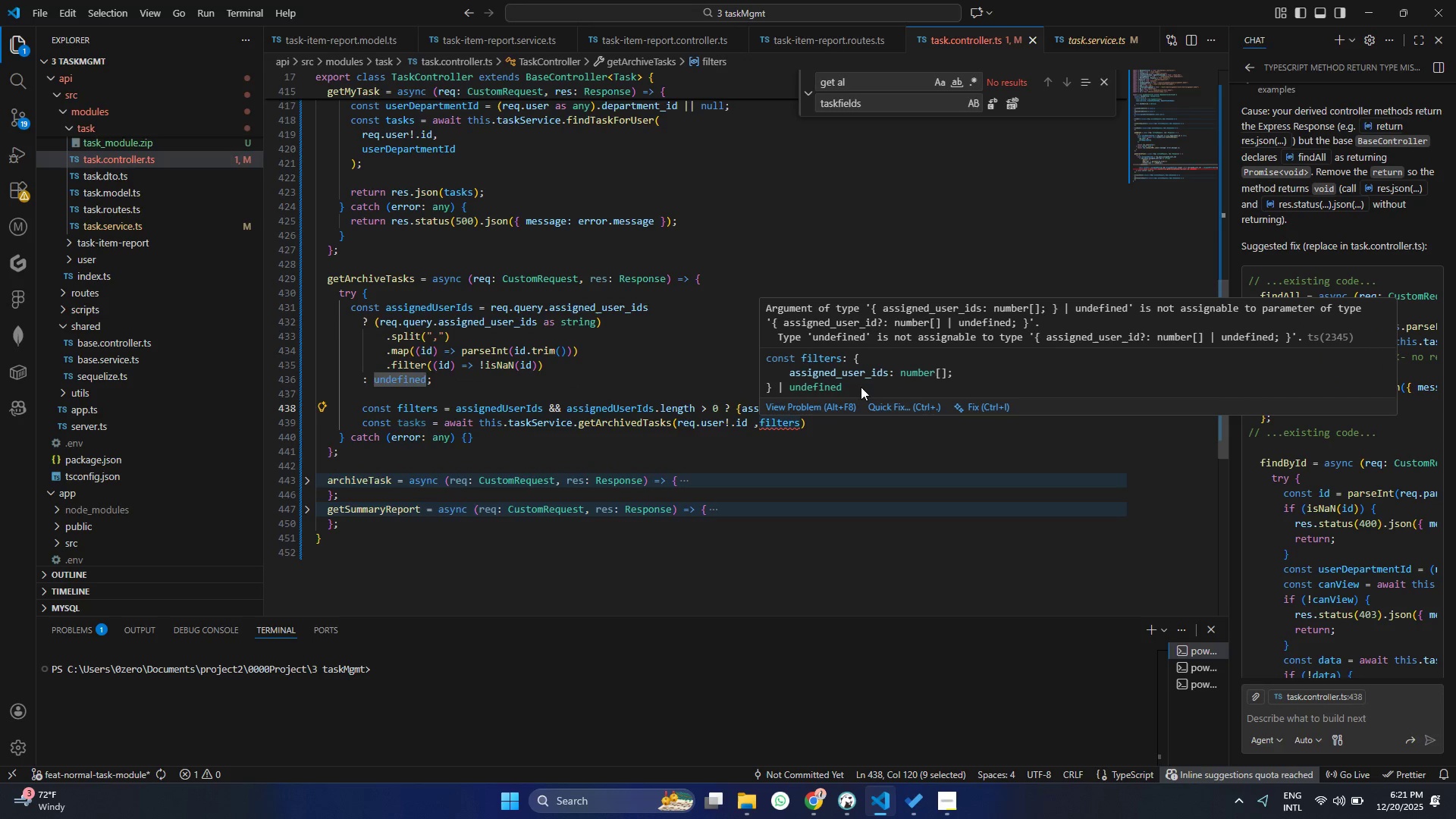 
left_click([953, 404])
 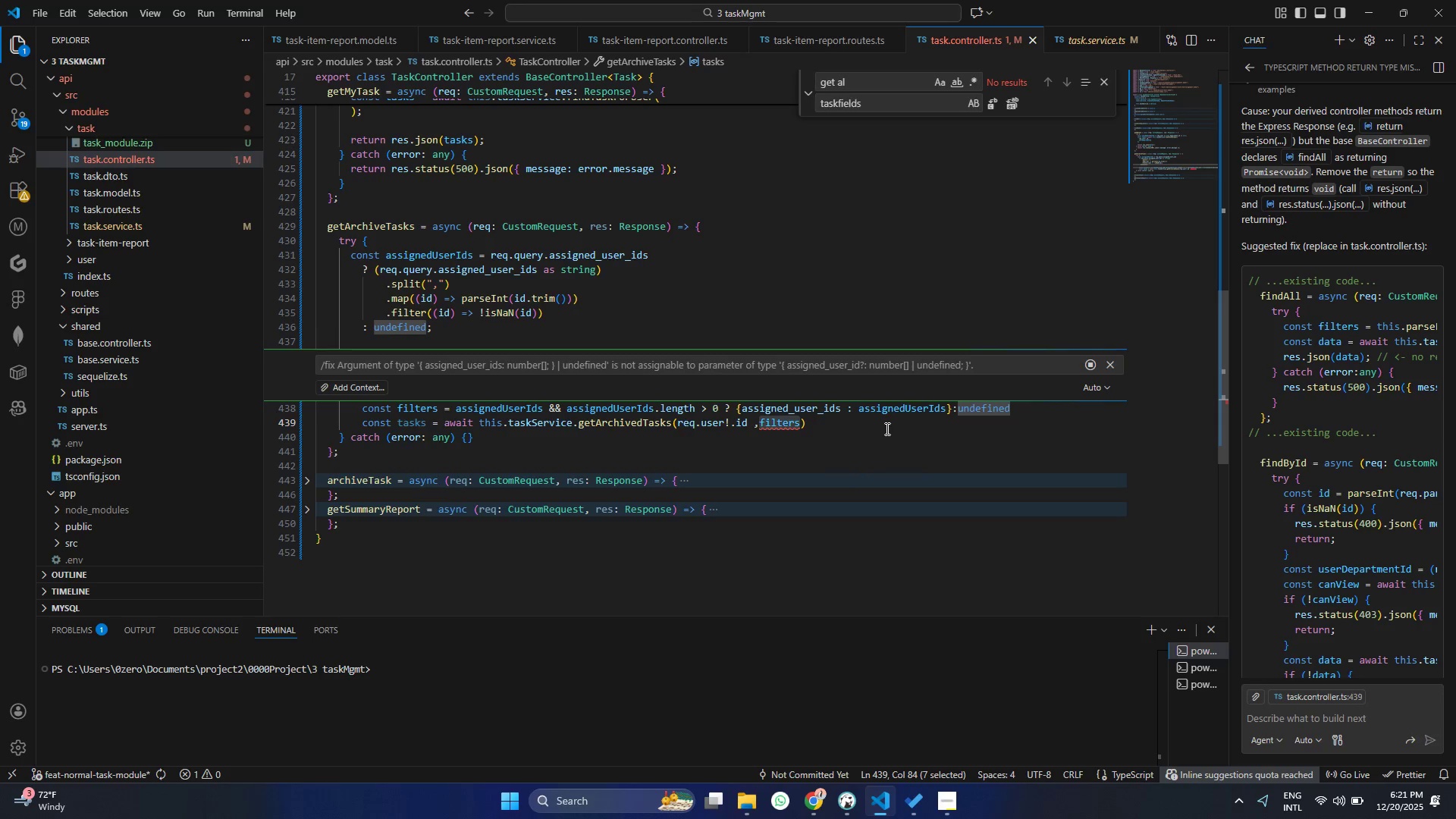 
wait(6.83)
 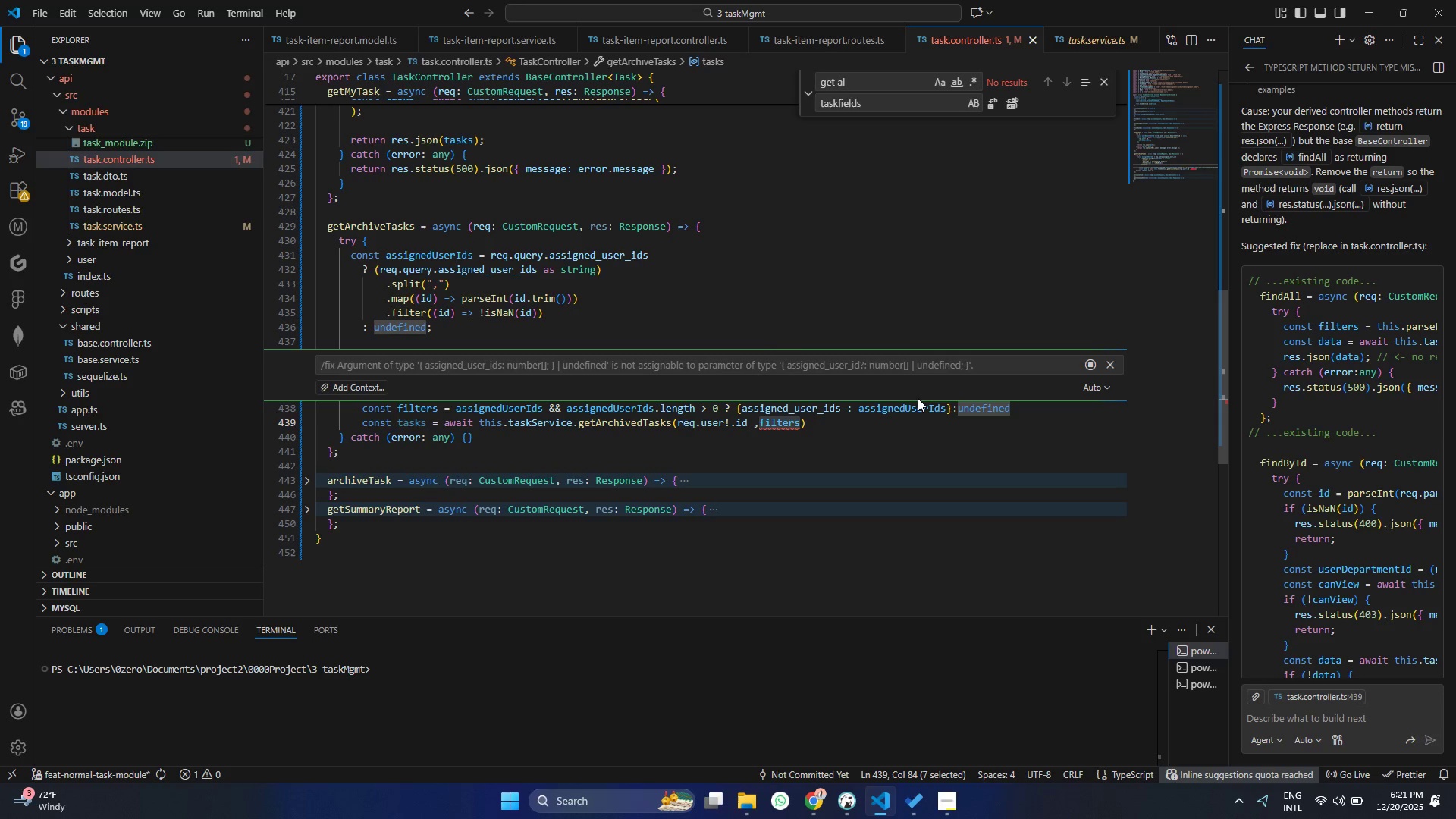 
left_click([400, 466])
 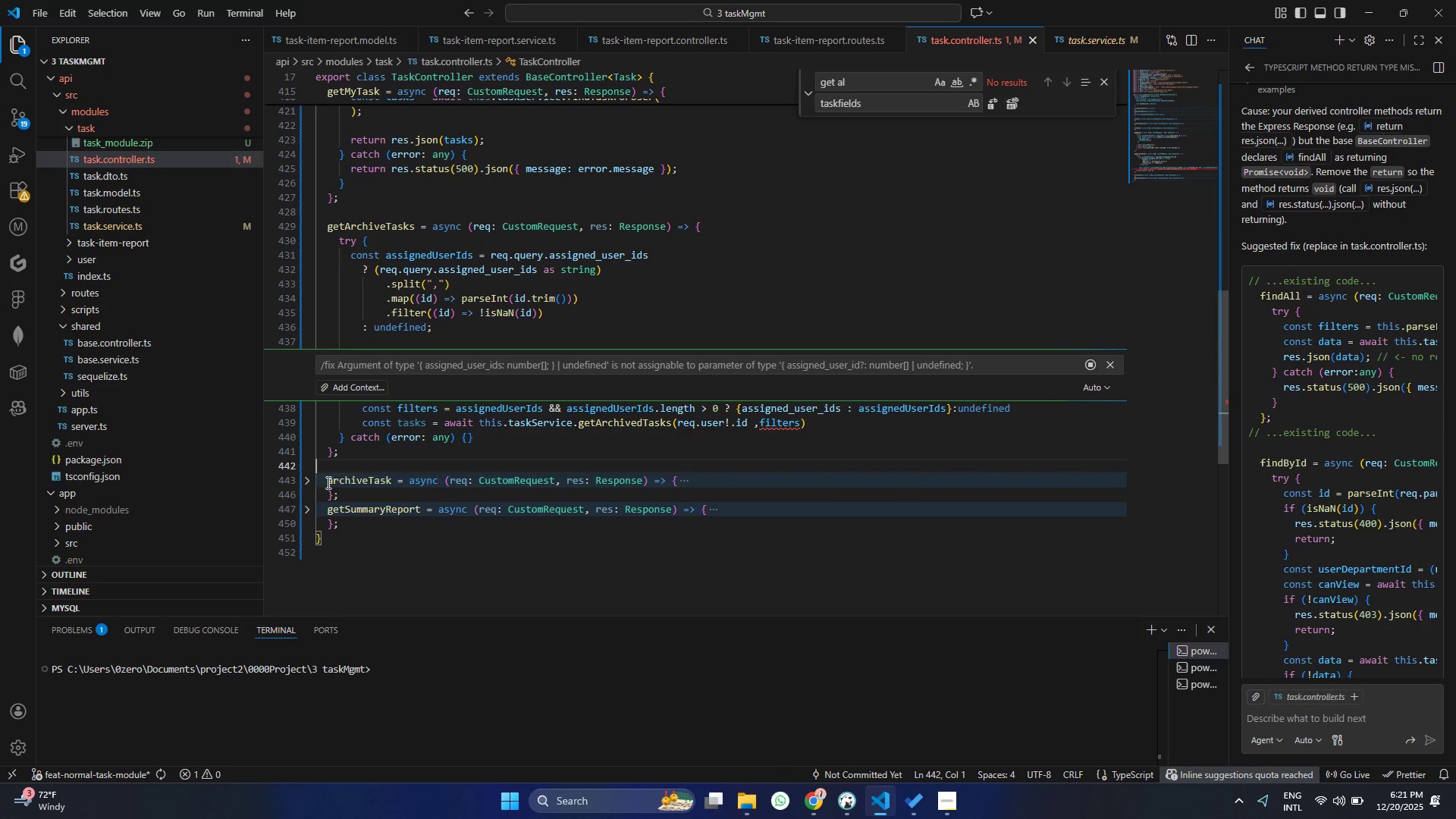 
scroll: coordinate [357, 481], scroll_direction: up, amount: 2.0
 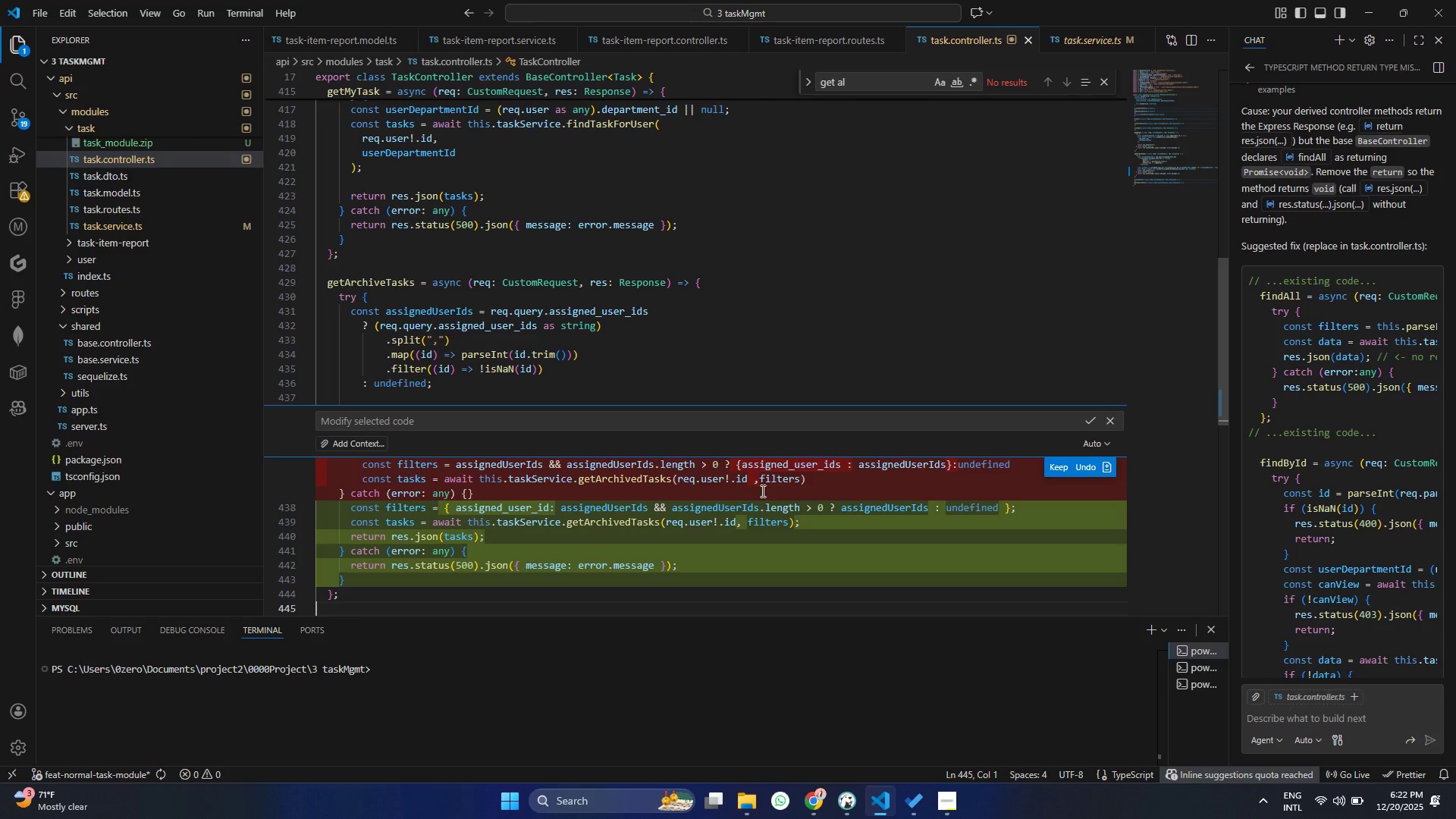 
wait(40.97)
 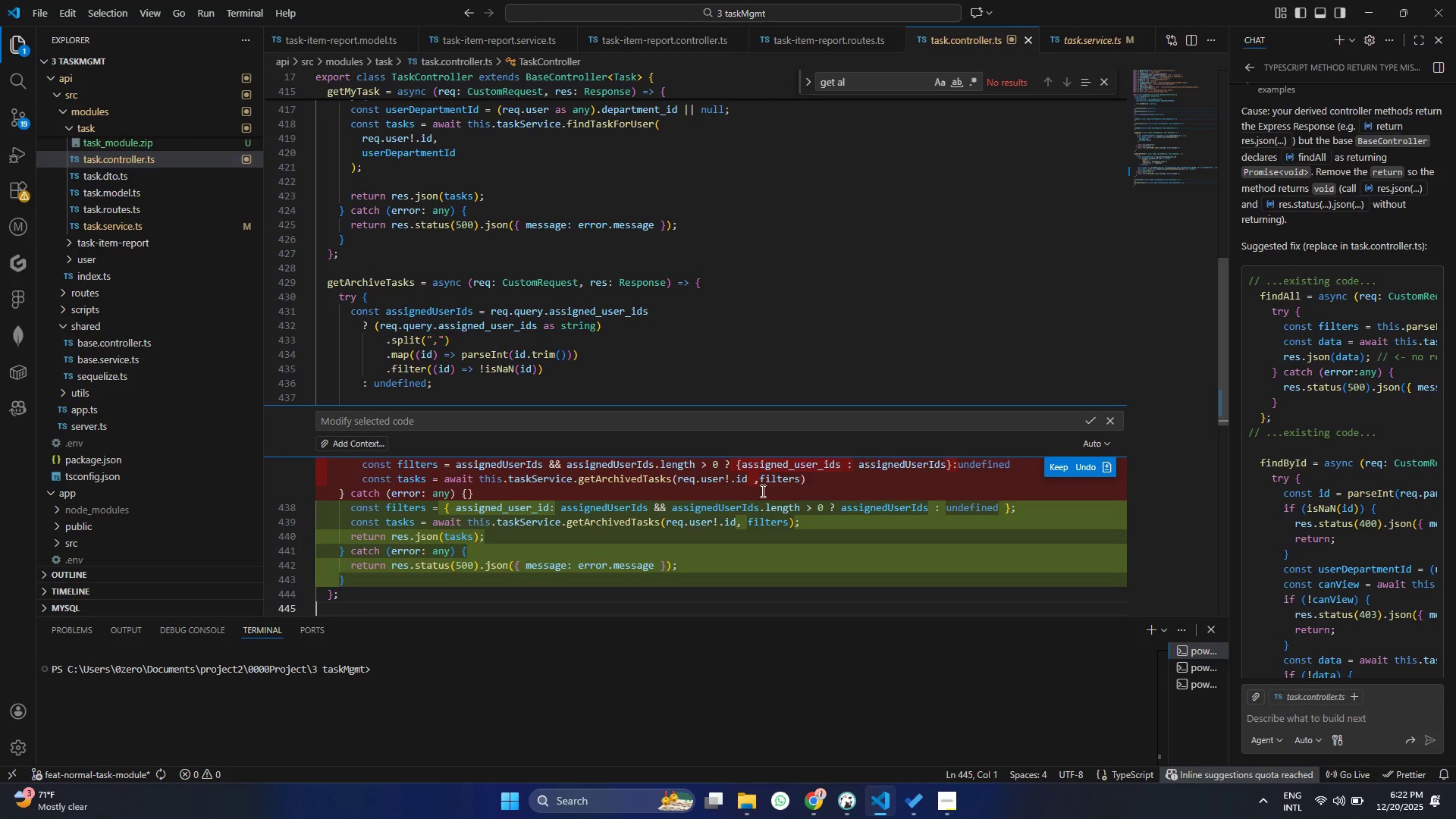 
left_click([1093, 427])
 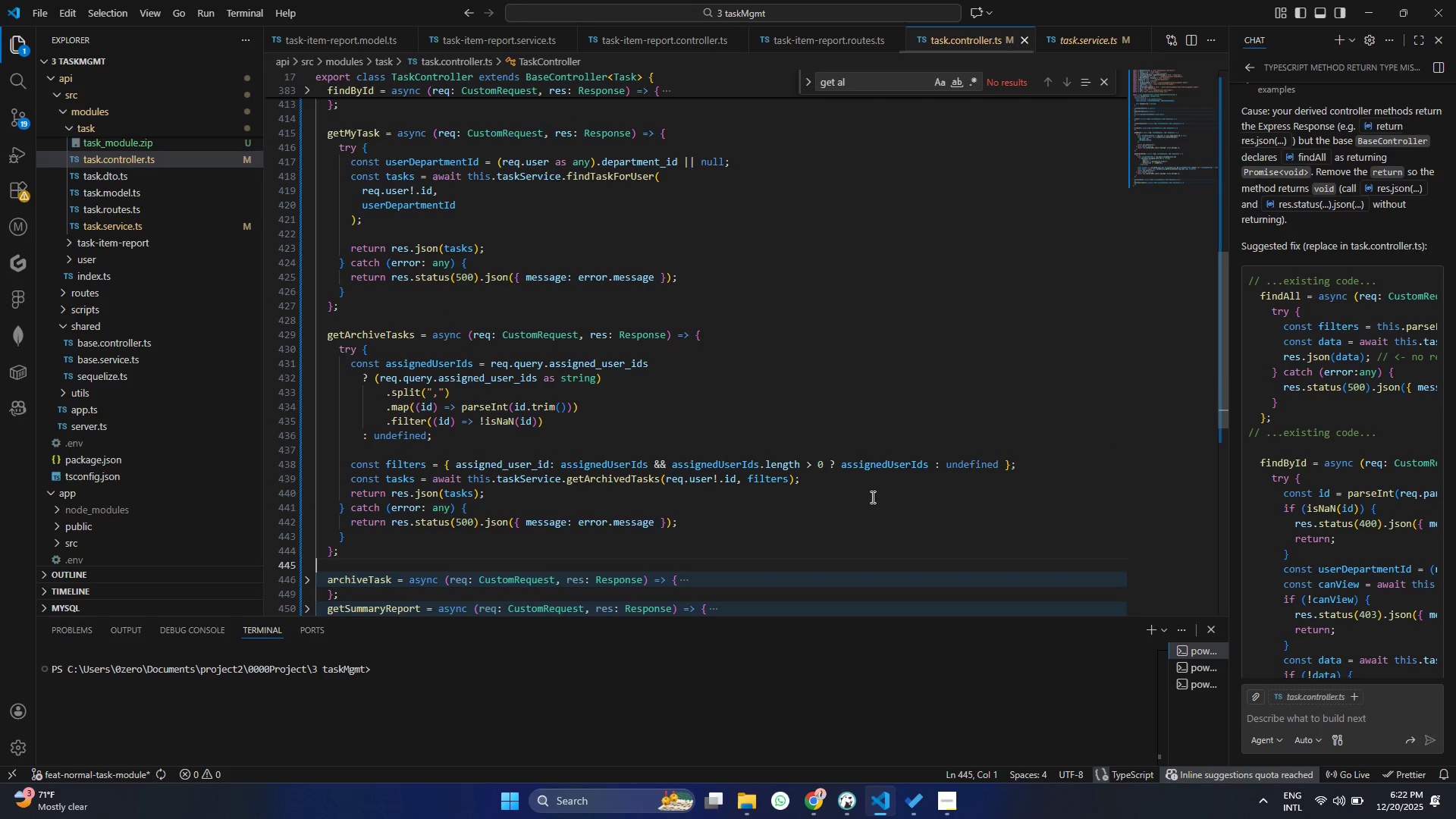 
left_click([869, 497])
 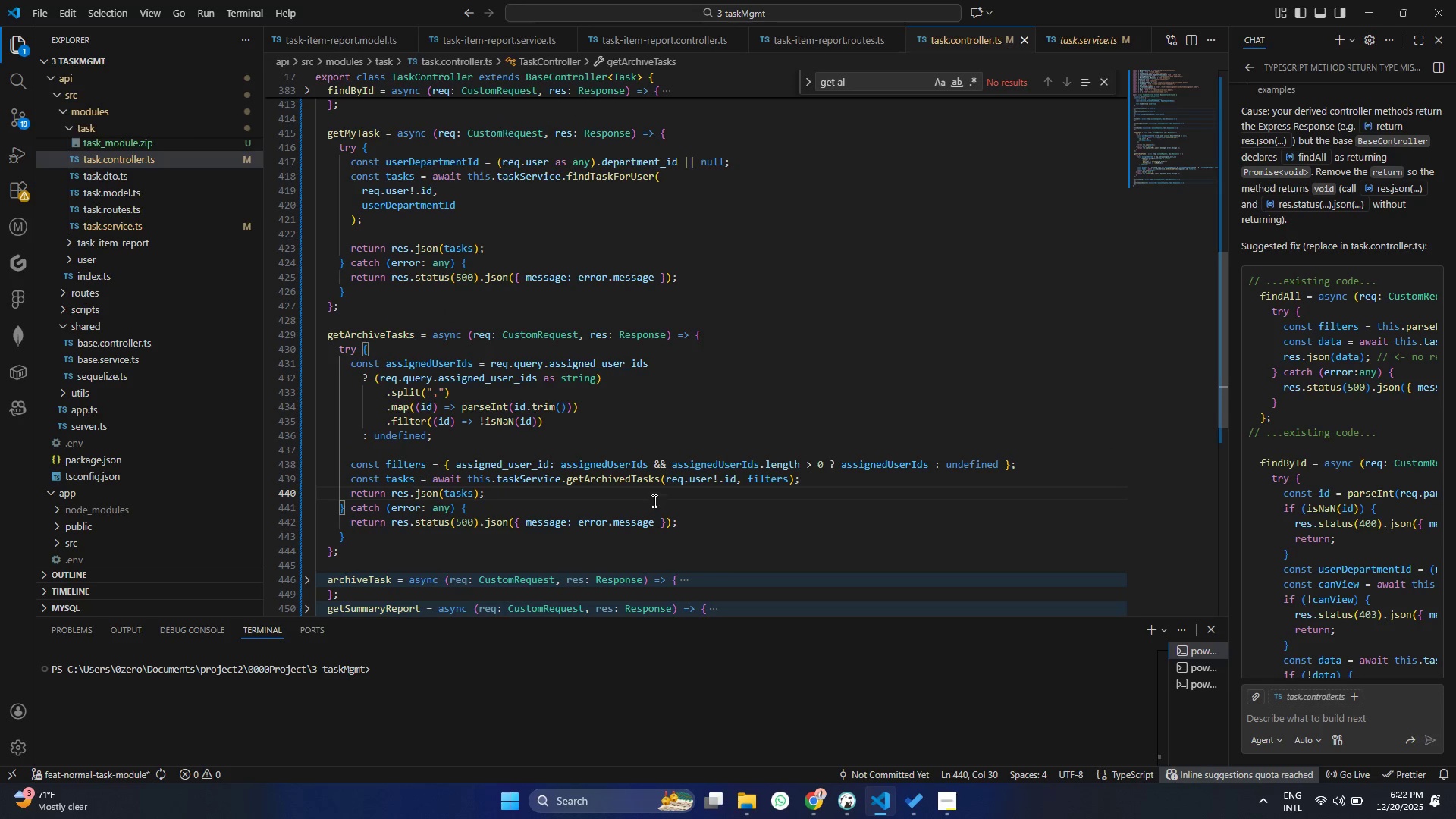 
left_click([647, 447])
 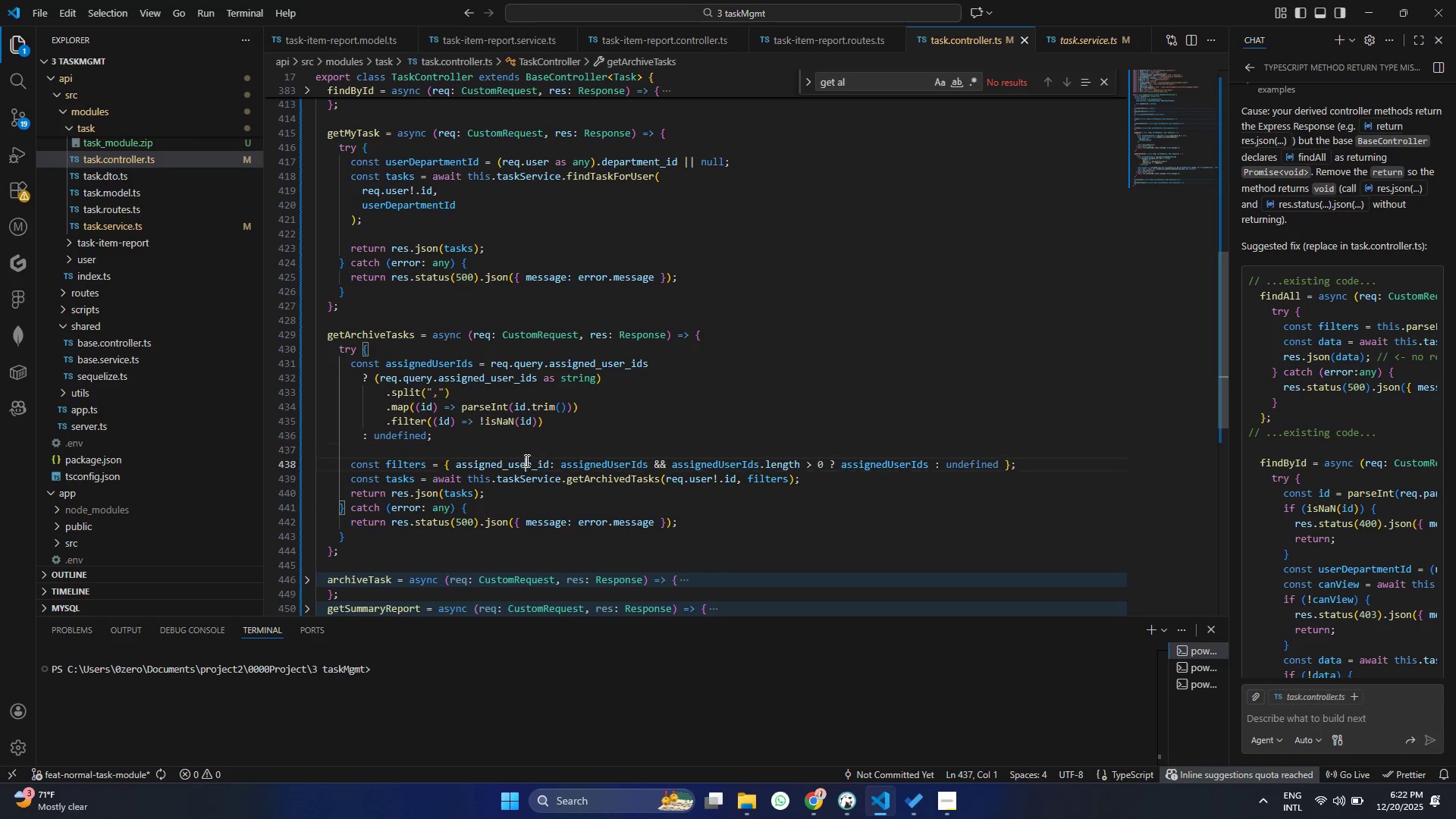 
double_click([526, 460])
 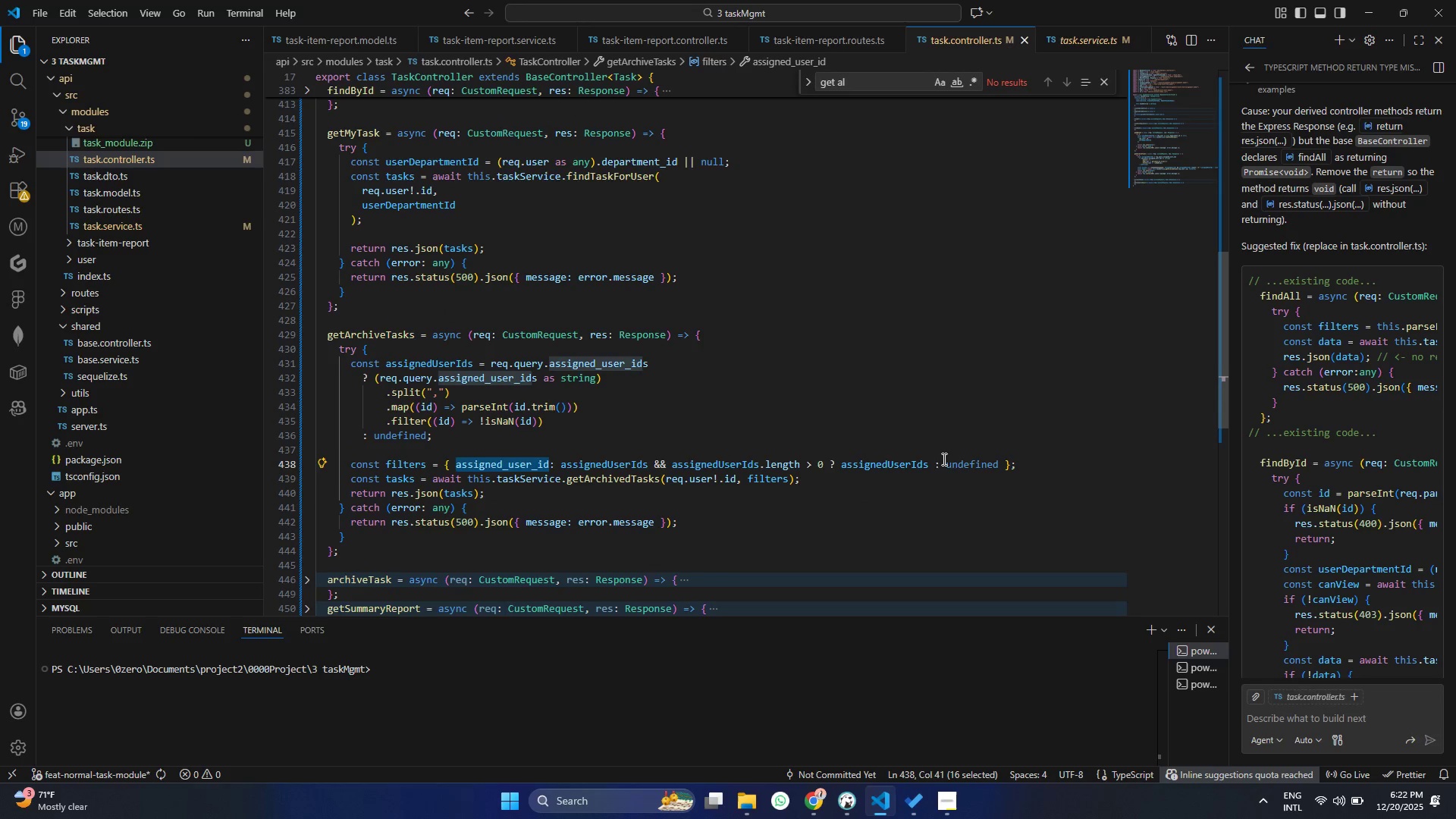 
left_click([952, 457])
 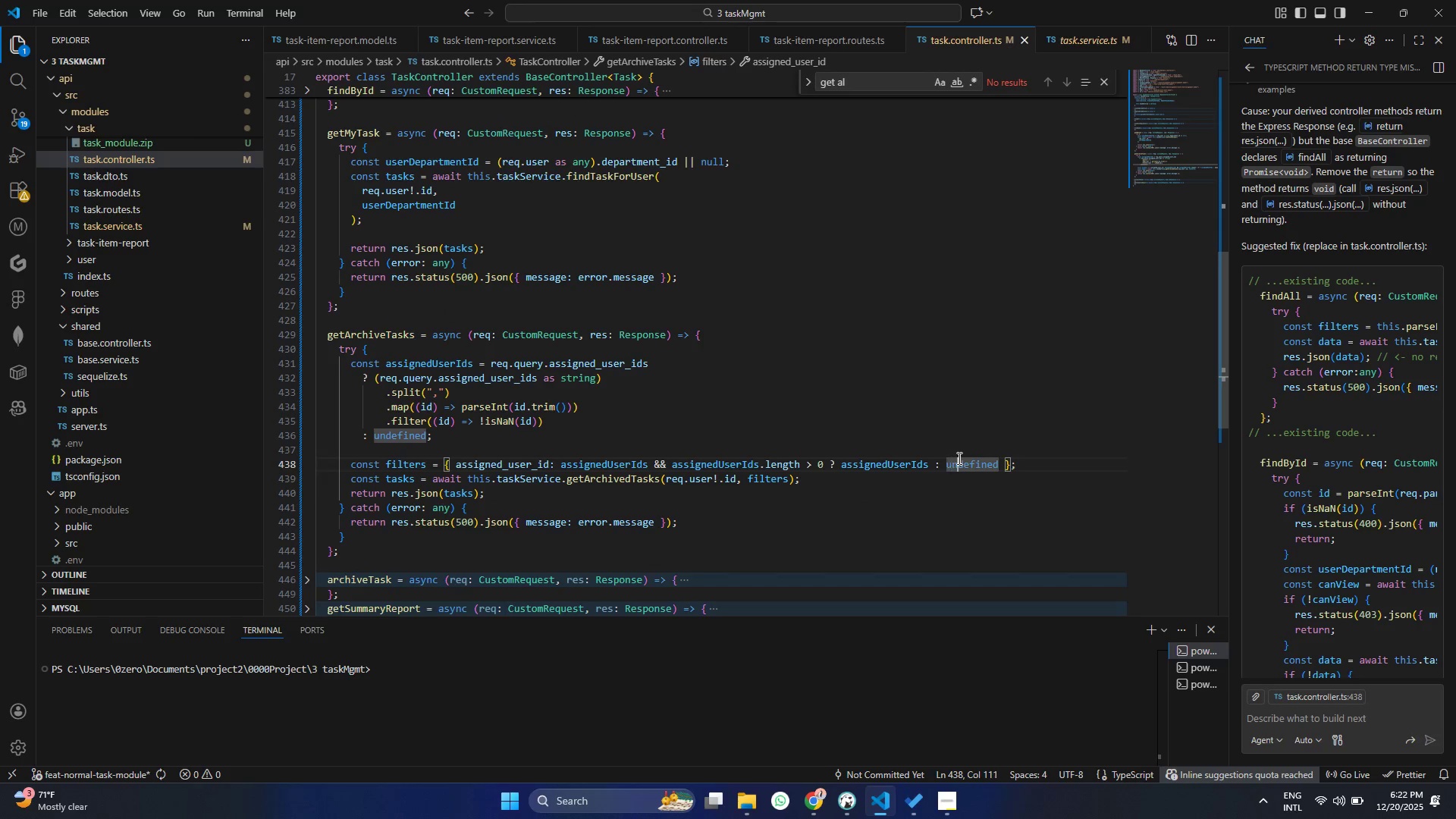 
triple_click([958, 458])
 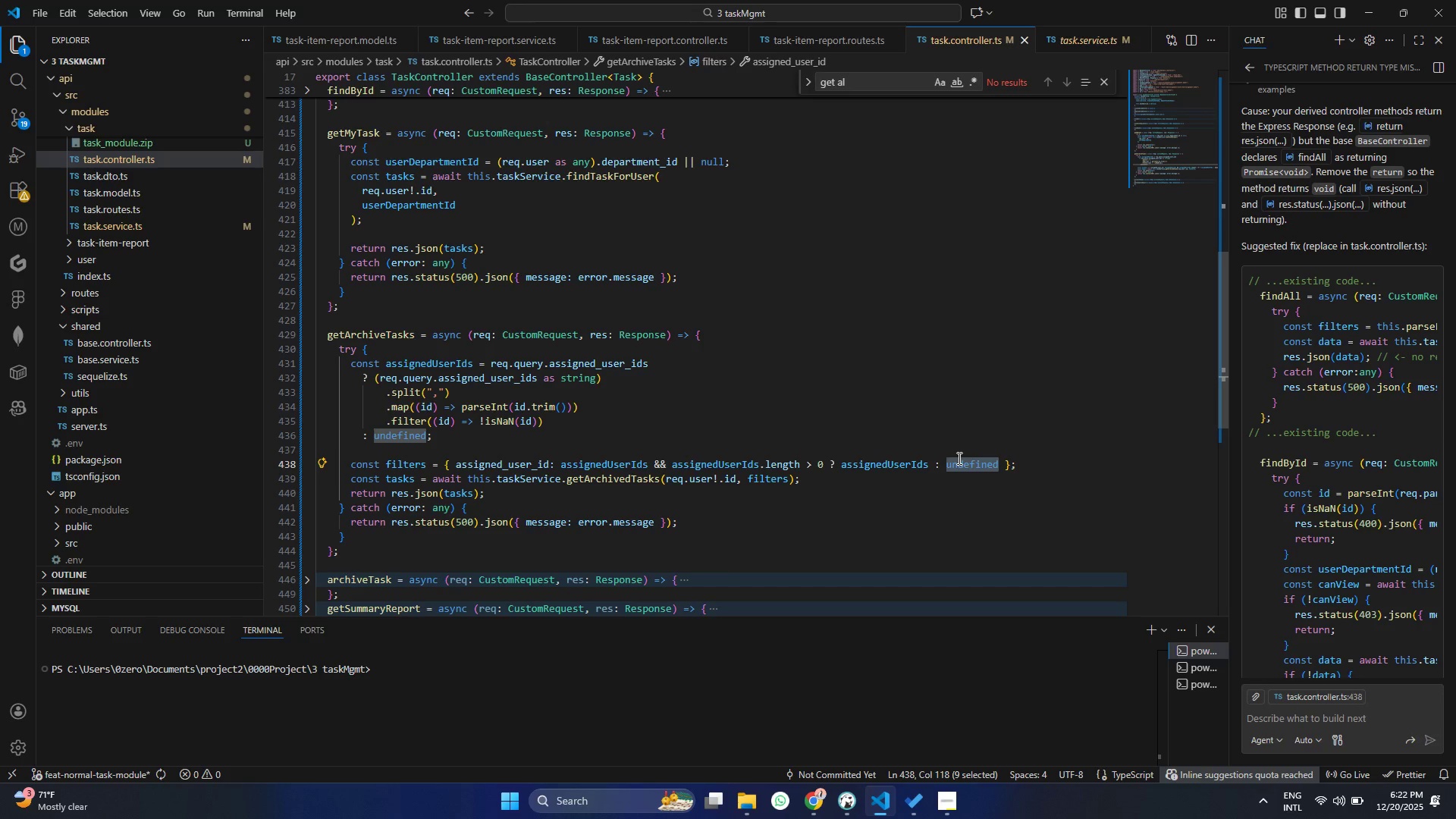 
double_click([958, 458])
 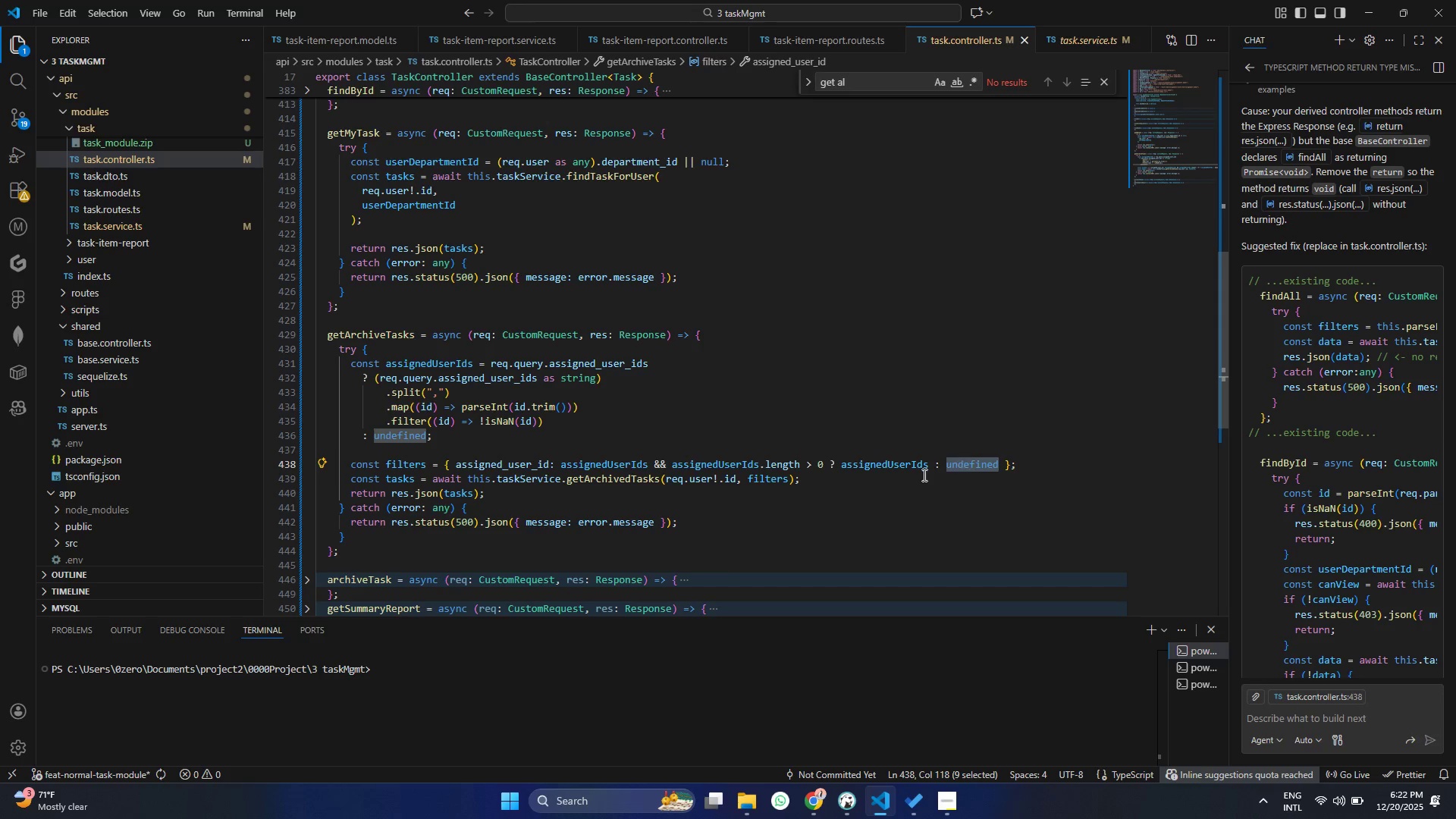 
left_click([923, 475])
 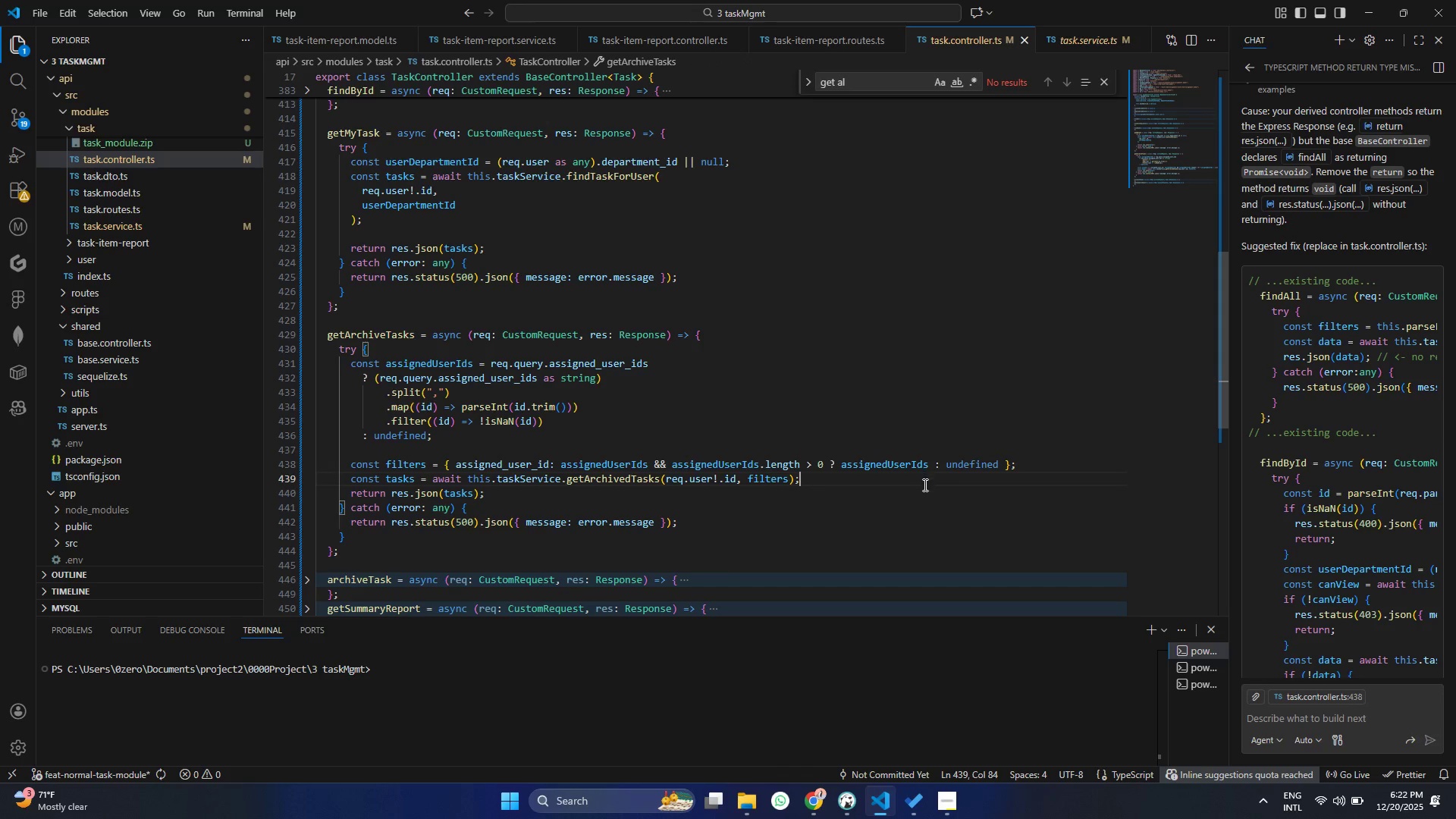 
key(Control+ControlLeft)
 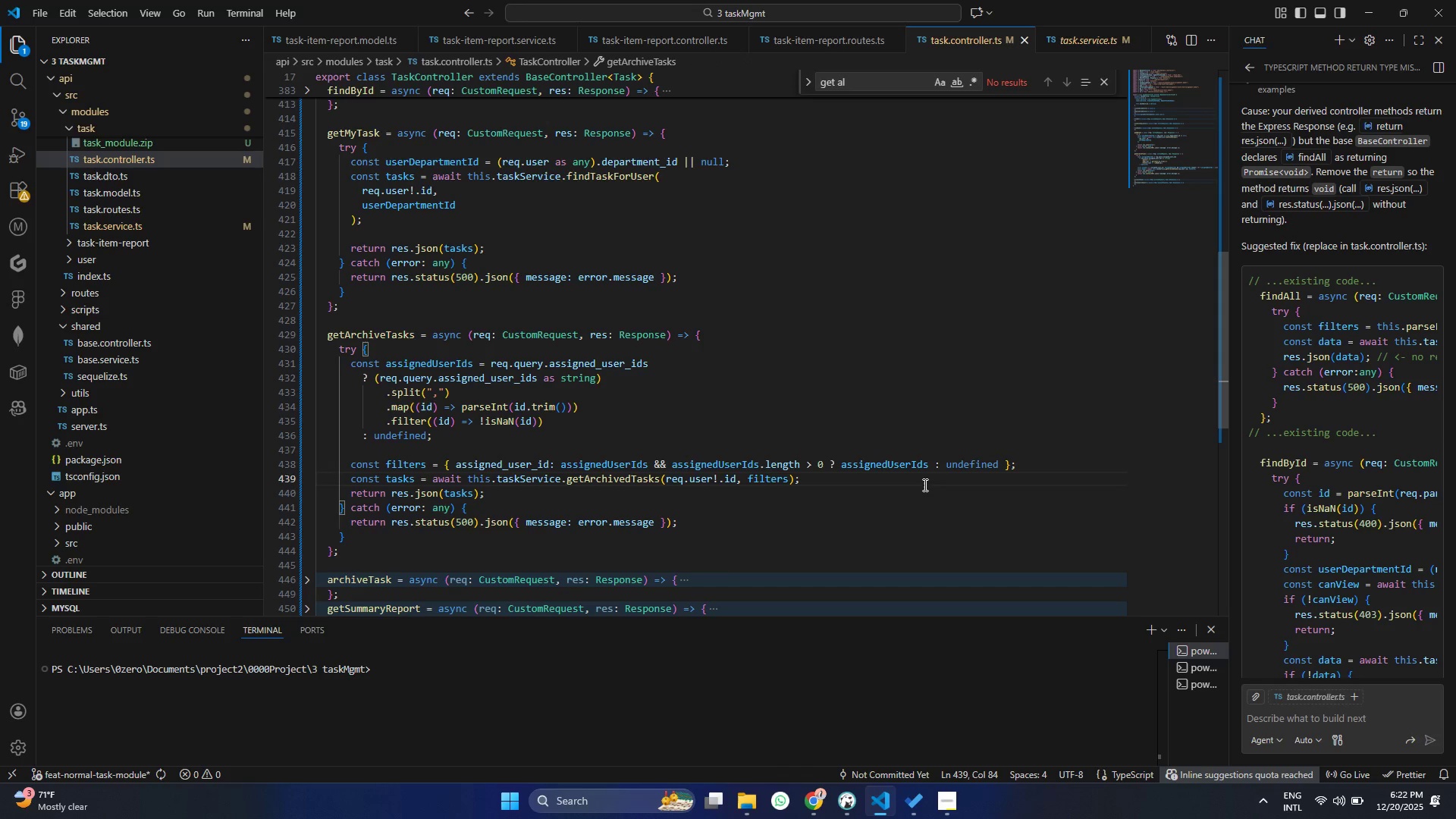 
key(Control+S)
 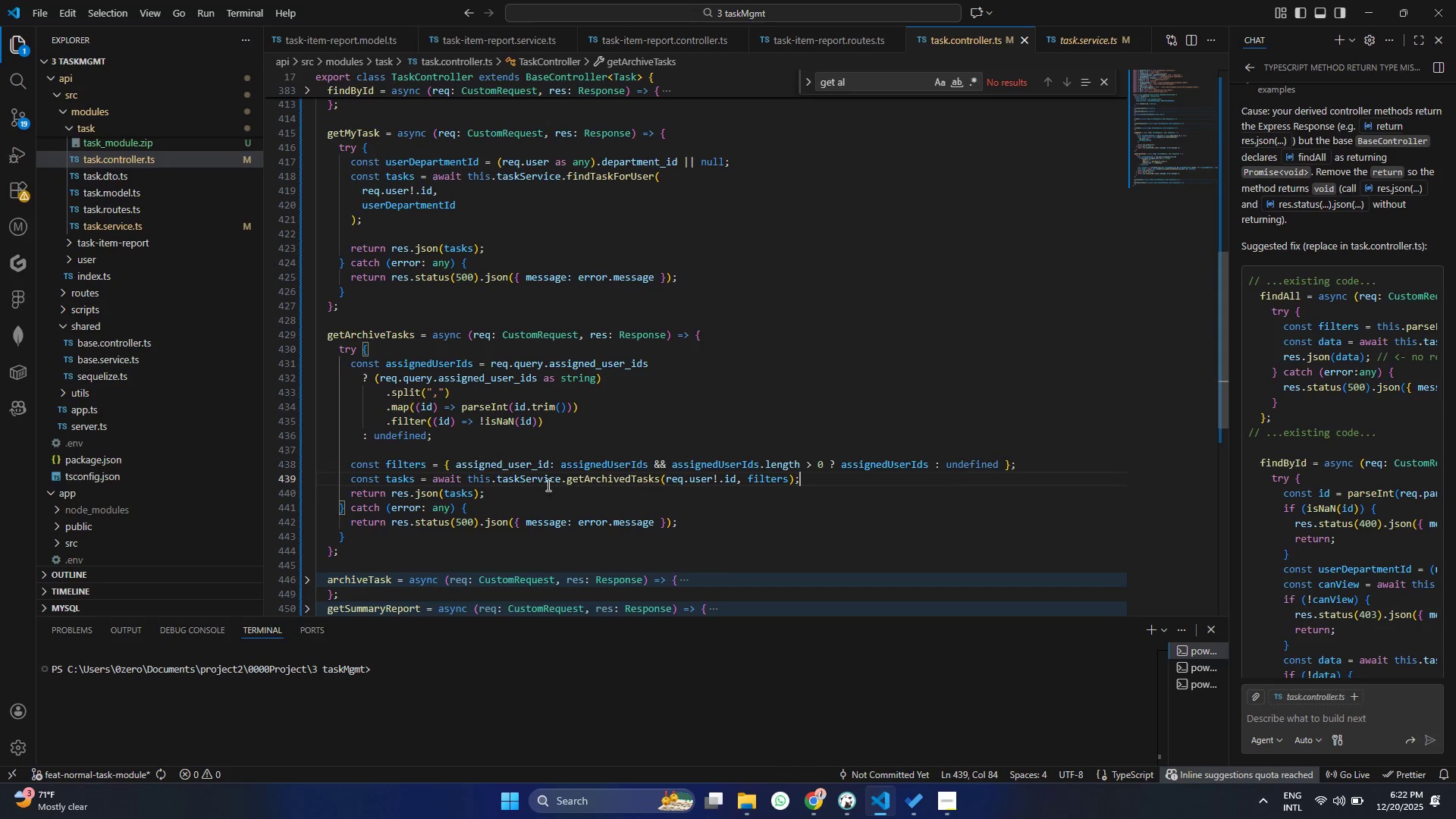 
left_click([467, 474])
 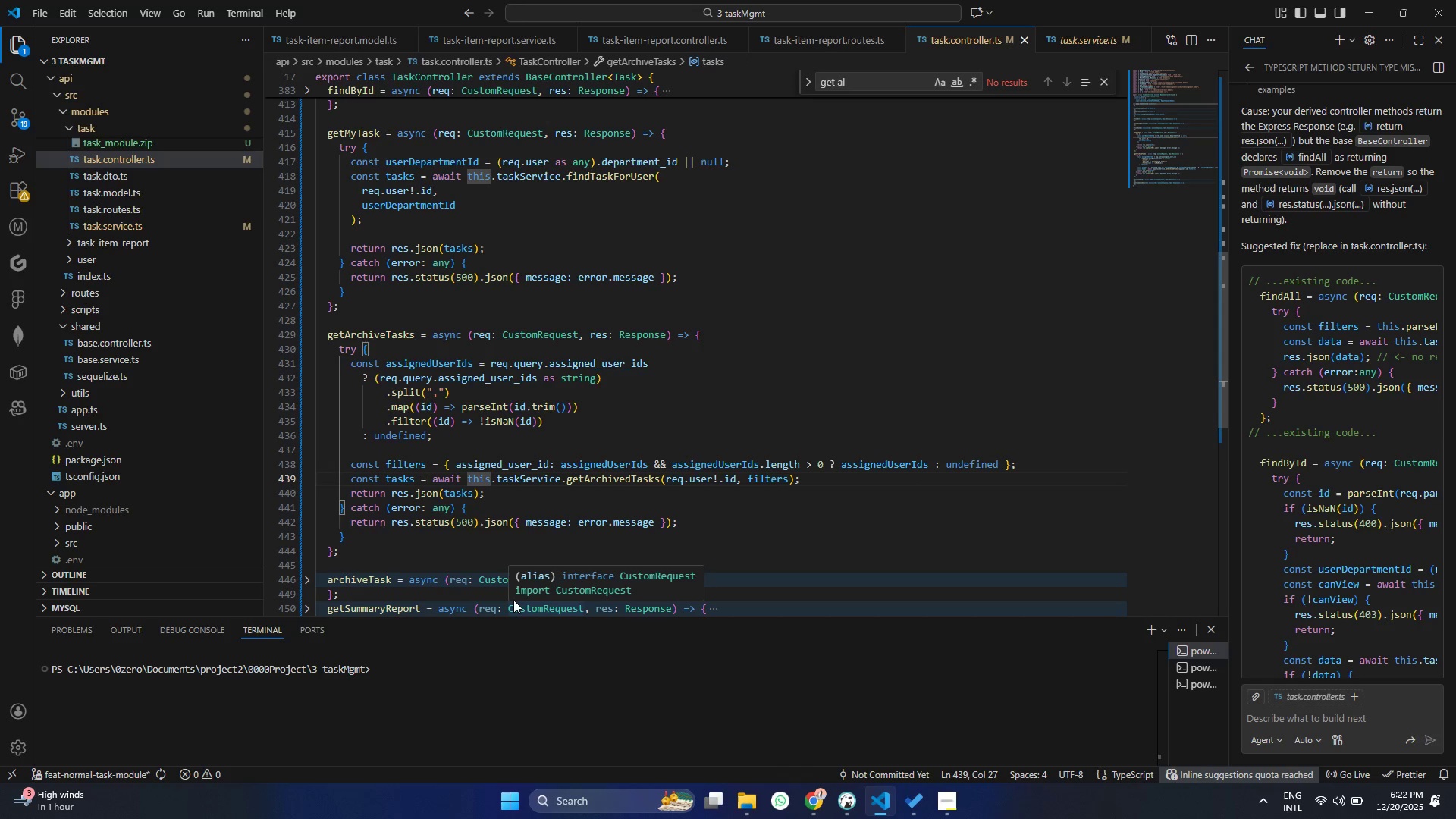 
wait(6.0)
 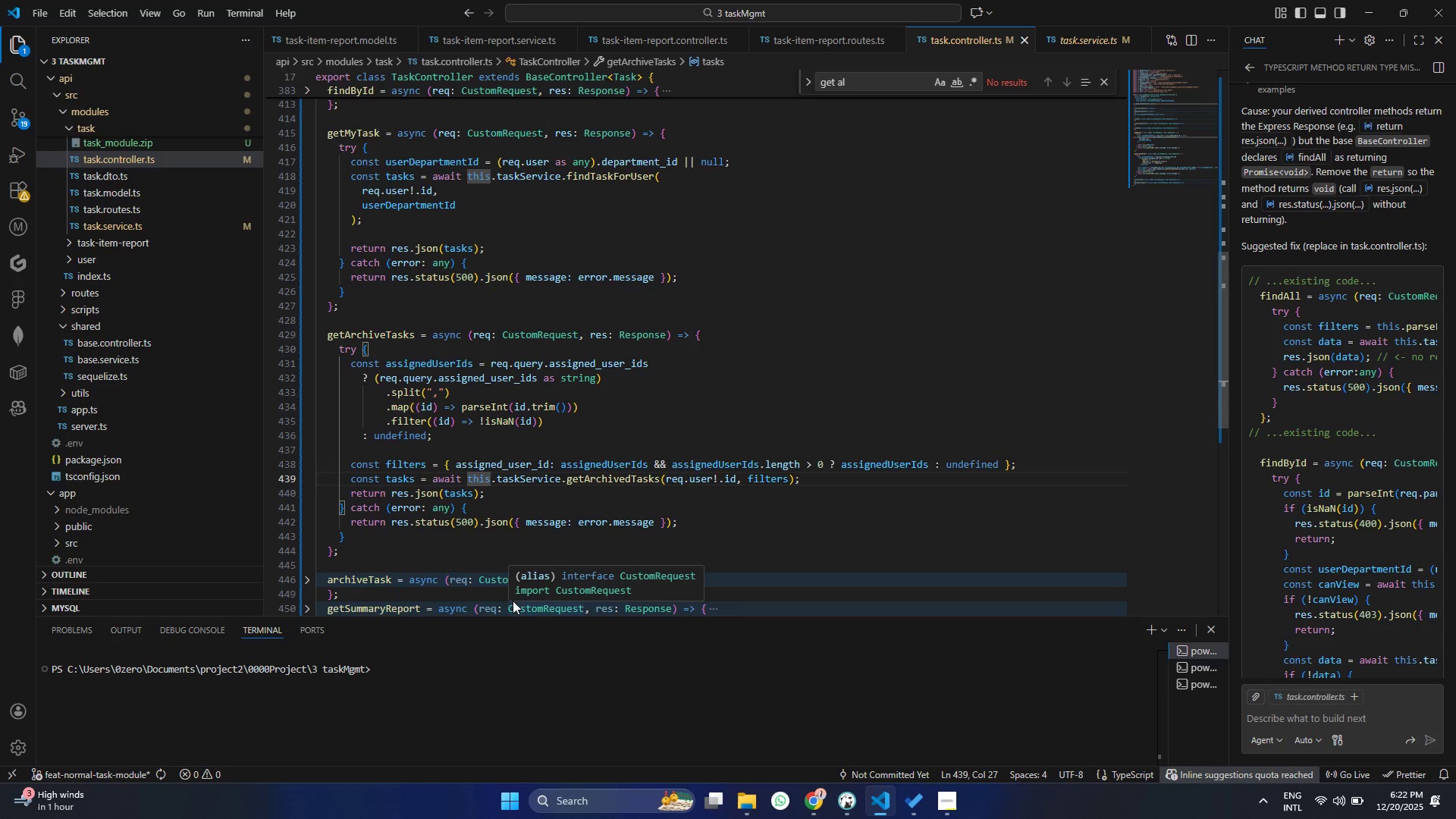 
hold_key(key=ControlLeft, duration=0.84)
 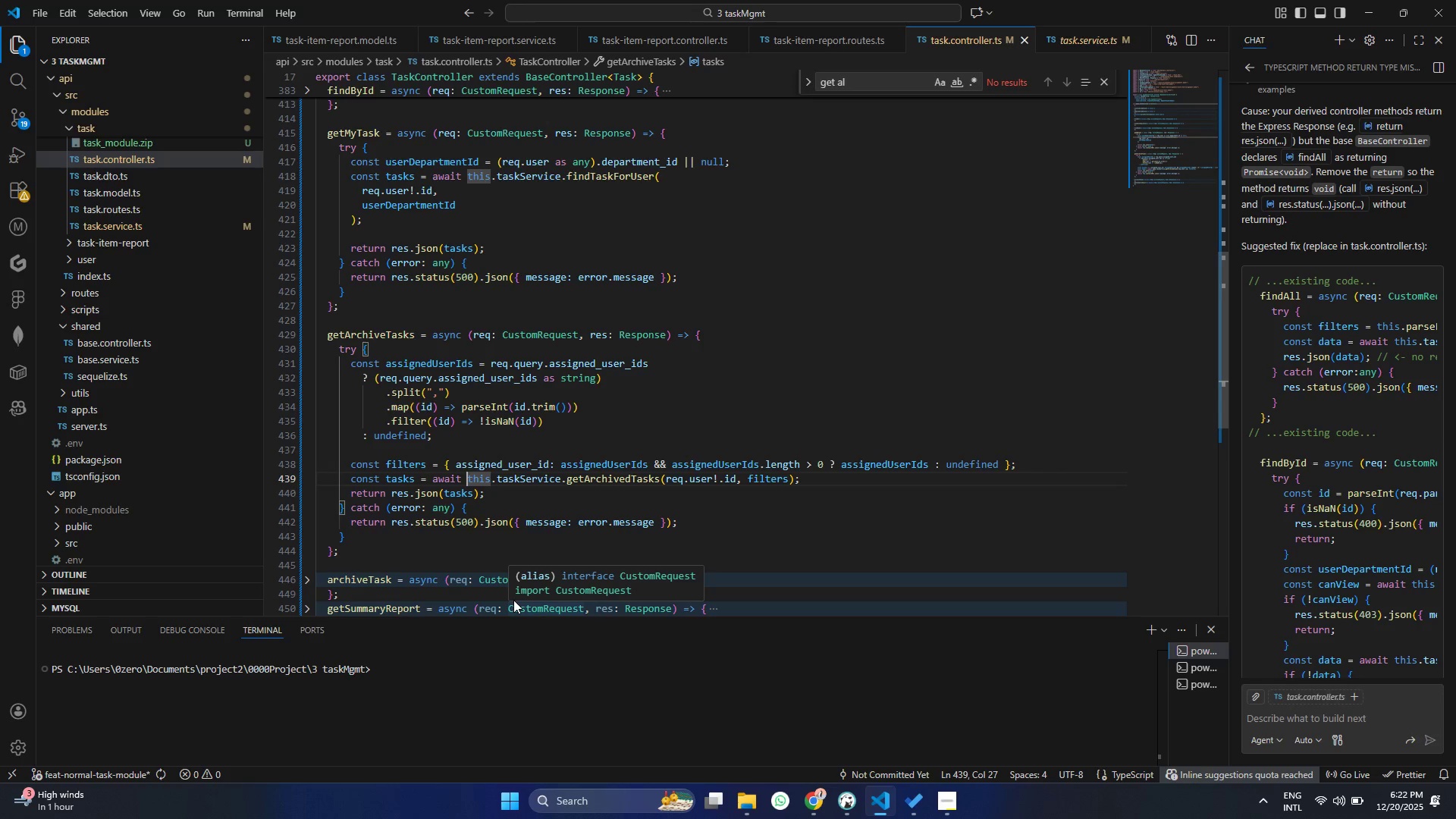 
wait(8.56)
 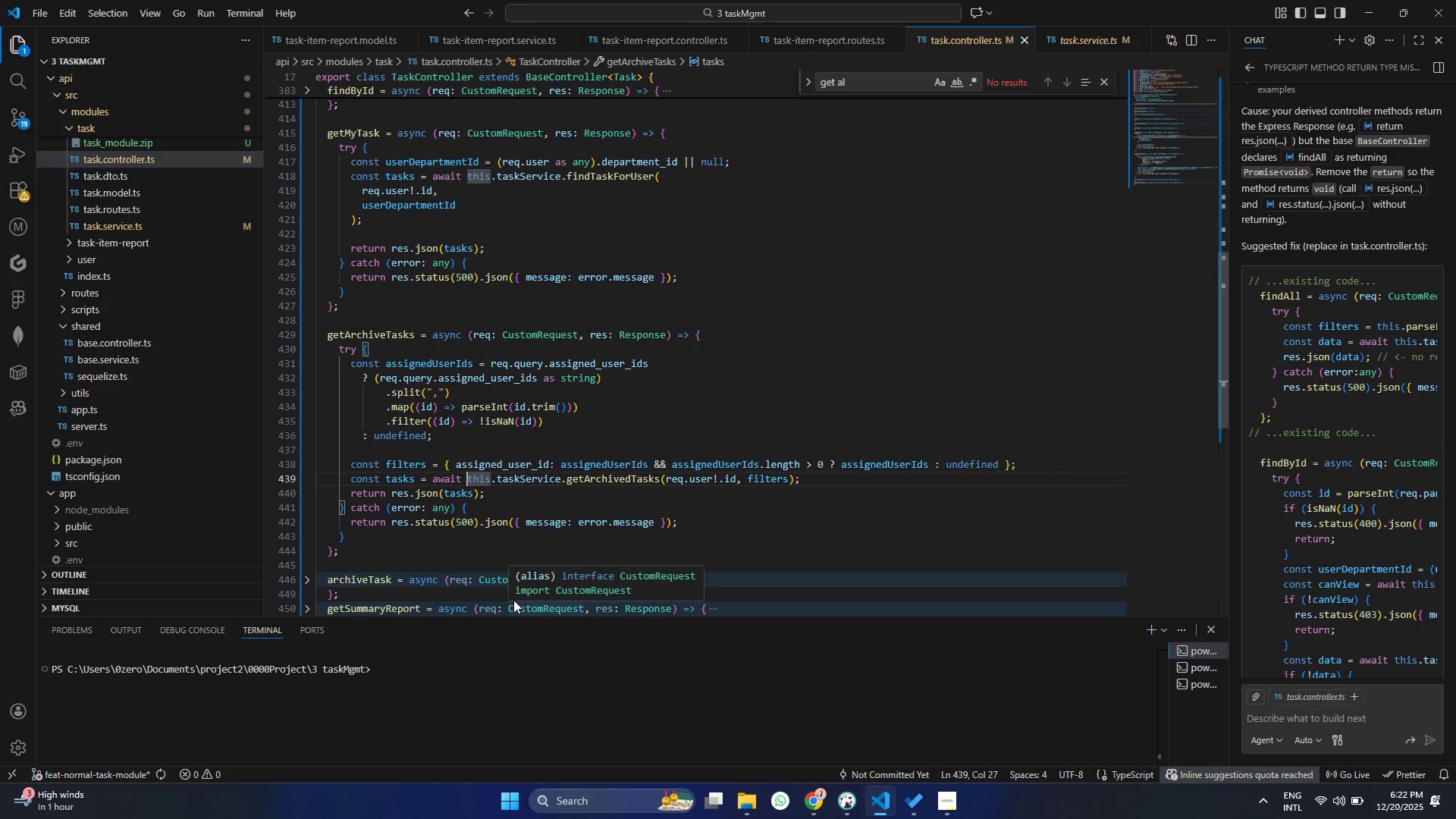 
left_click([567, 477])
 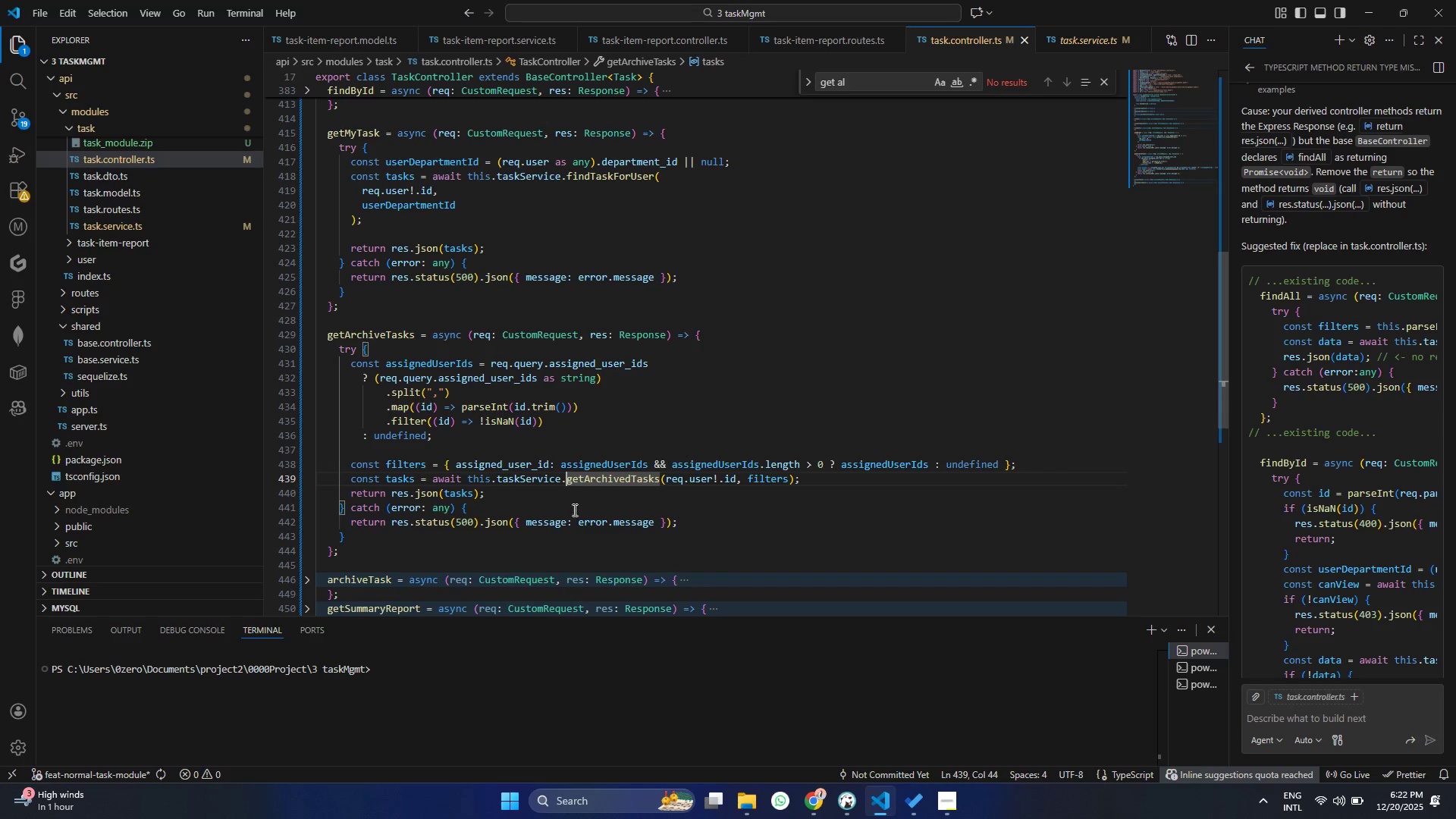 
key(Control+ControlLeft)
 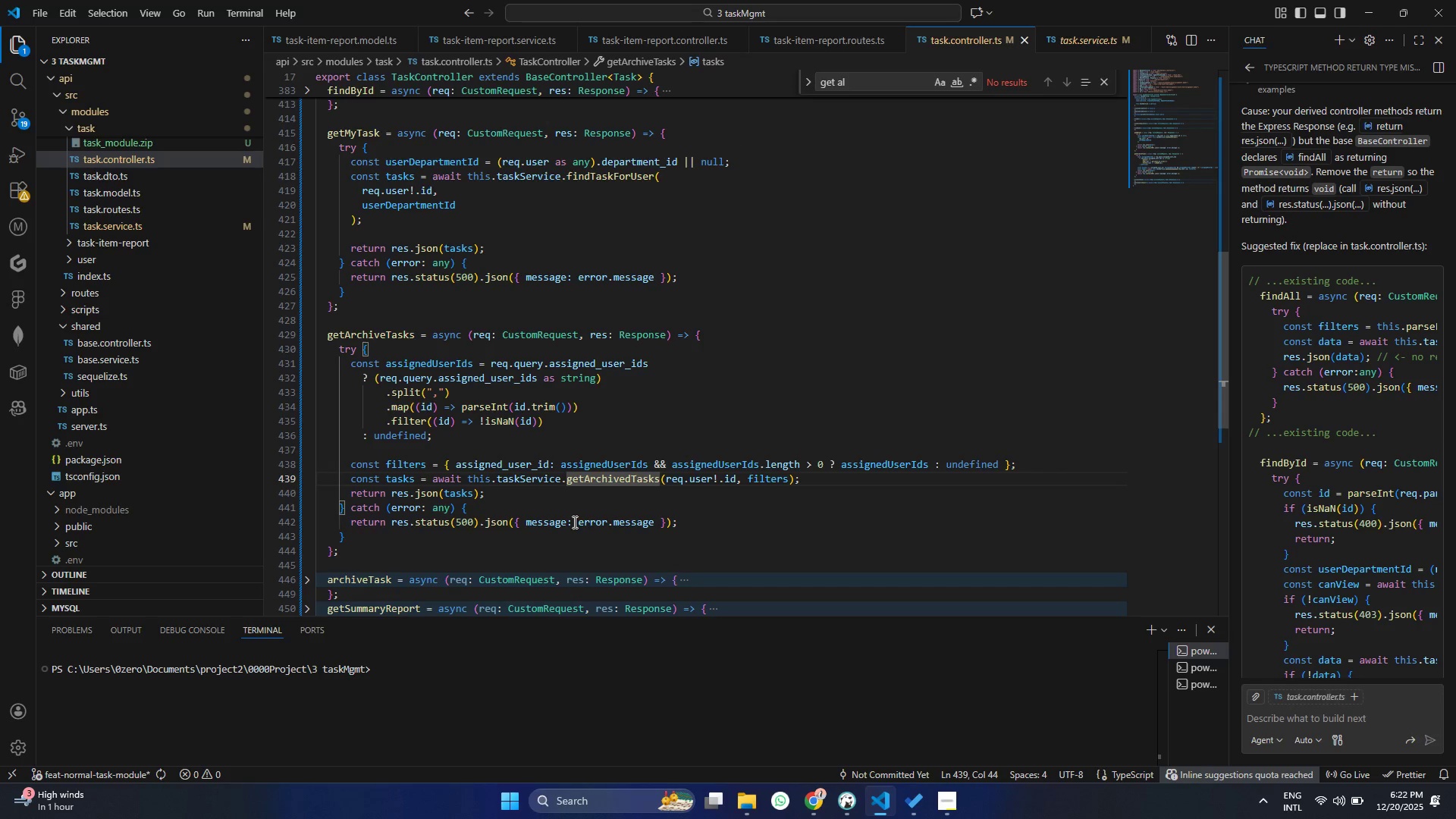 
key(Control+S)
 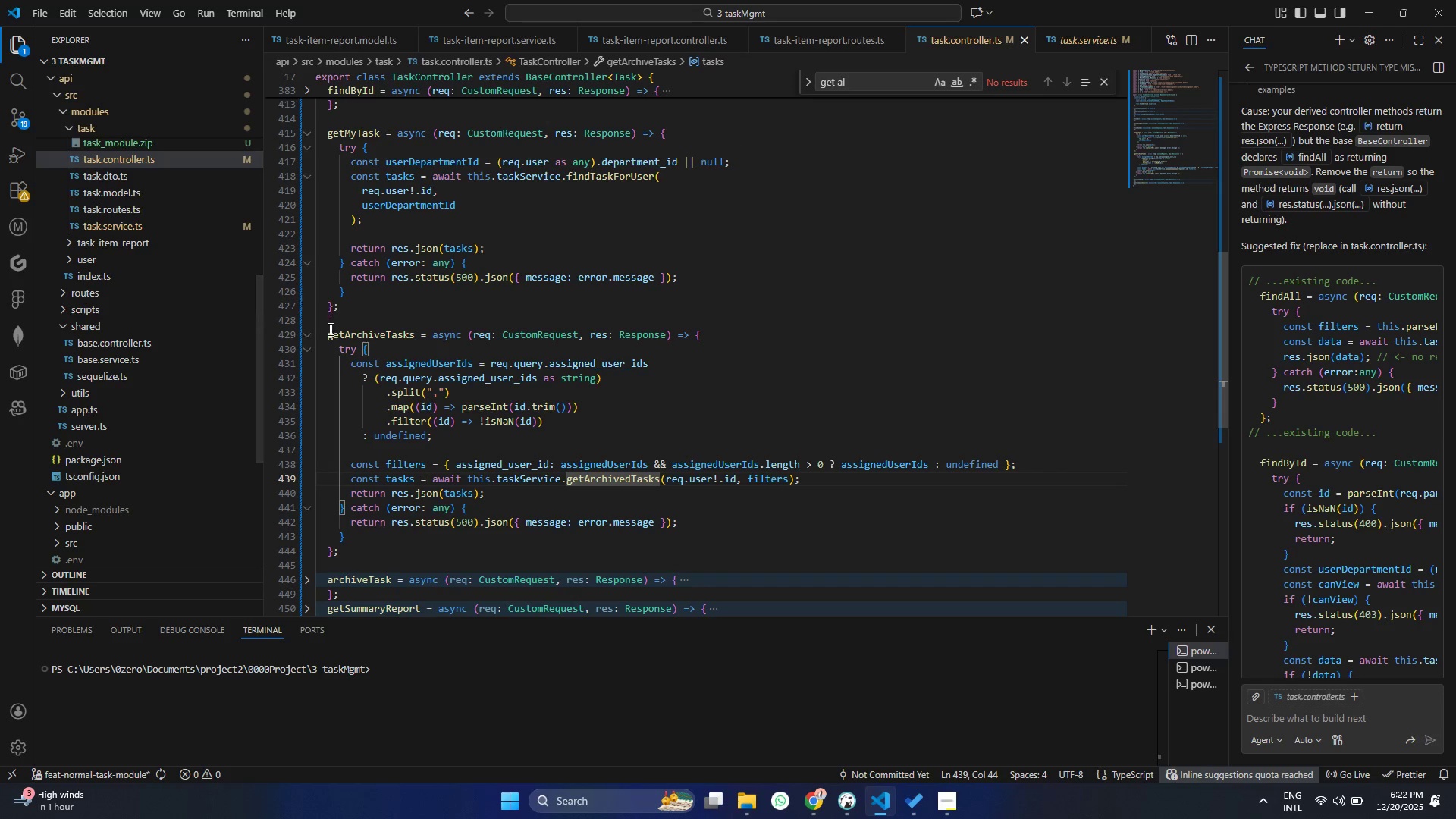 
left_click([309, 337])
 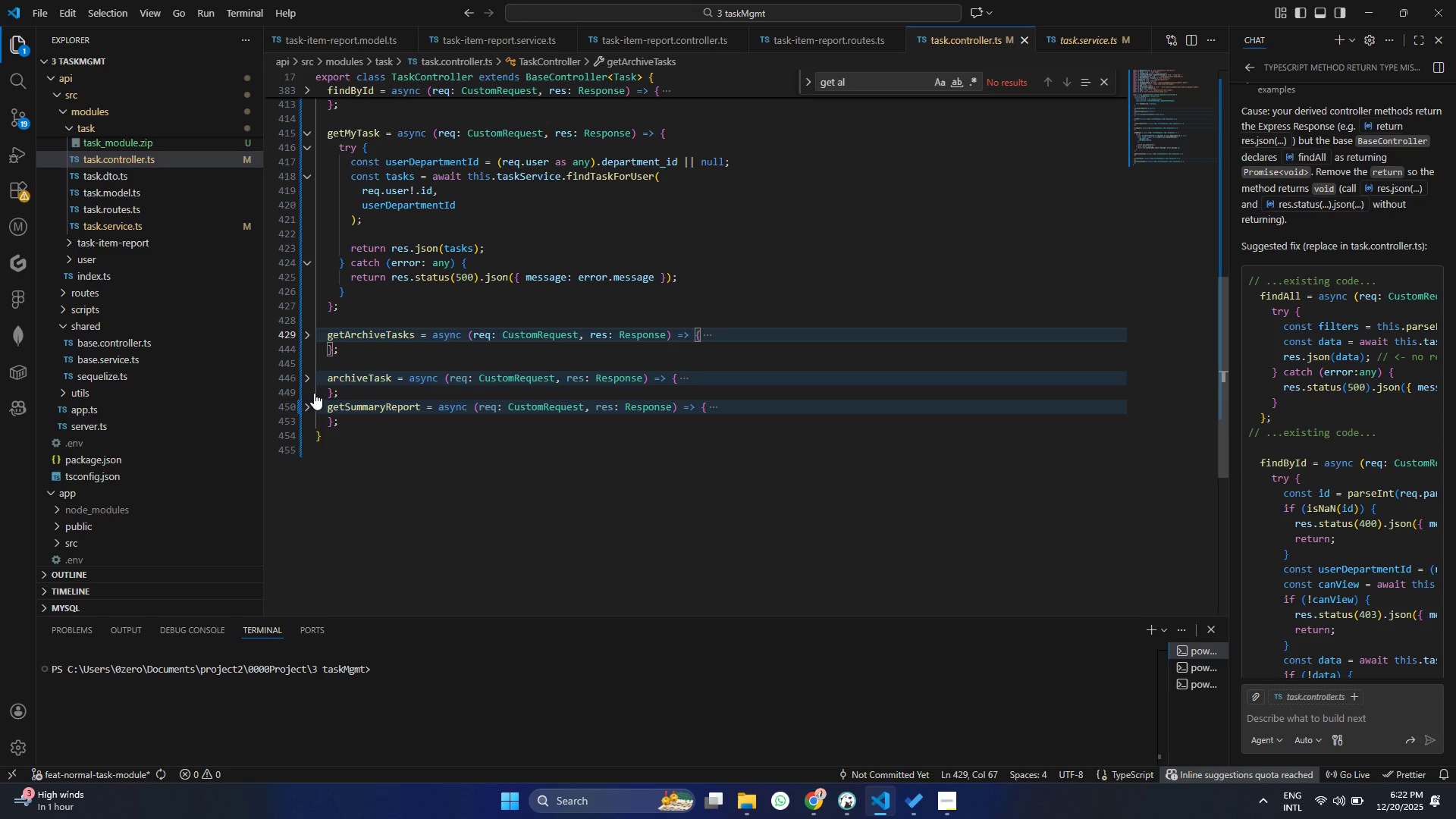 
left_click([312, 378])
 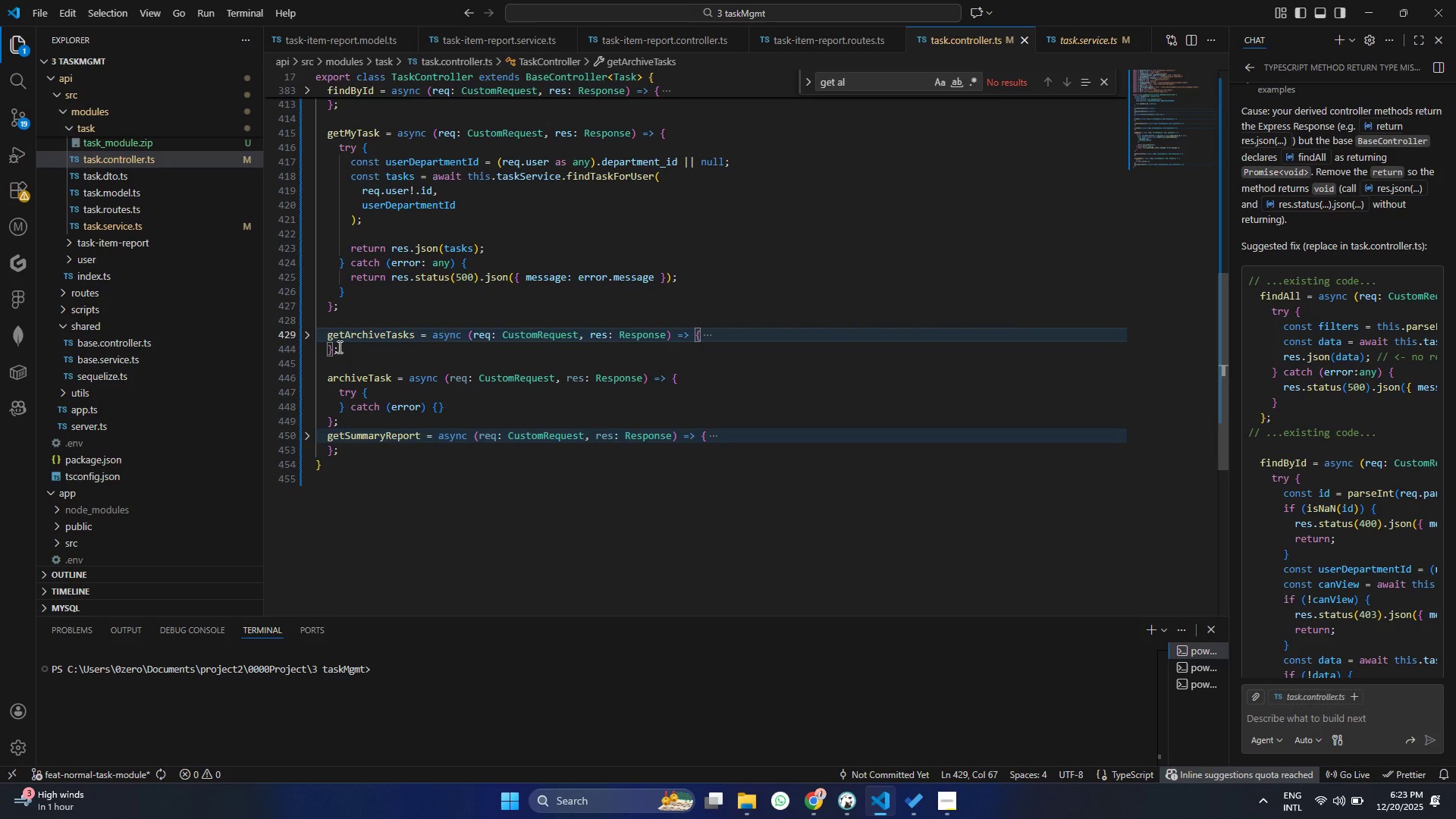 
wait(12.67)
 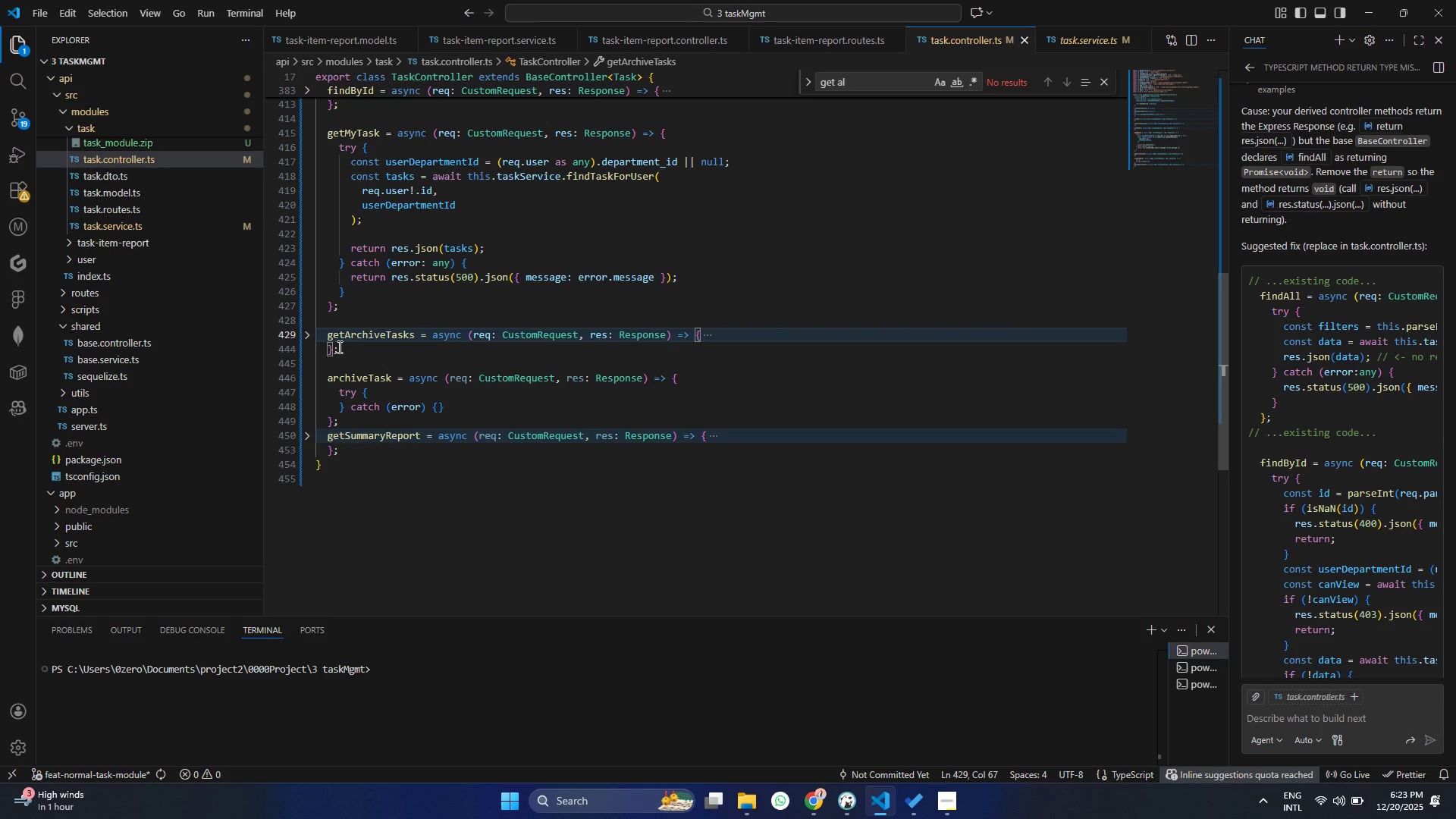 
double_click([309, 329])
 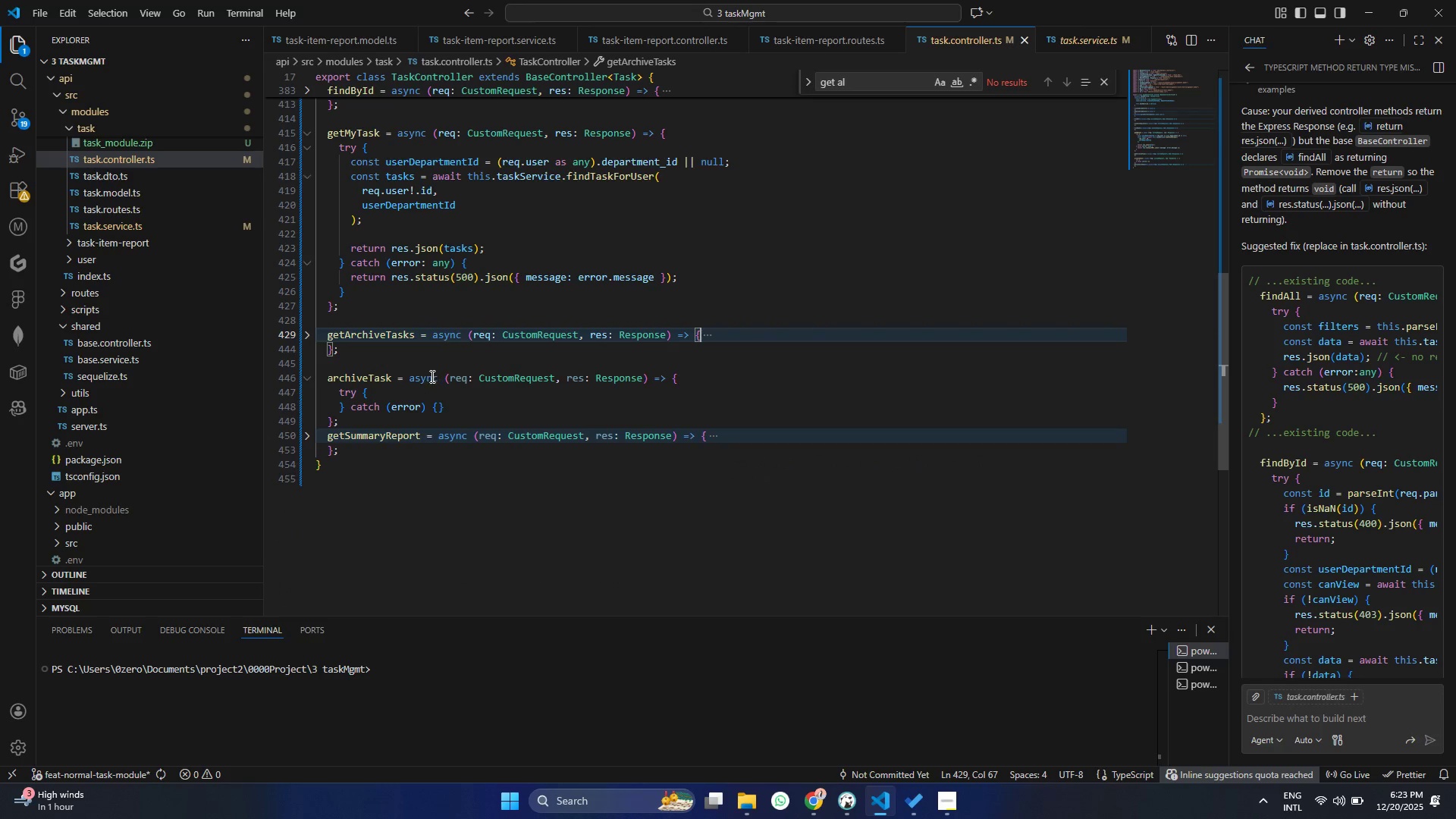 
key(Control+ControlLeft)
 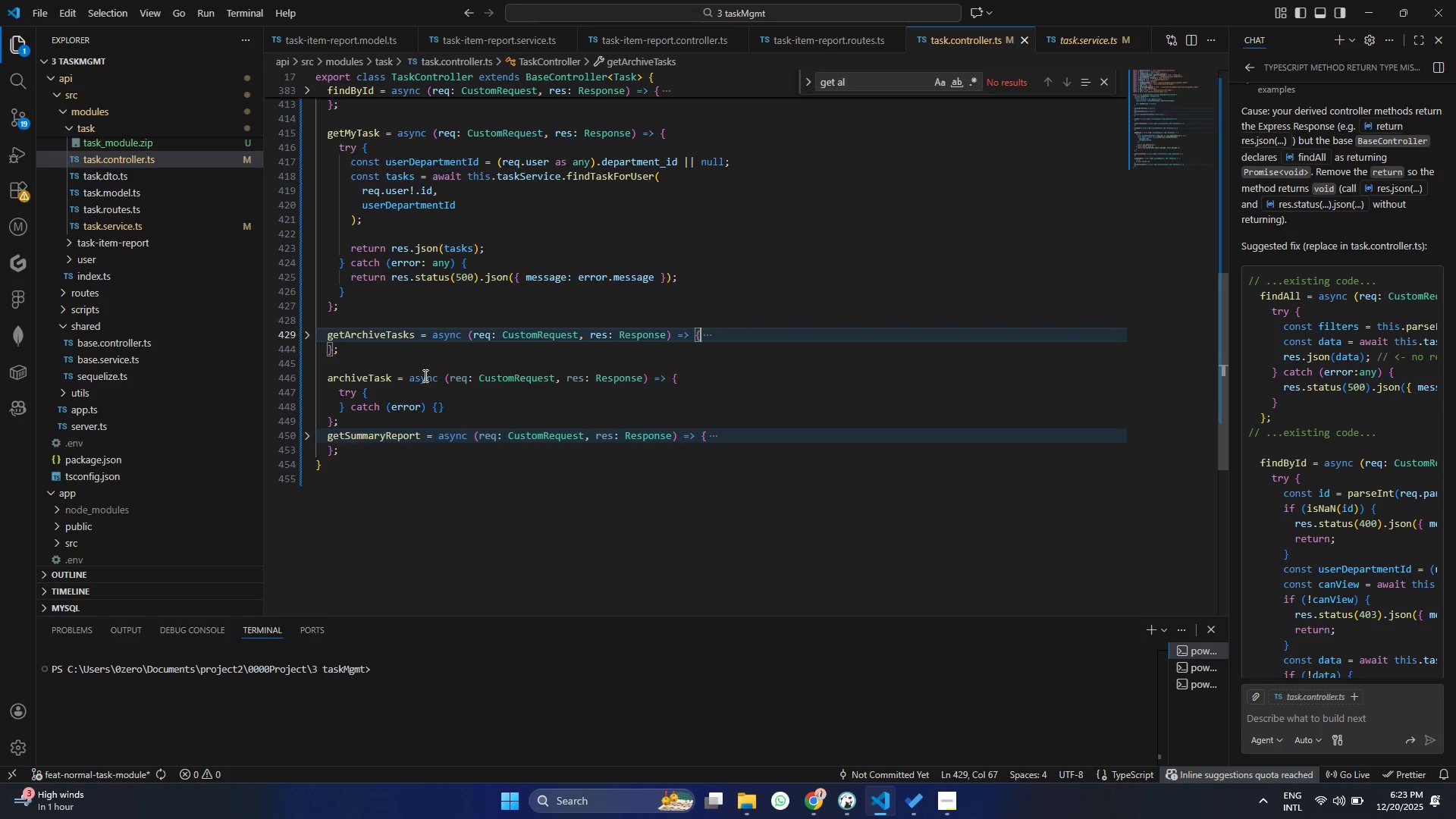 
key(Control+A)
 